 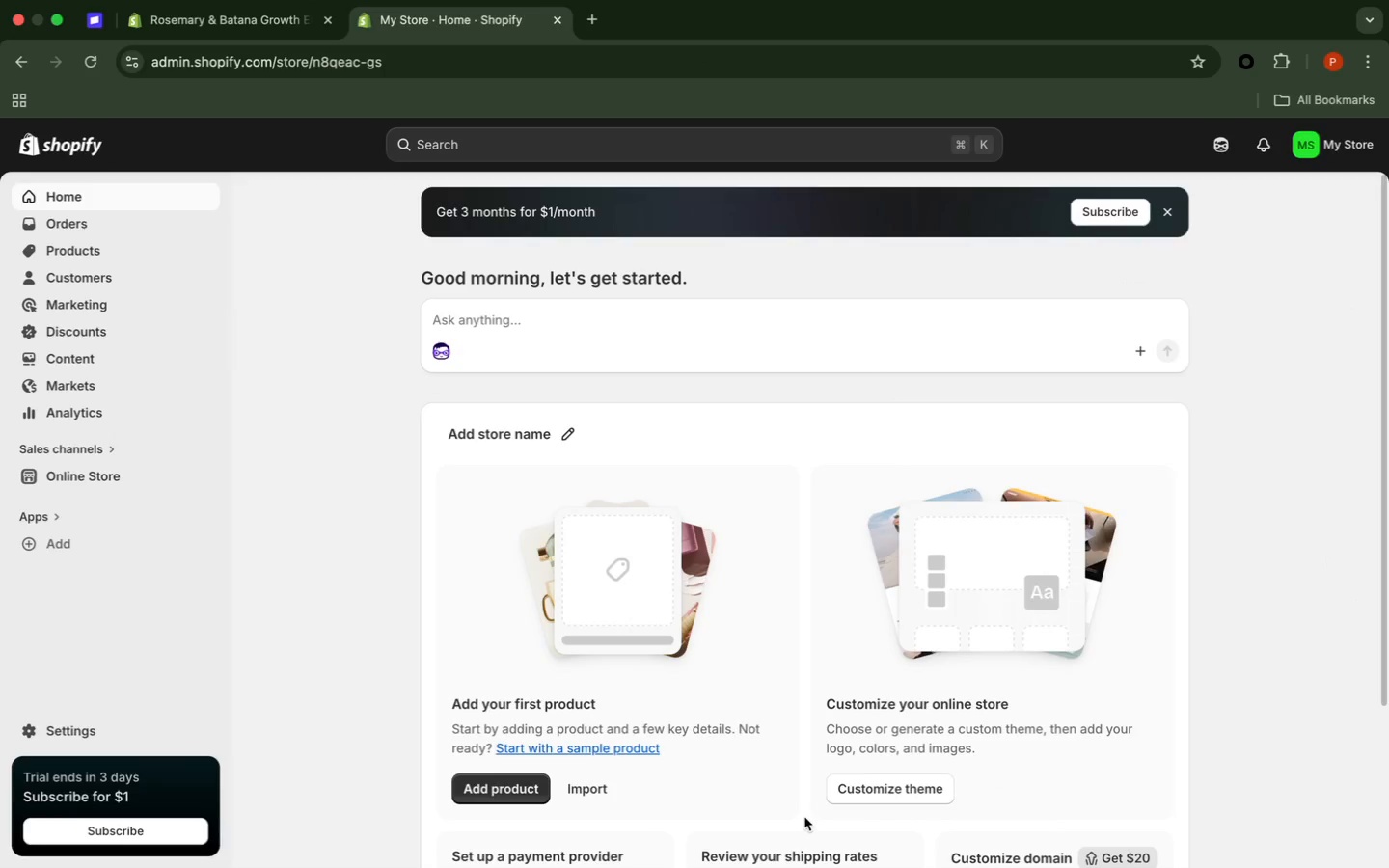 
left_click([559, 428])
 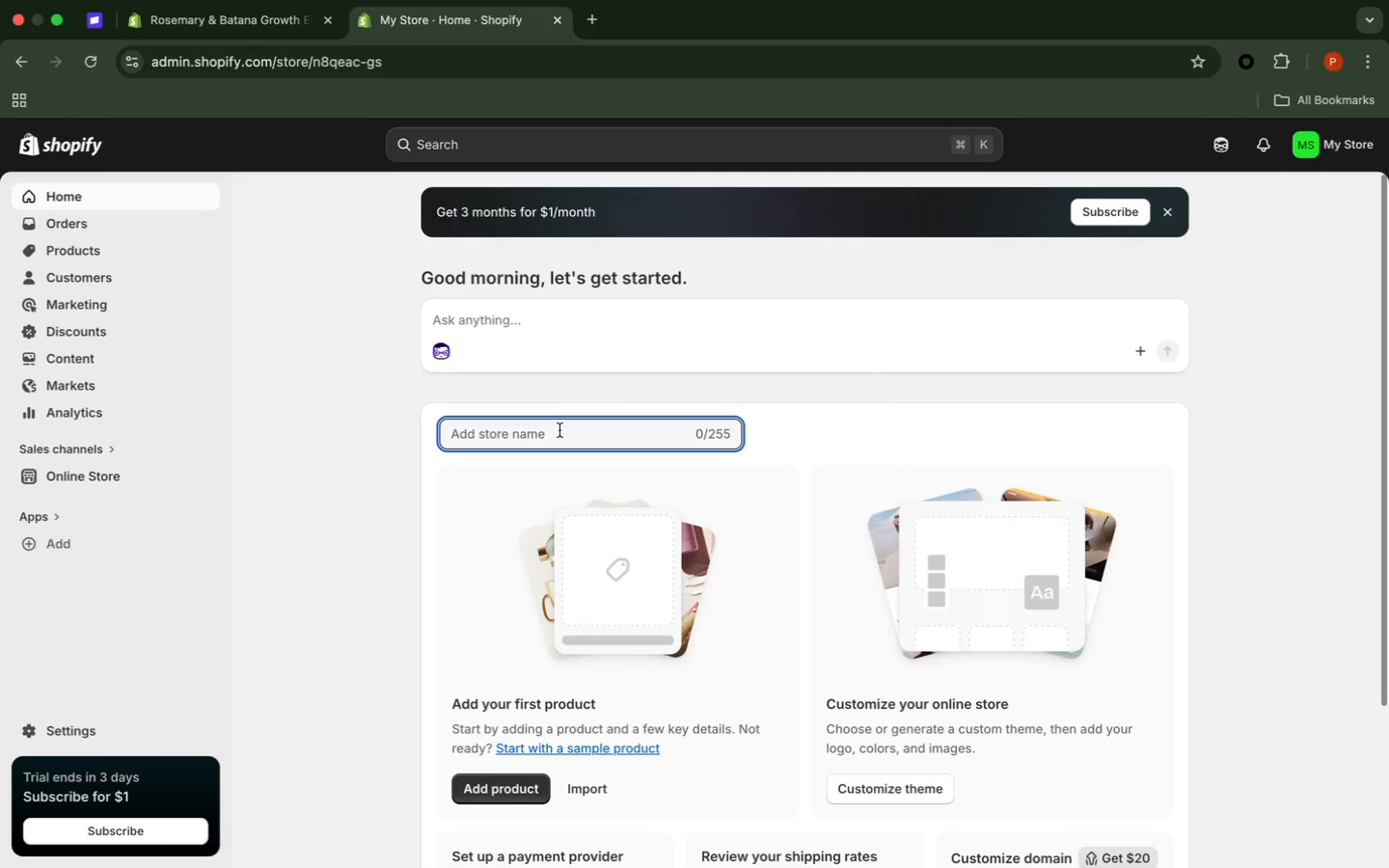 
left_click([559, 433])
 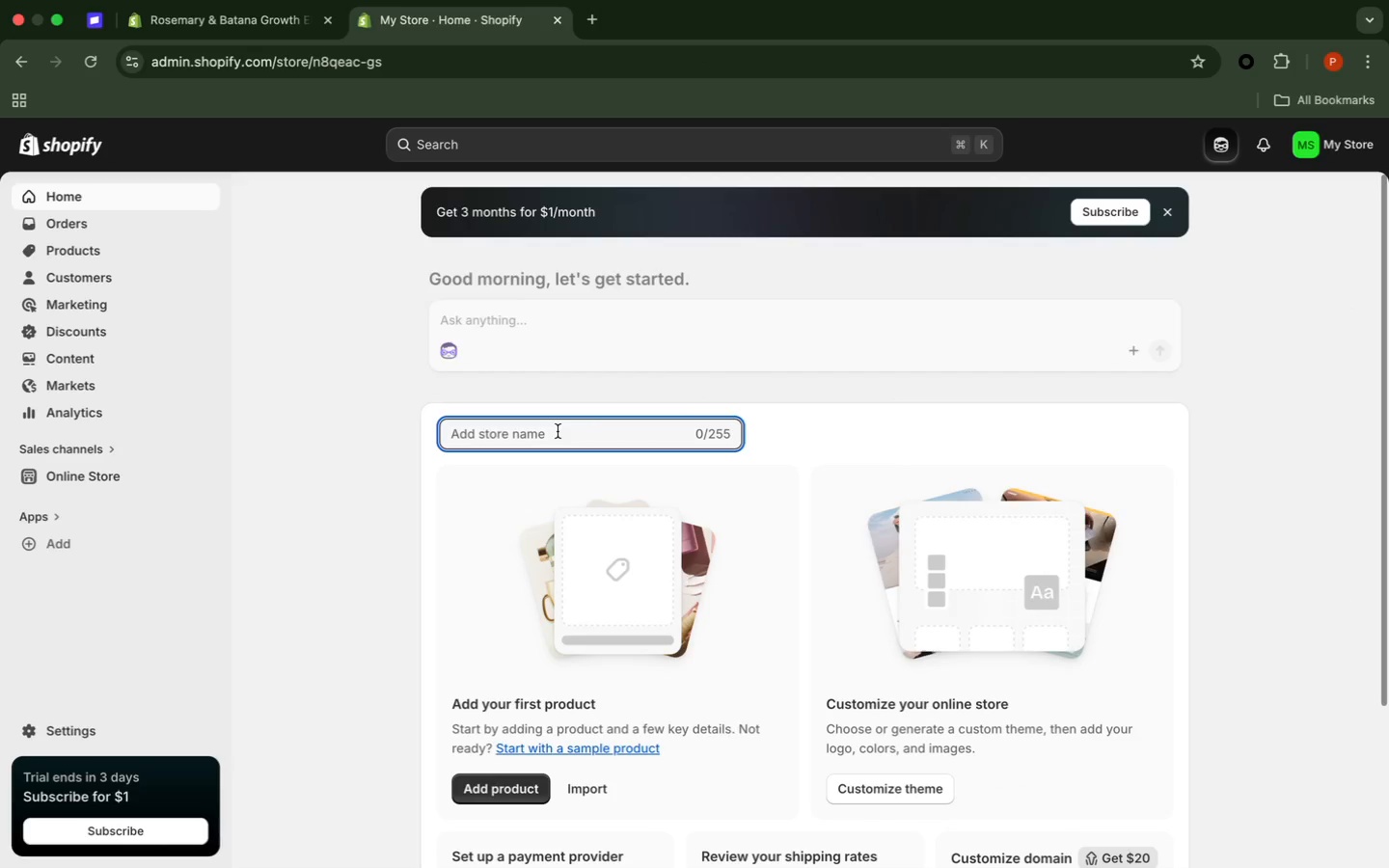 
type(Rosemary)
 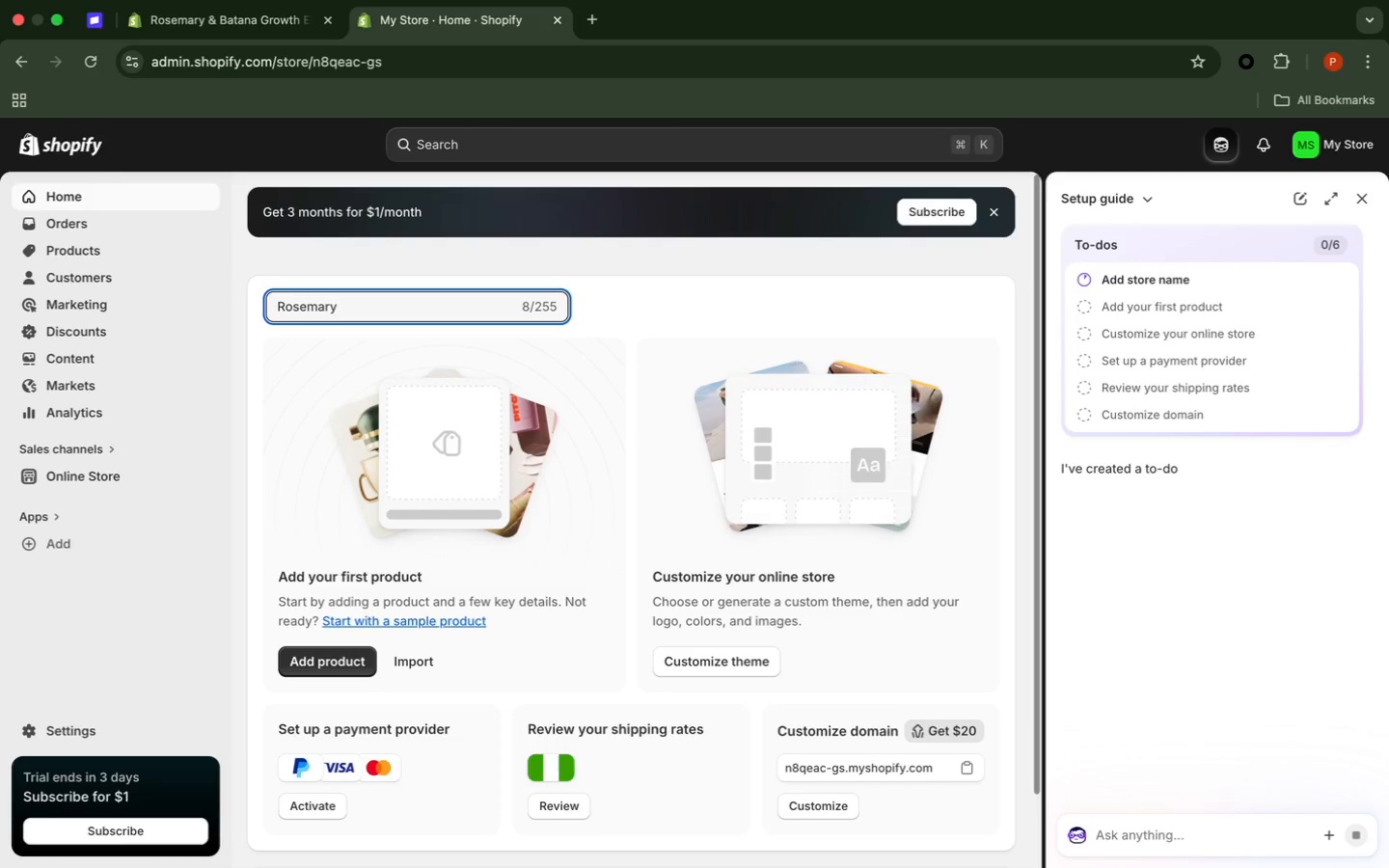 
type( & Bata)
 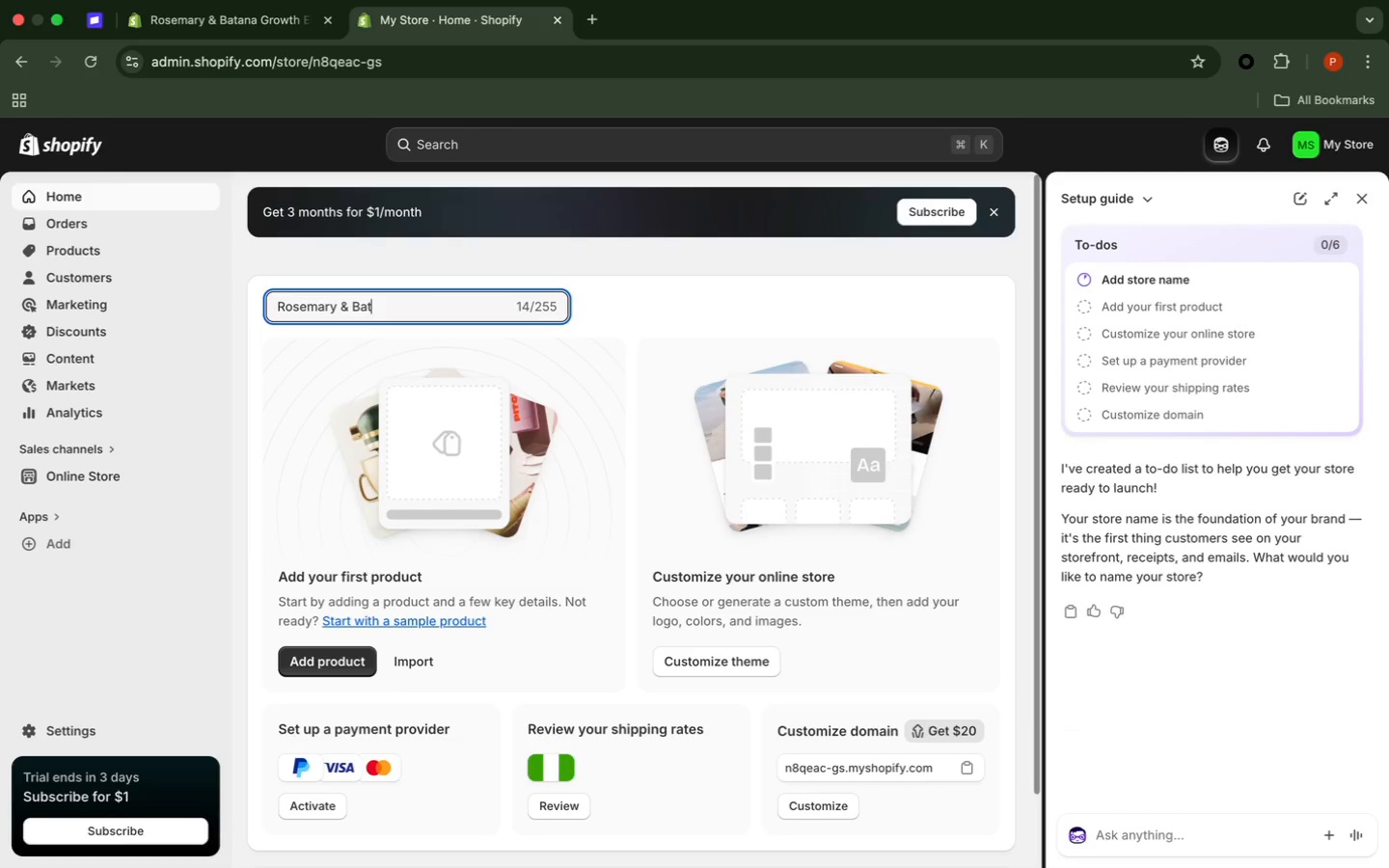 
type(na Growth Elixirr)
 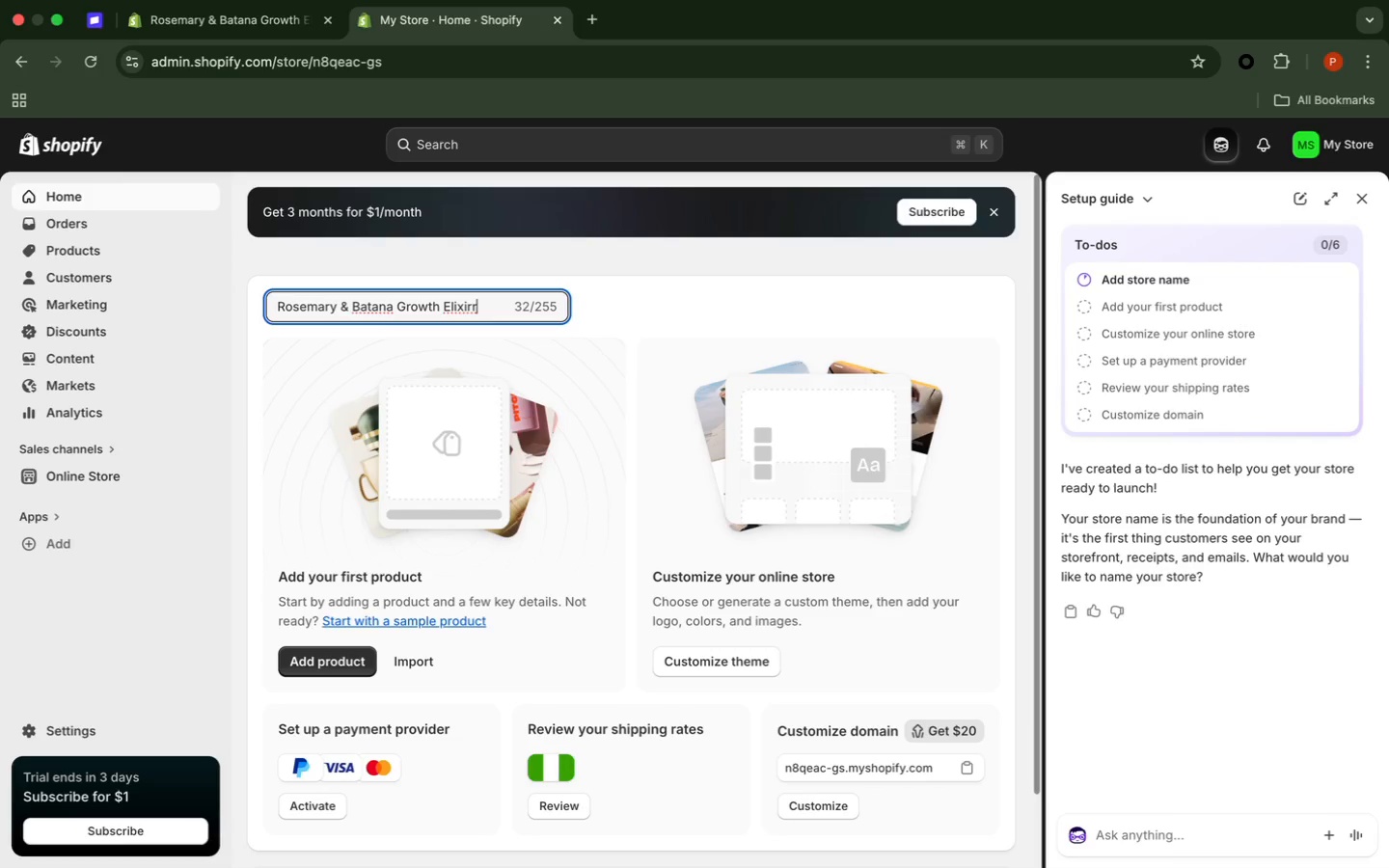 
wait(6.61)
 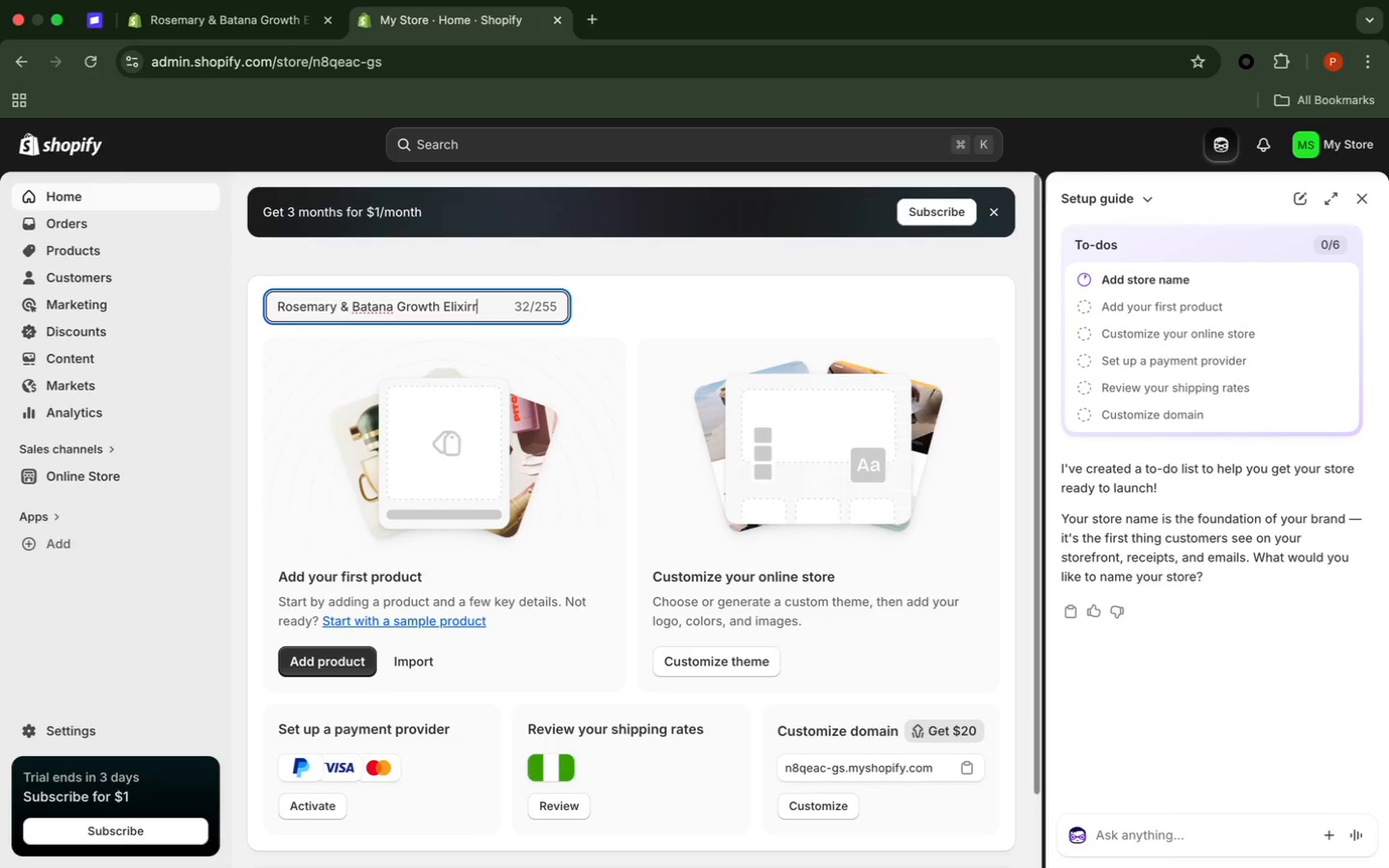 
key(Backspace)
 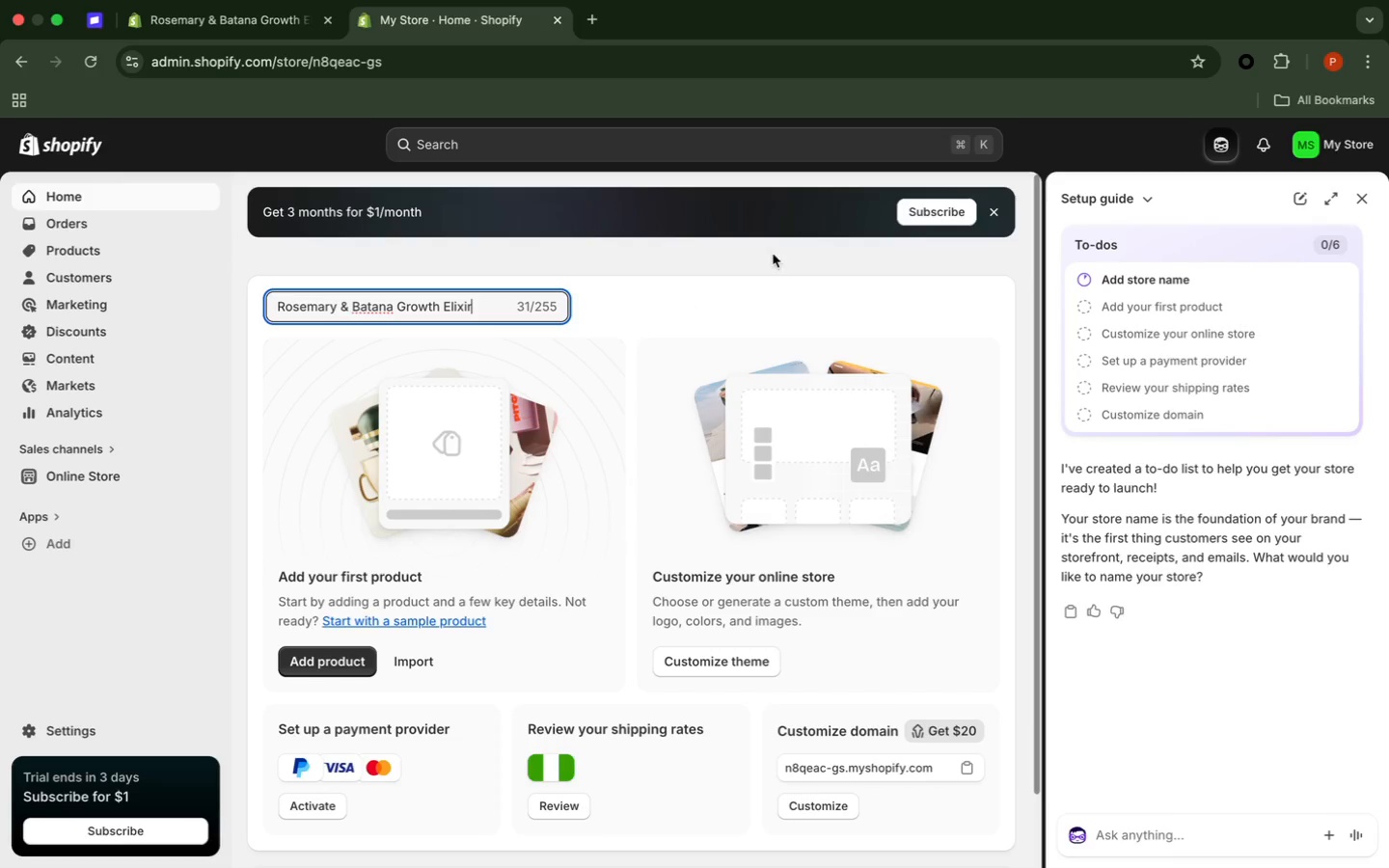 
left_click([731, 296])
 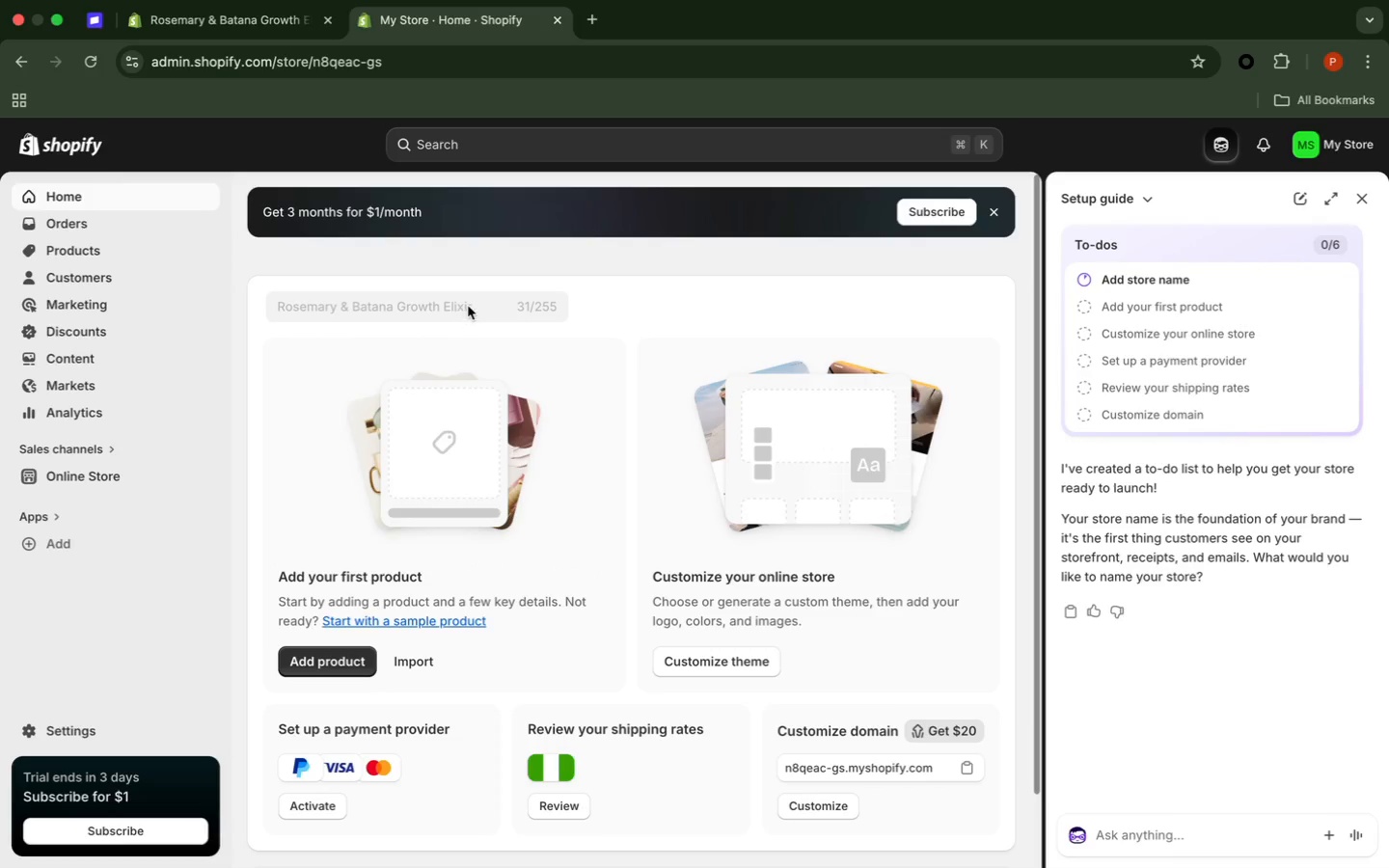 
wait(6.58)
 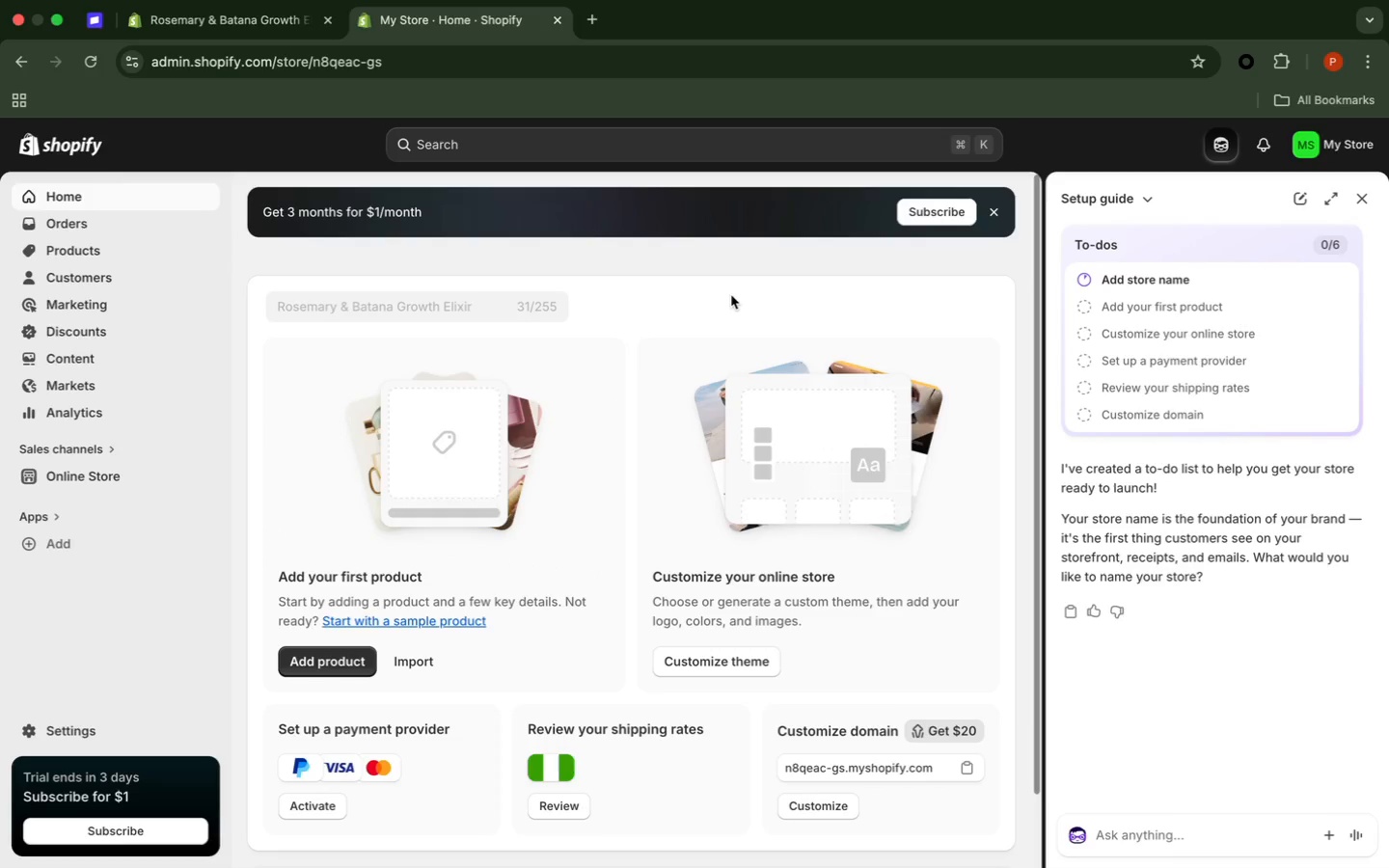 
left_click([469, 306])
 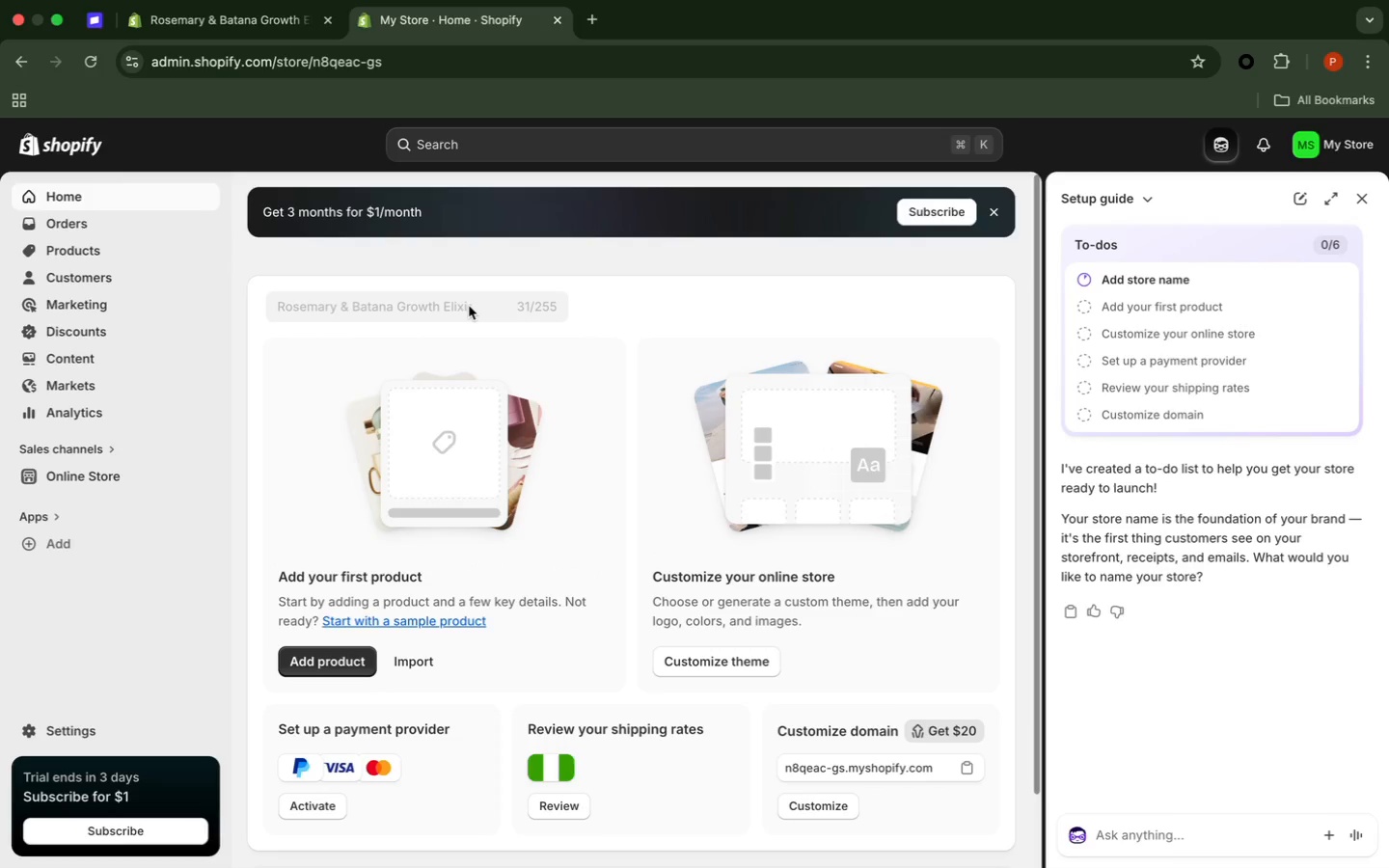 
left_click([469, 306])
 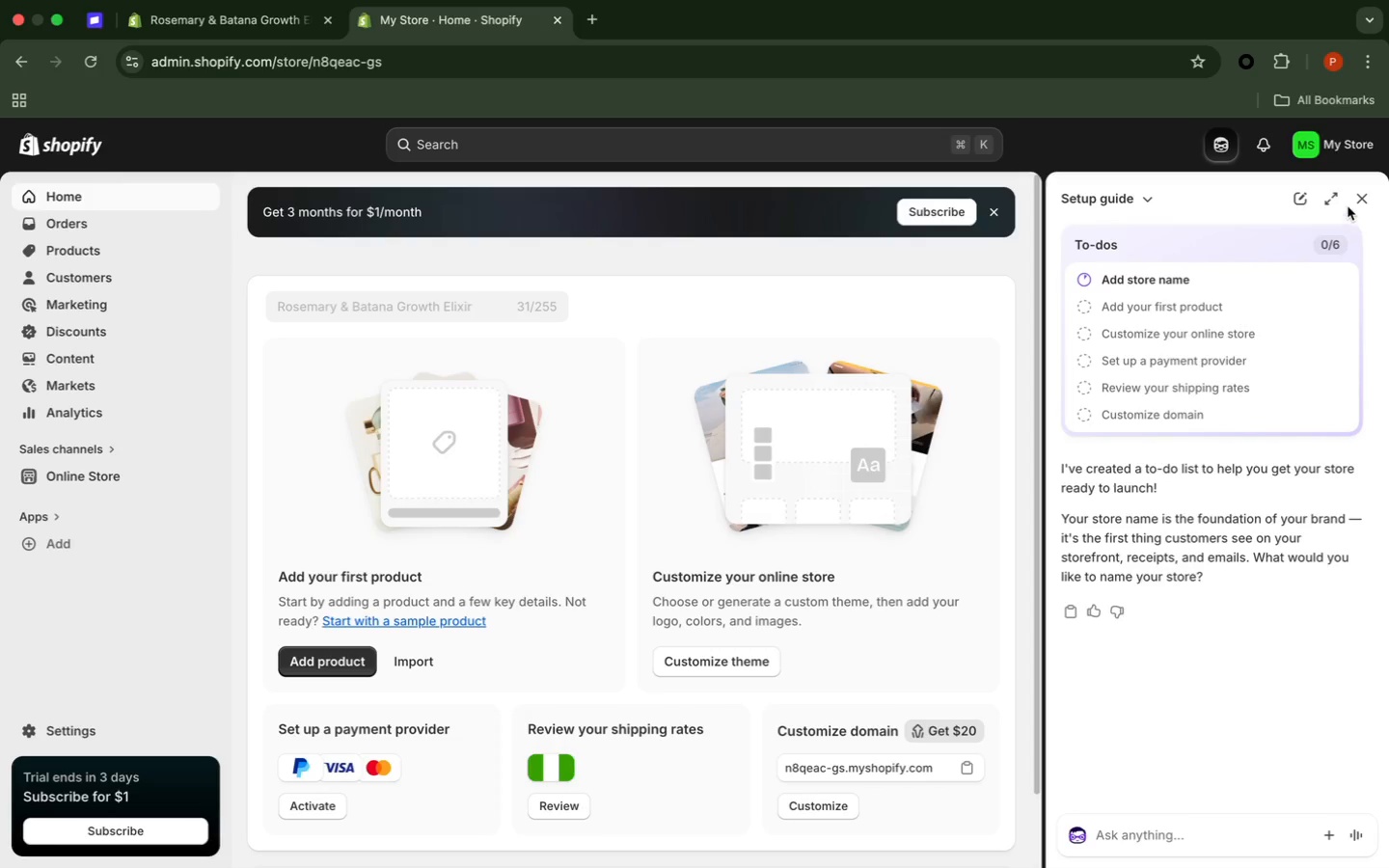 
left_click([1368, 191])
 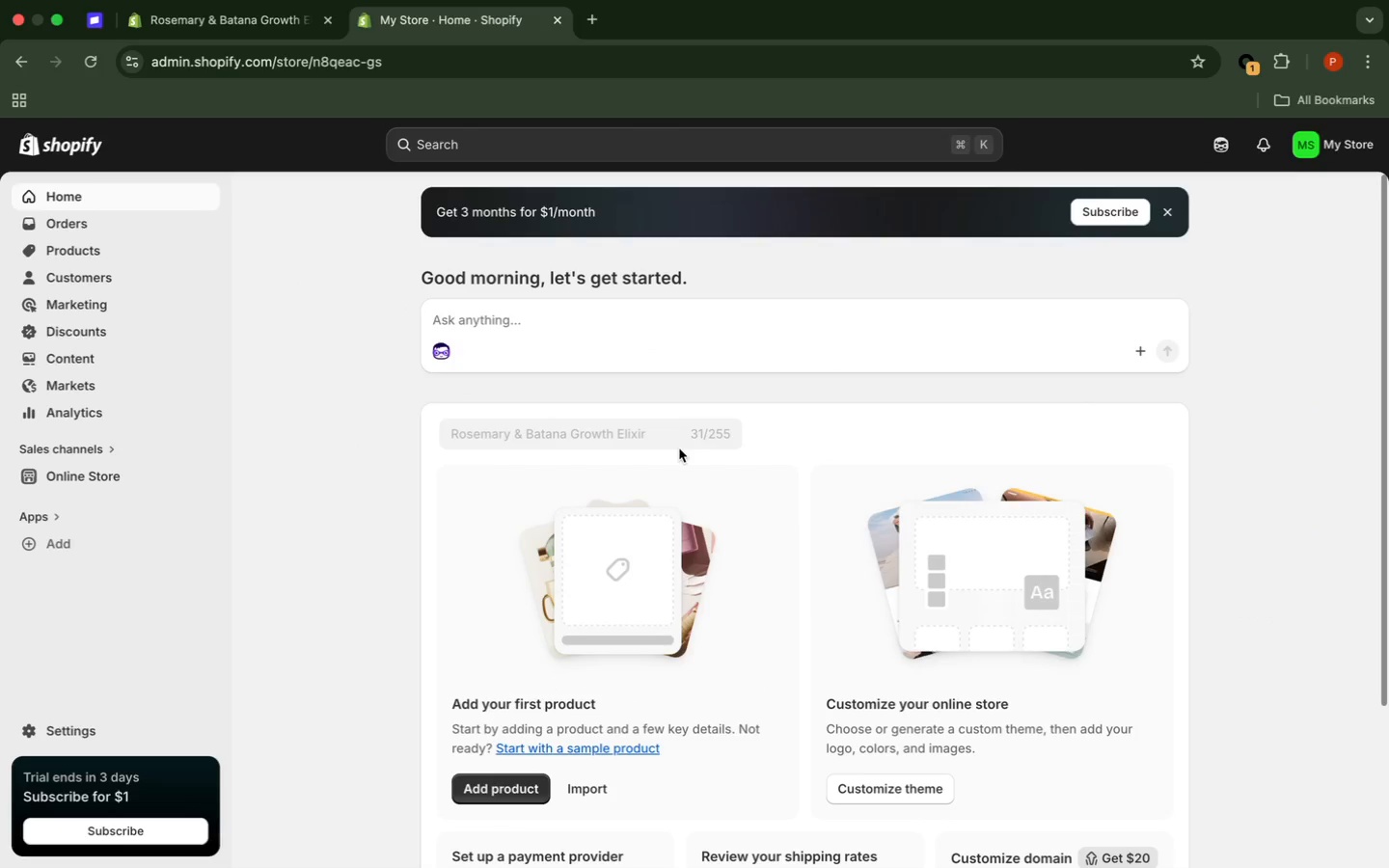 
wait(5.02)
 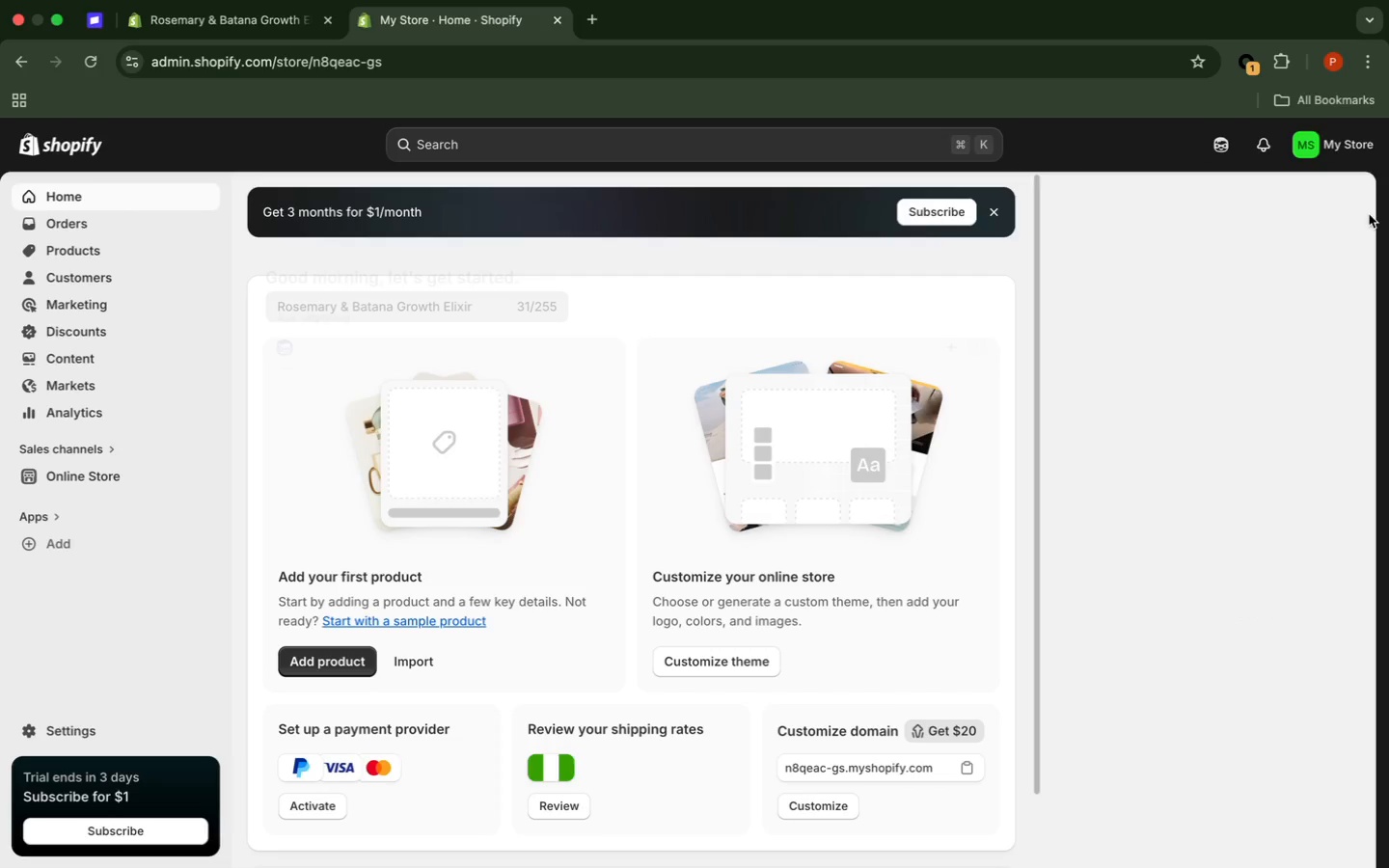 
left_click([648, 438])
 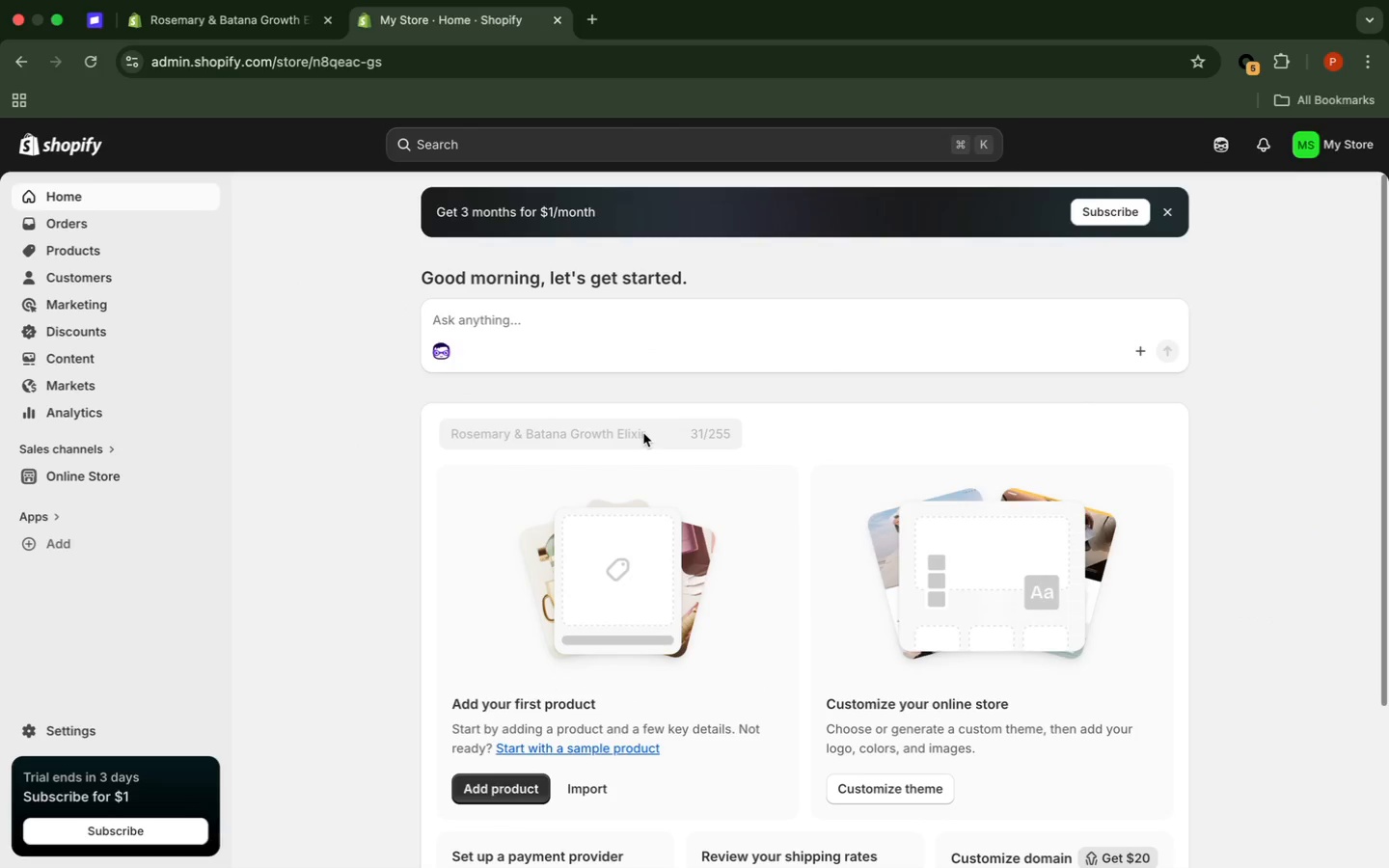 
left_click([643, 433])
 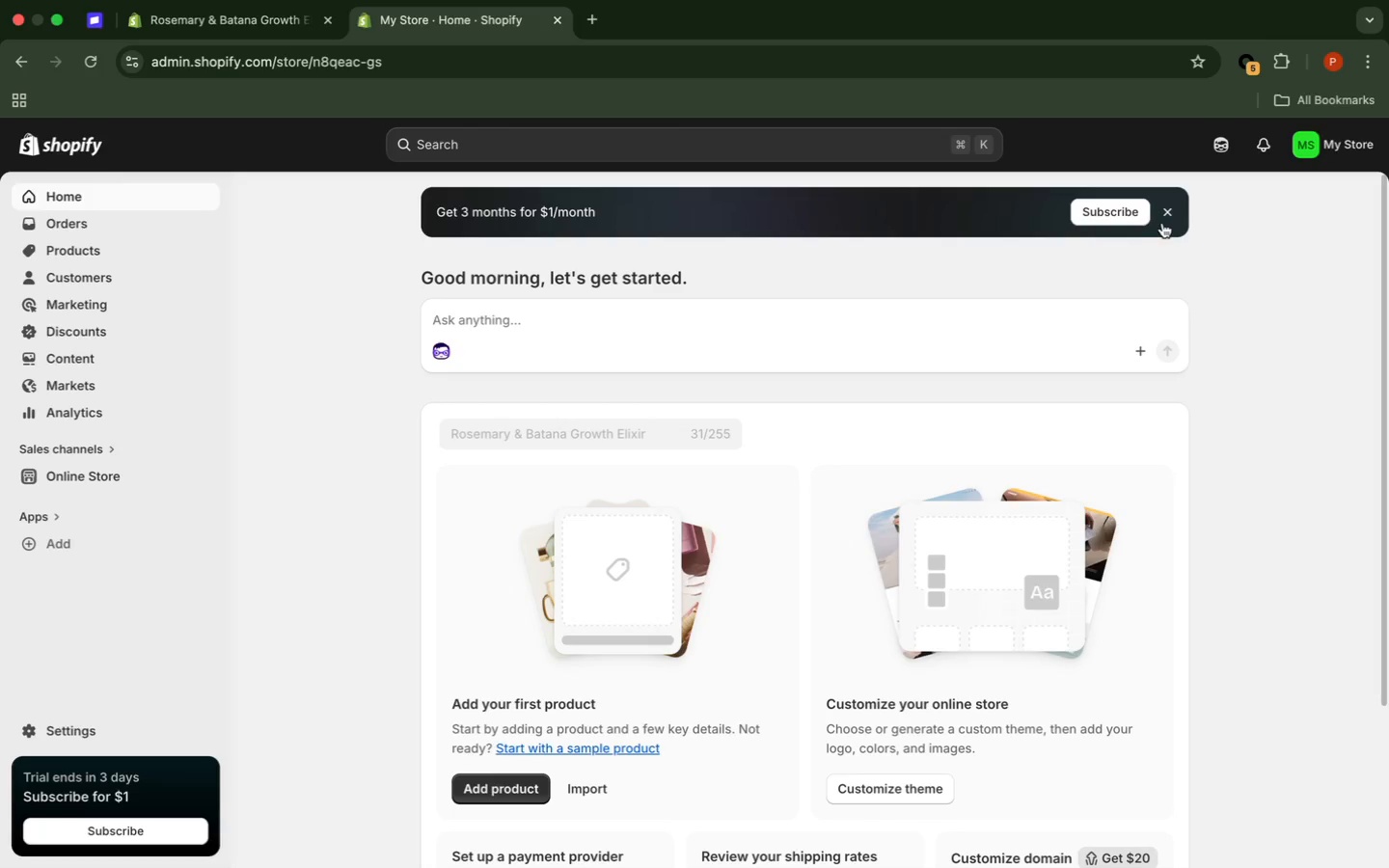 
left_click([1165, 217])
 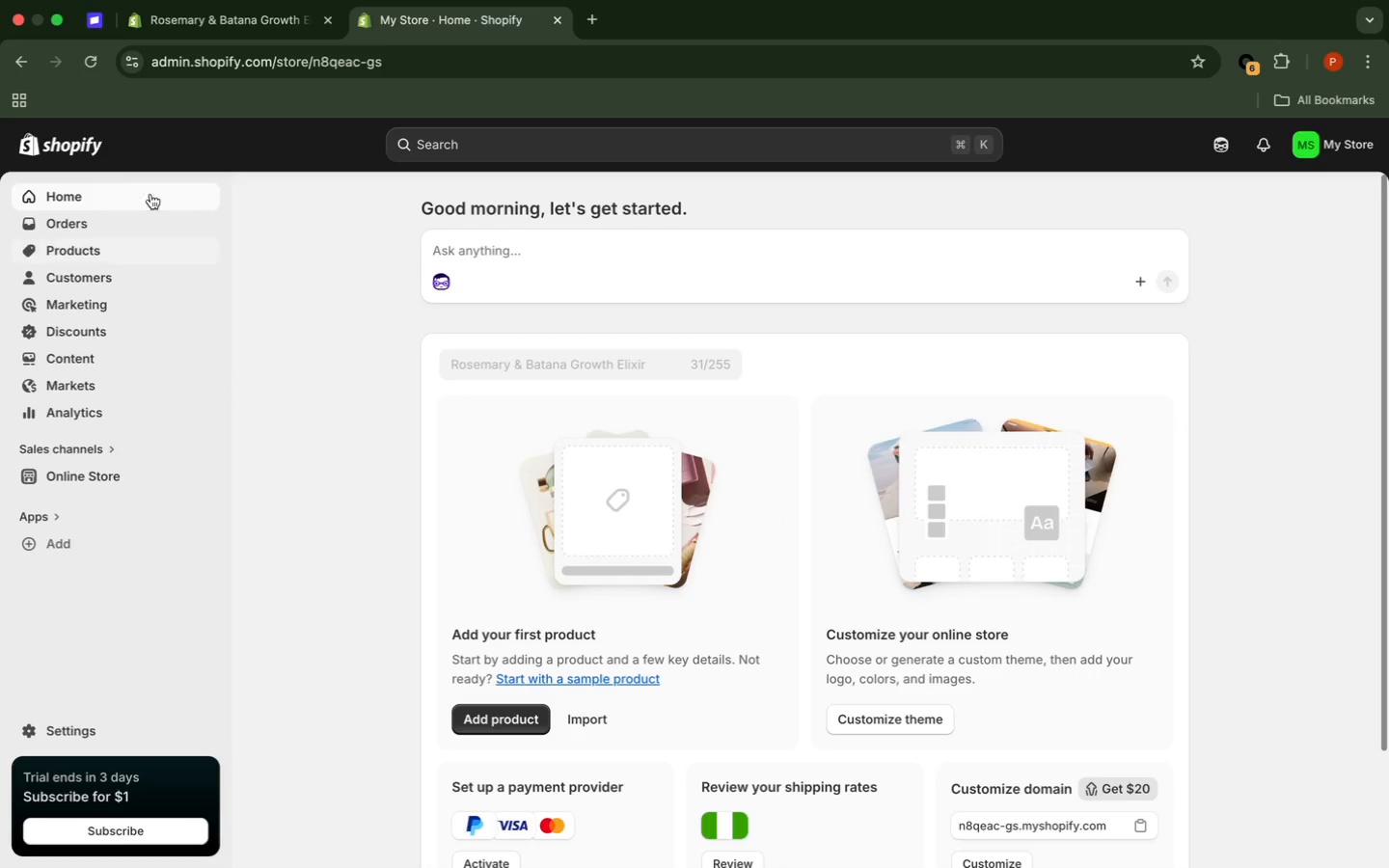 
wait(6.62)
 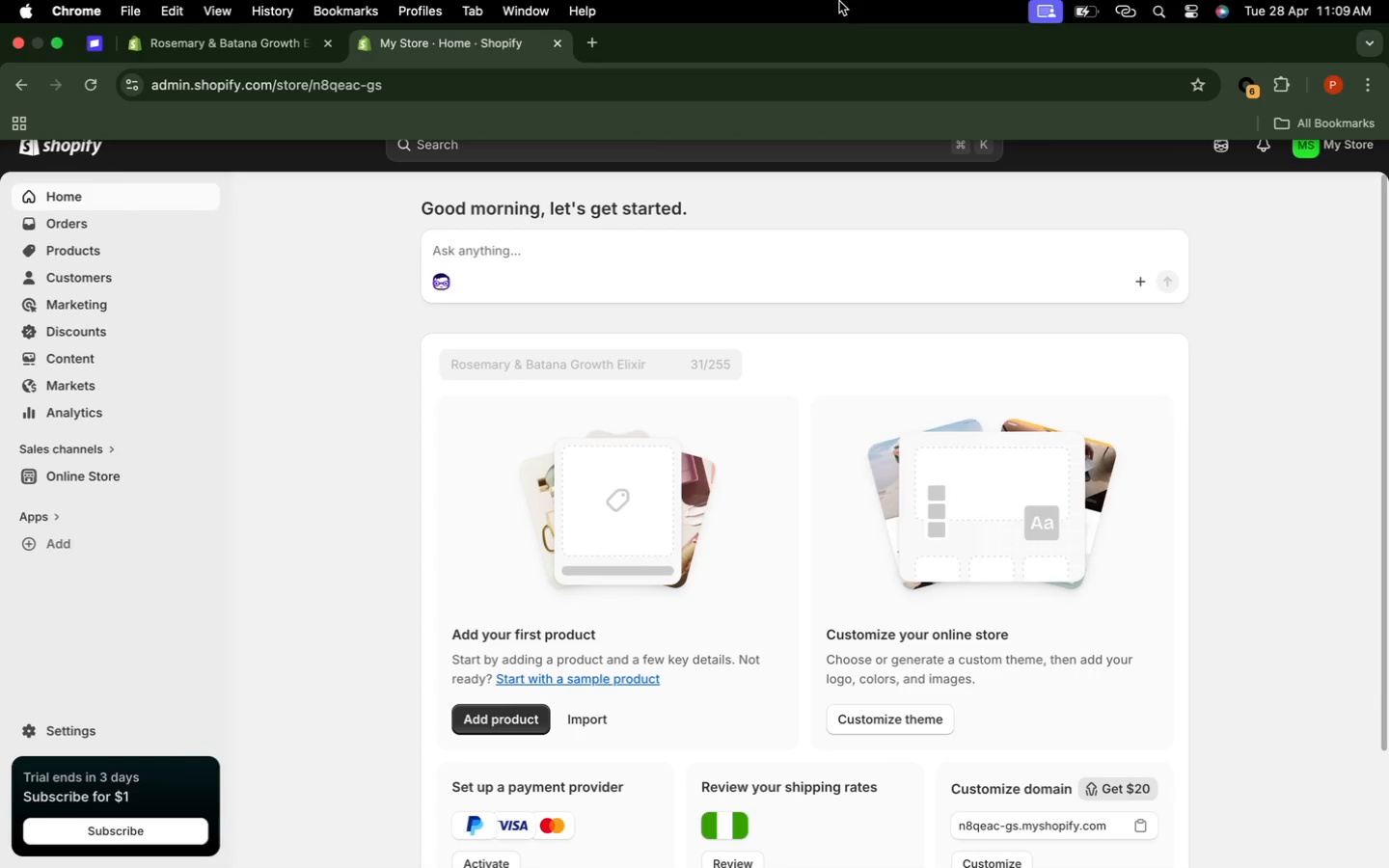 
left_click([94, 59])
 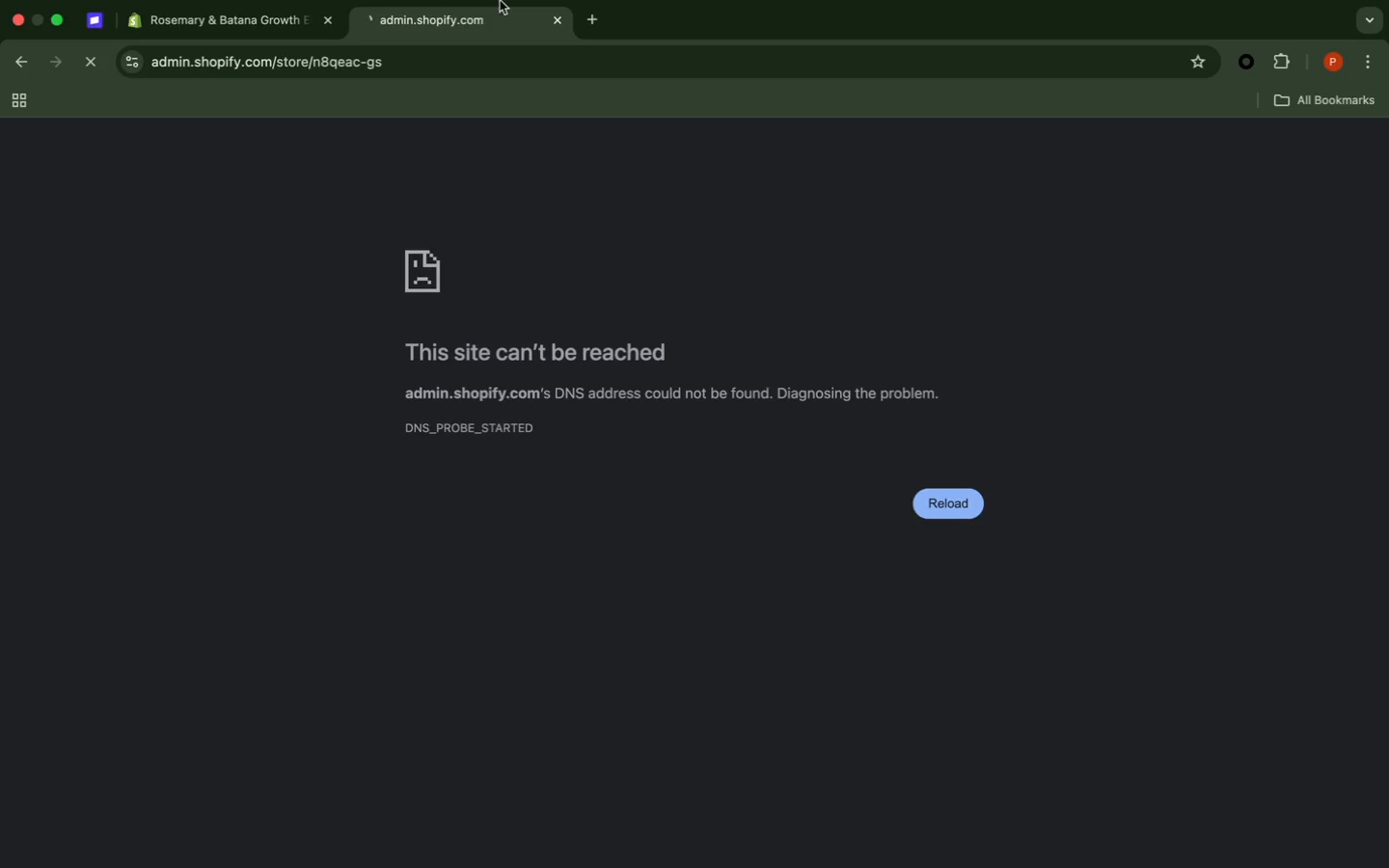 
wait(28.95)
 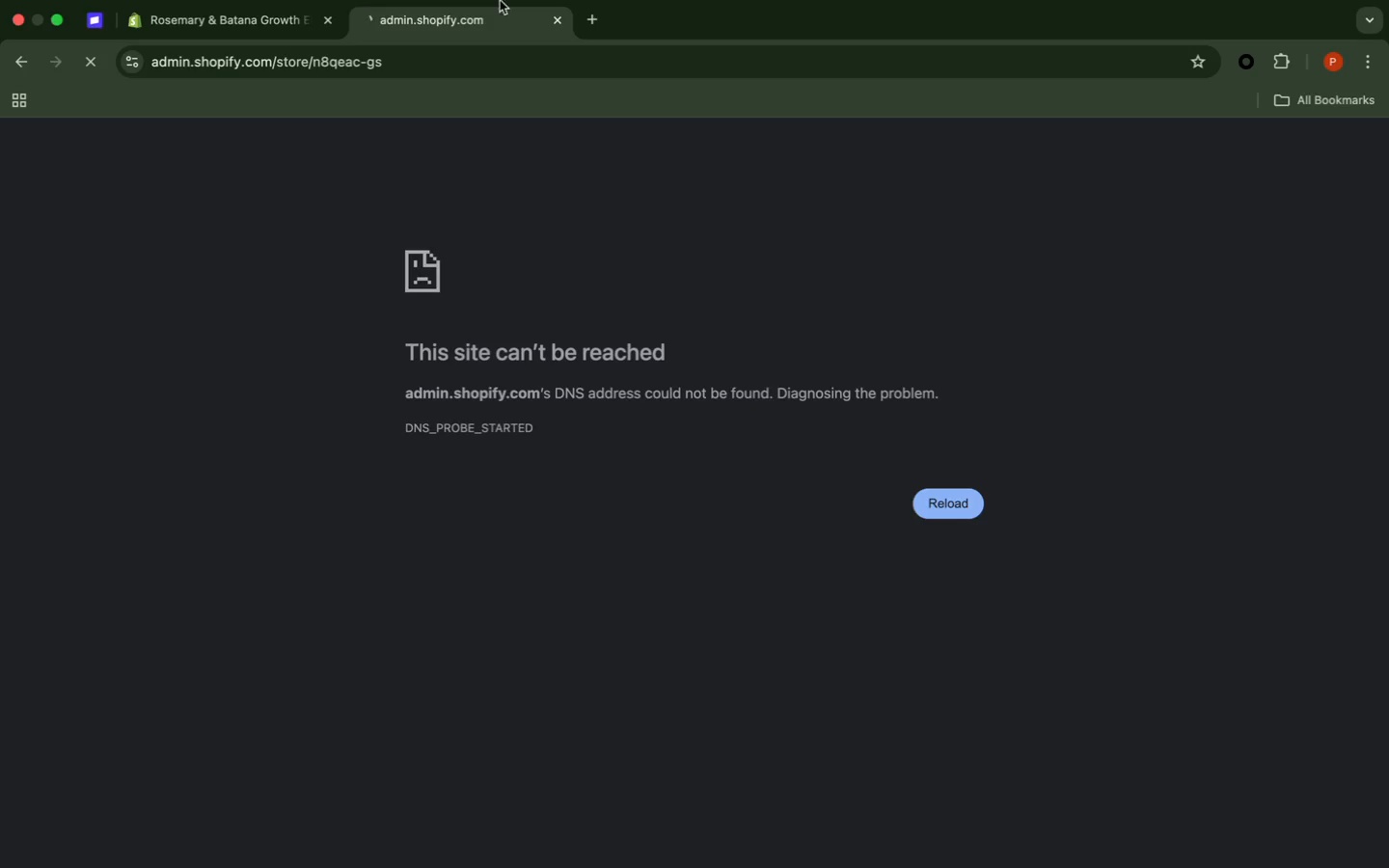 
left_click([941, 504])
 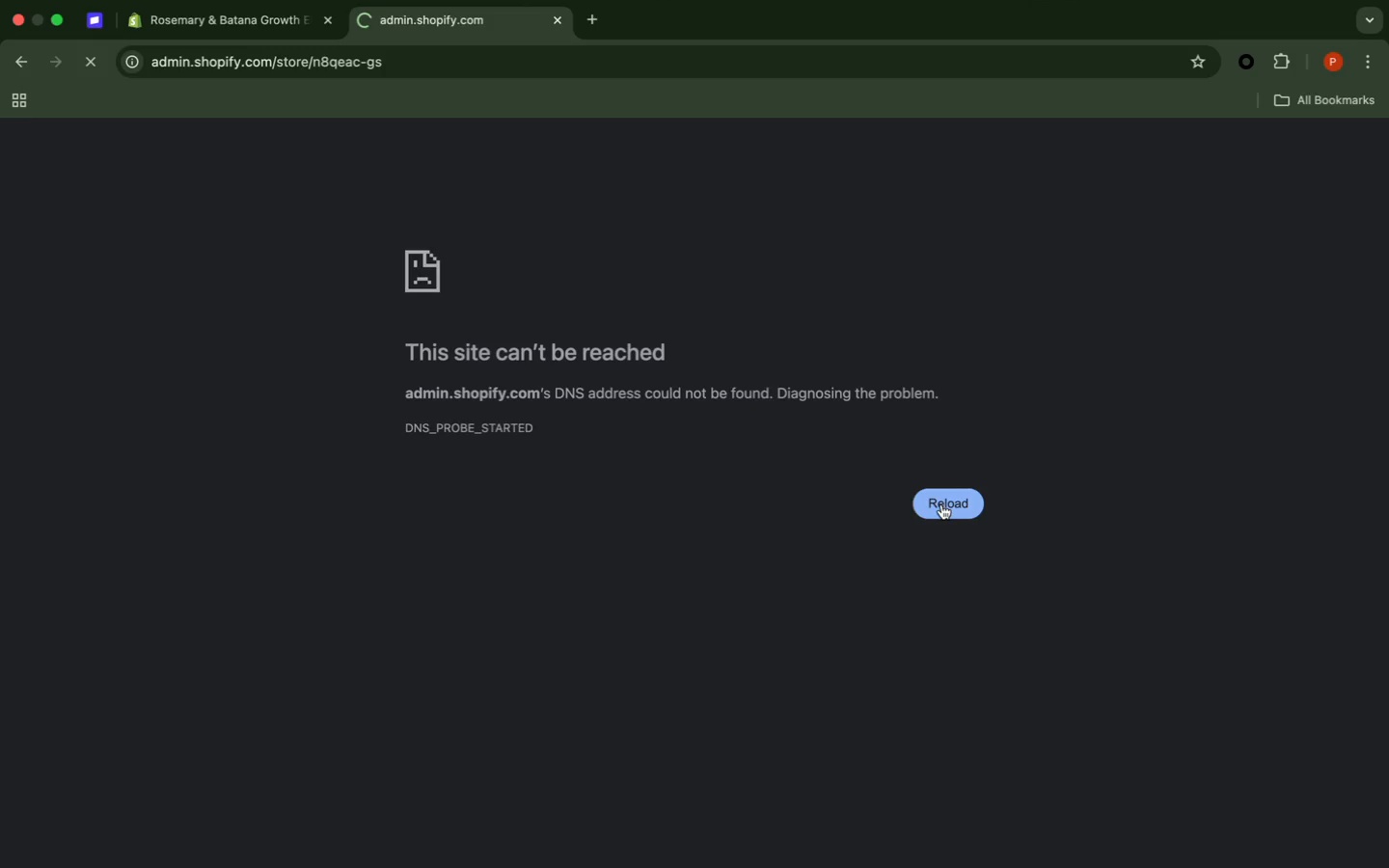 
left_click([941, 504])
 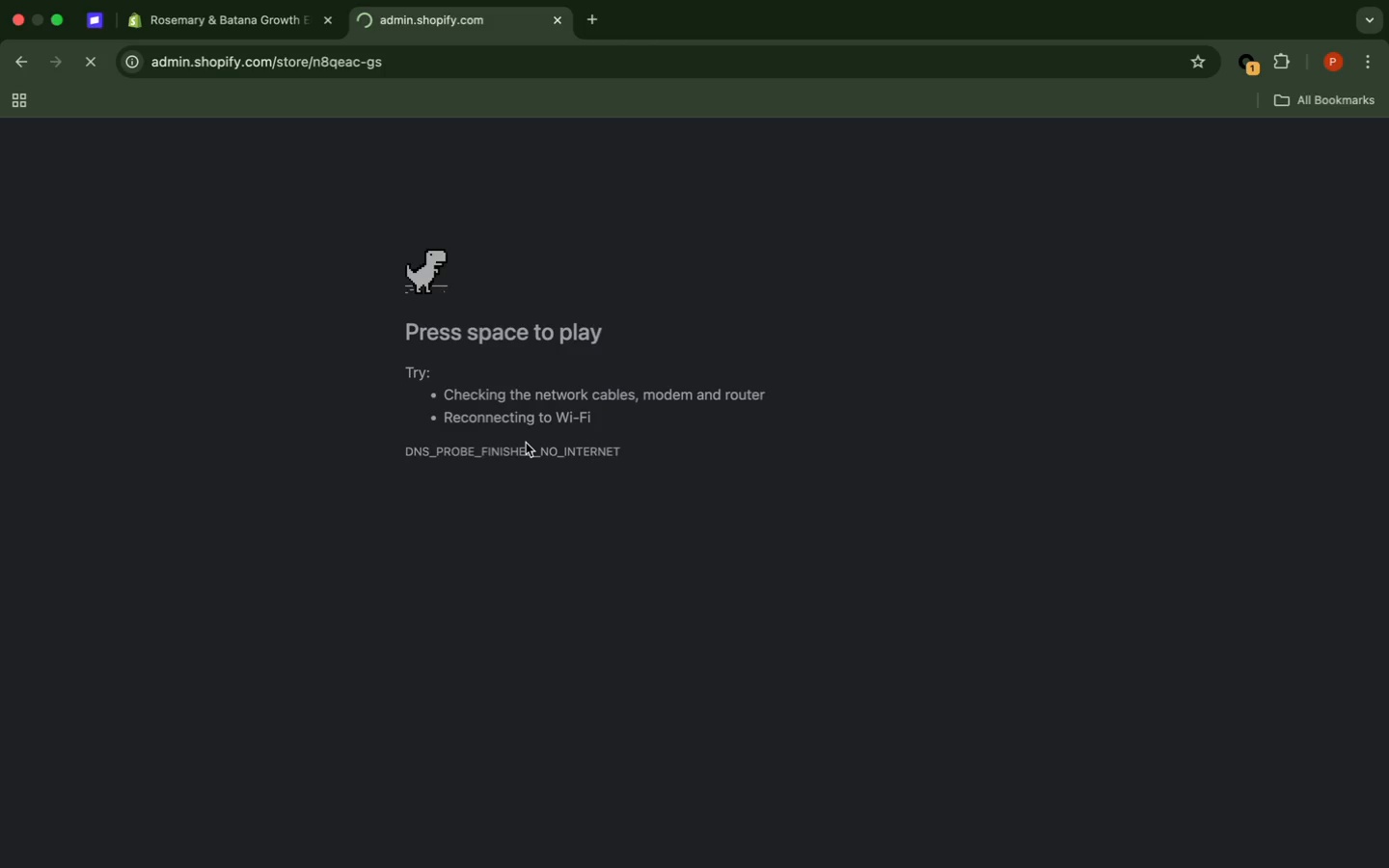 
wait(9.91)
 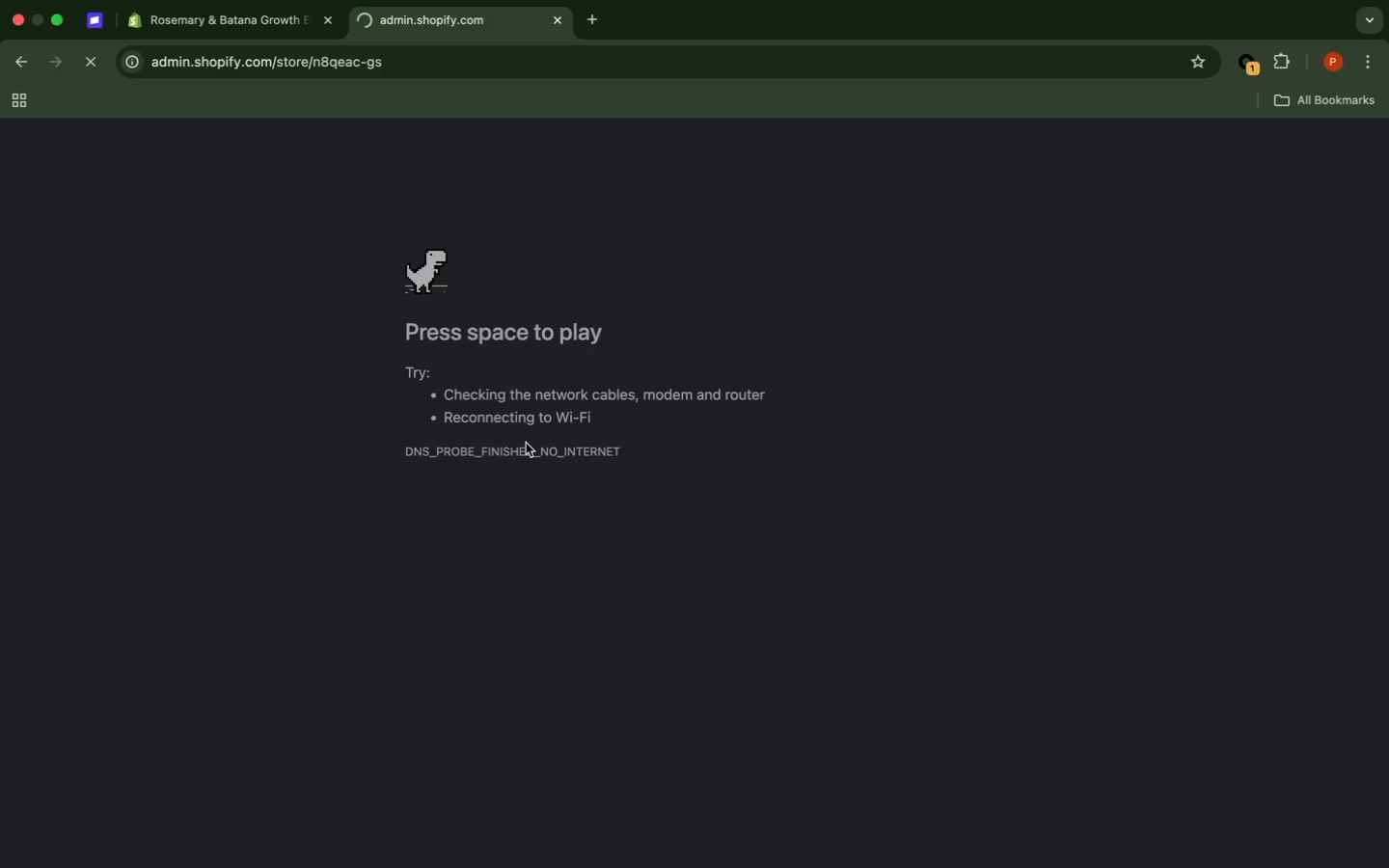 
left_click([977, 499])
 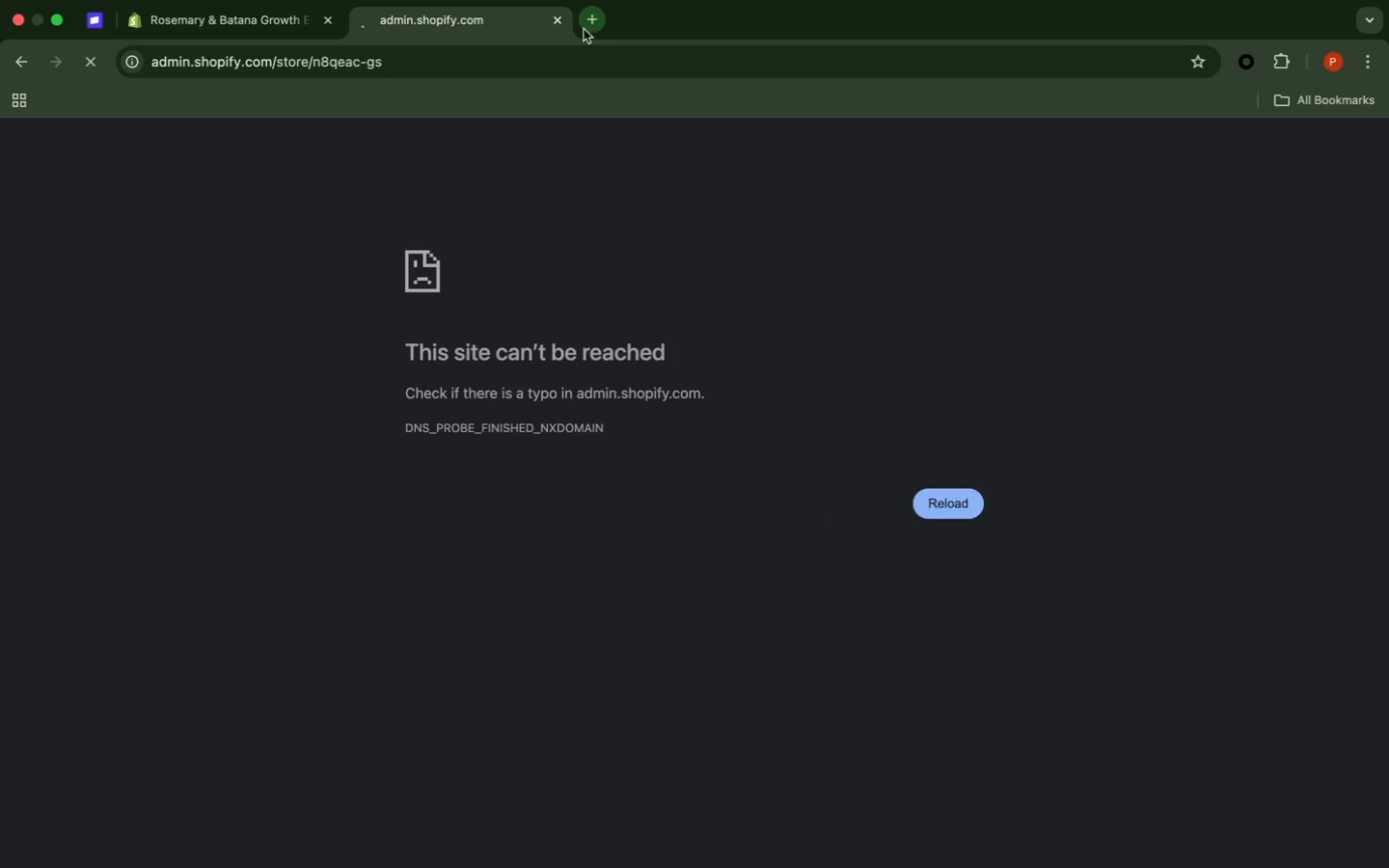 
mouse_move([564, 63])
 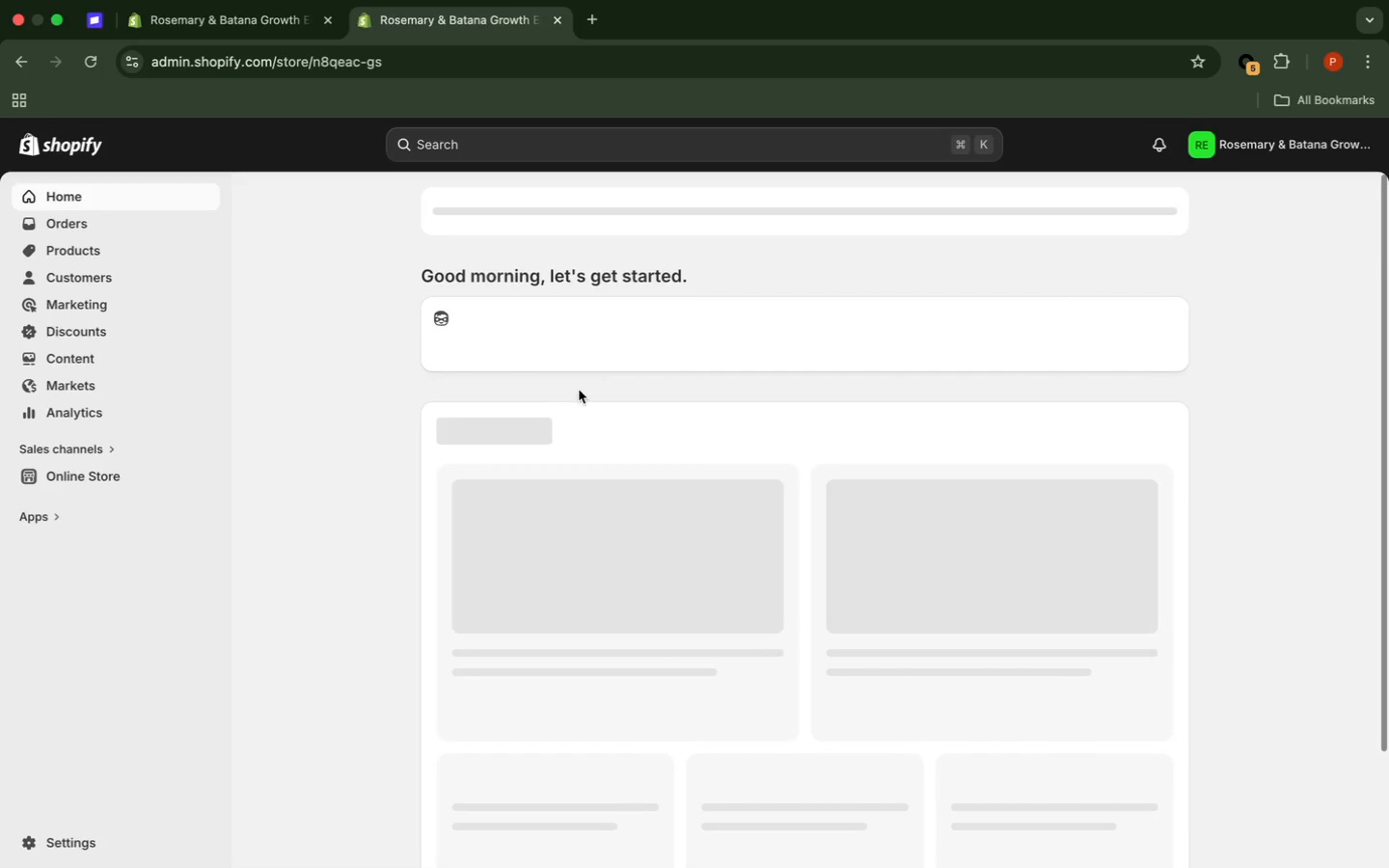 
wait(18.14)
 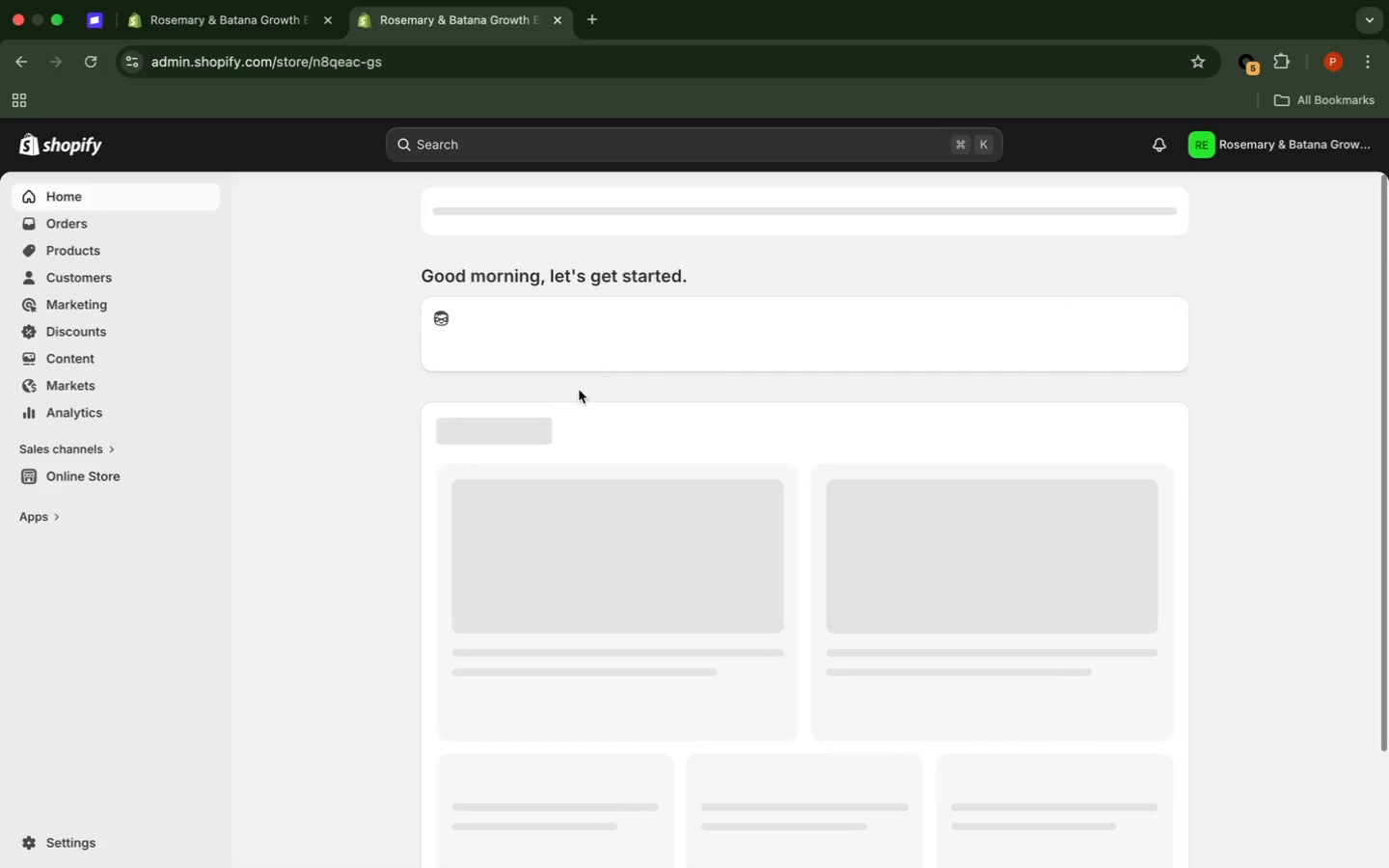 
left_click([563, 430])
 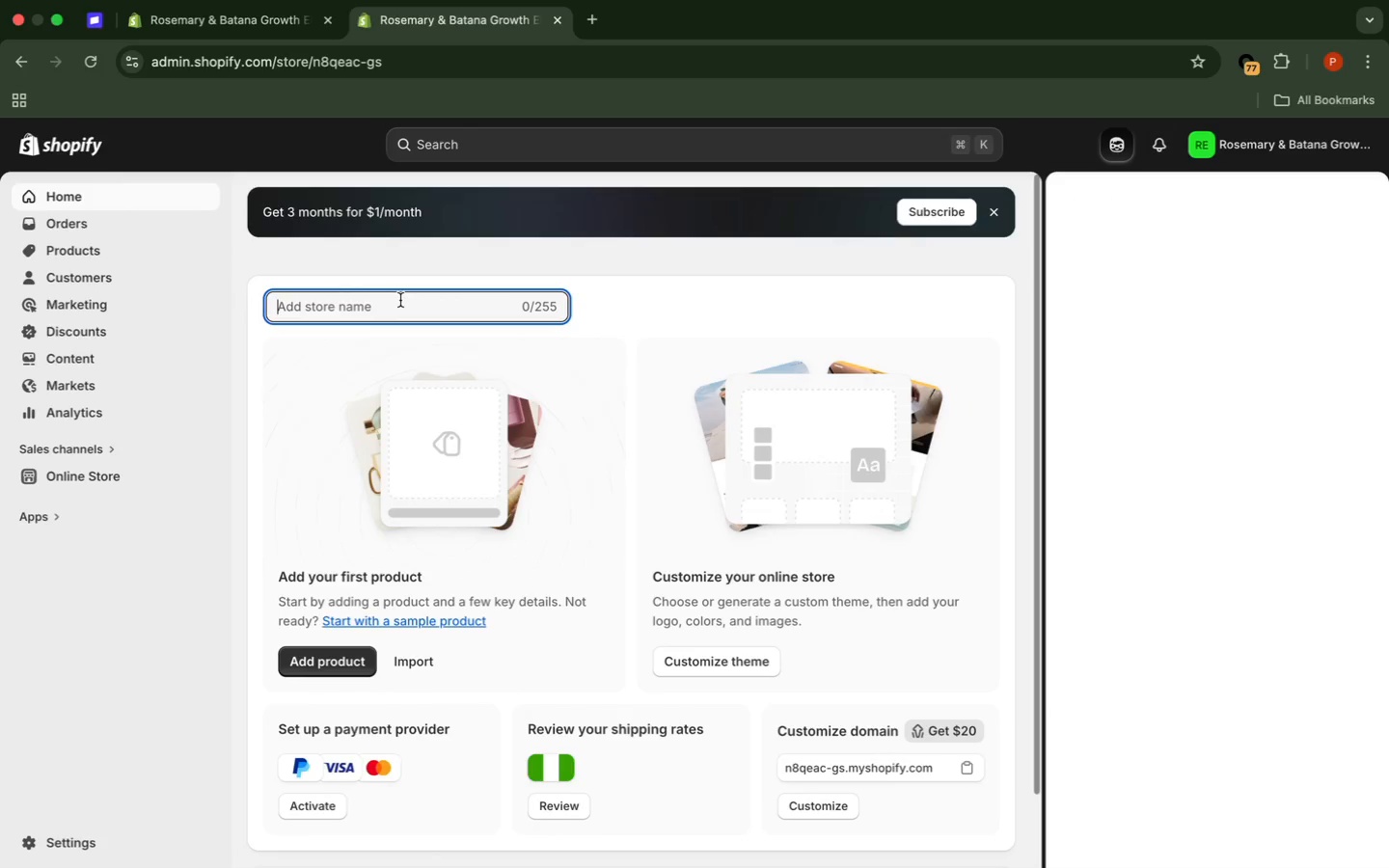 
wait(5.31)
 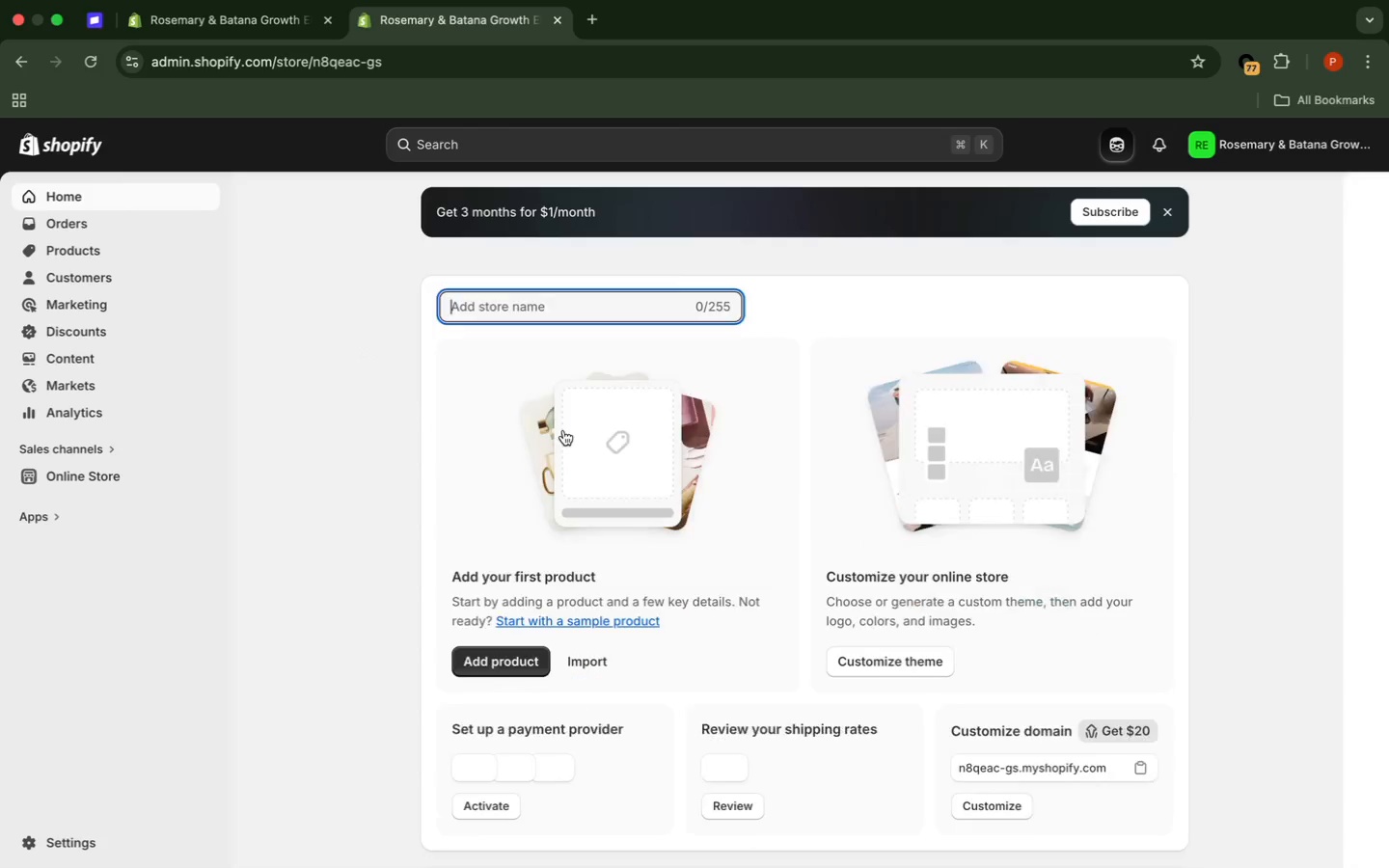 
type(Rosemary )
 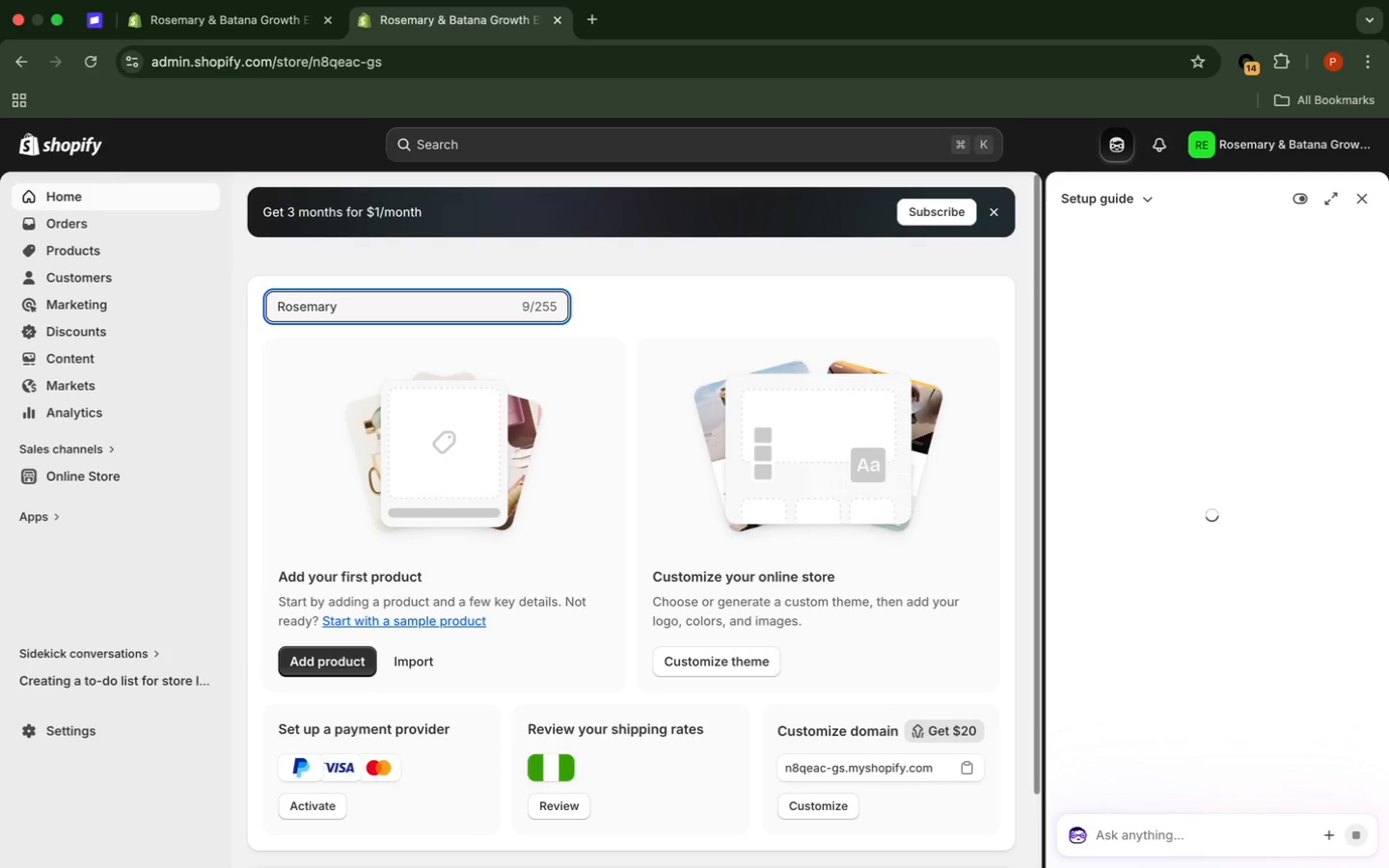 
wait(7.7)
 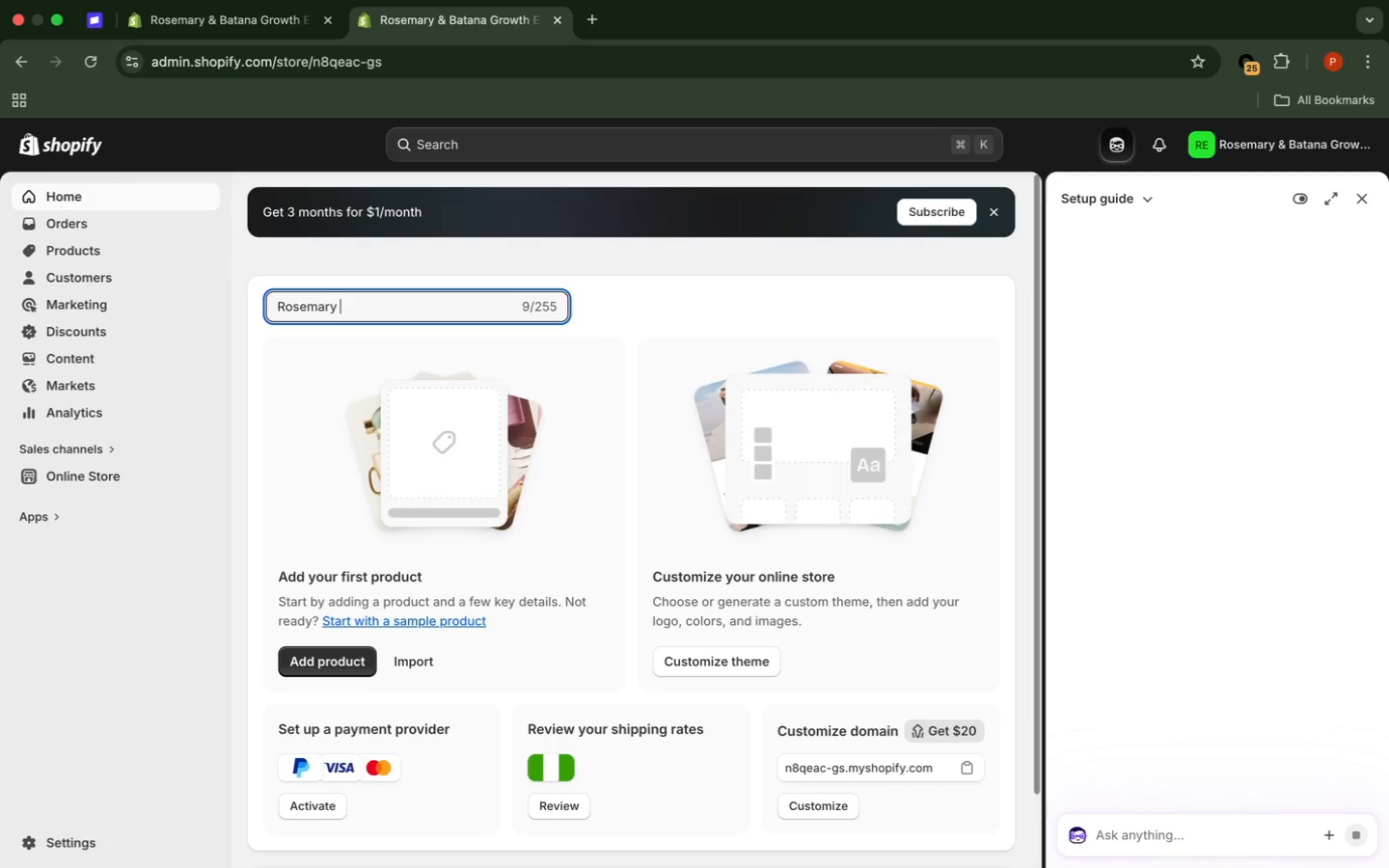 
key(Backspace)
type( & Batana Growth Elixir .)
key(Backspace)
 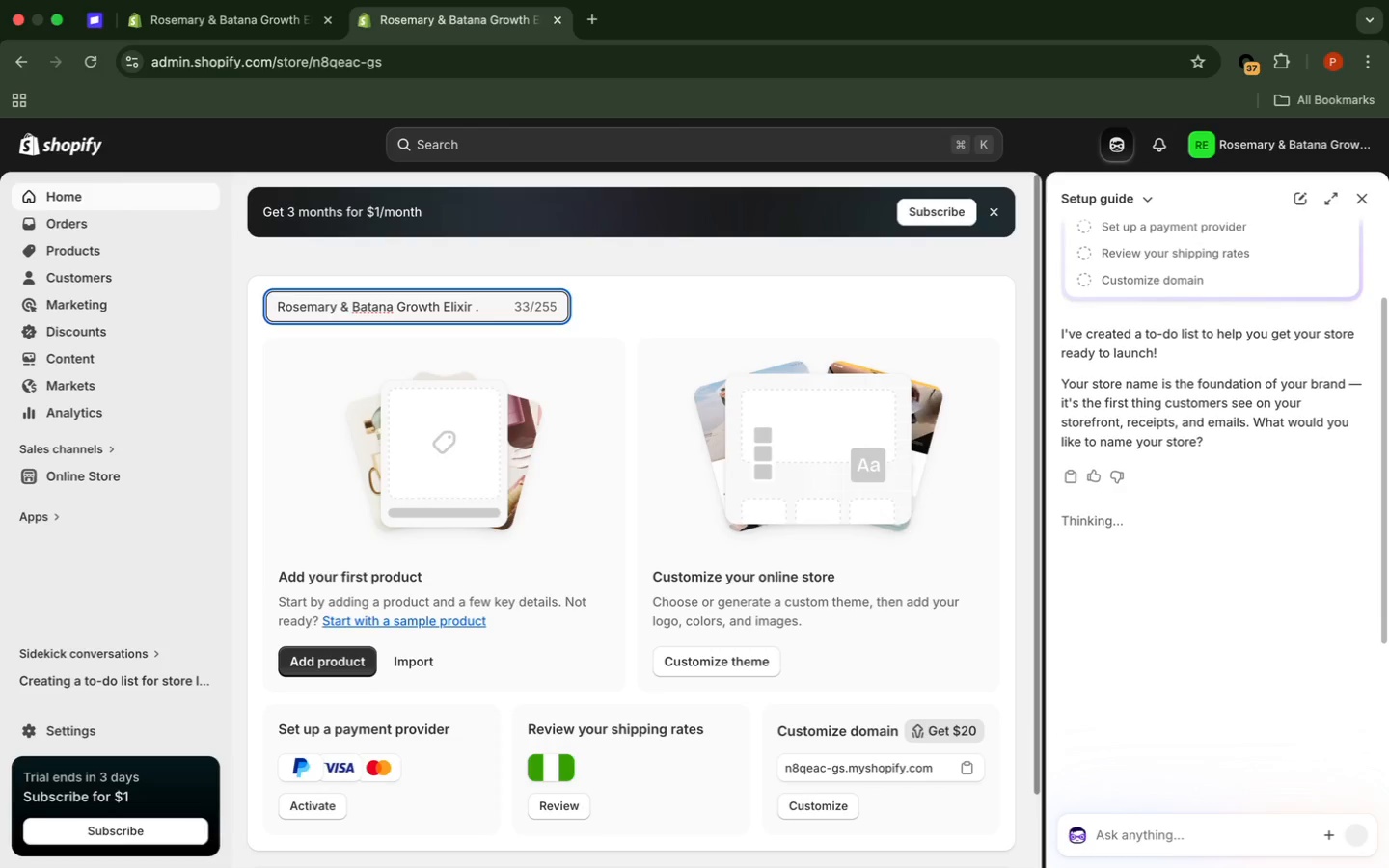 
key(Backspace)
 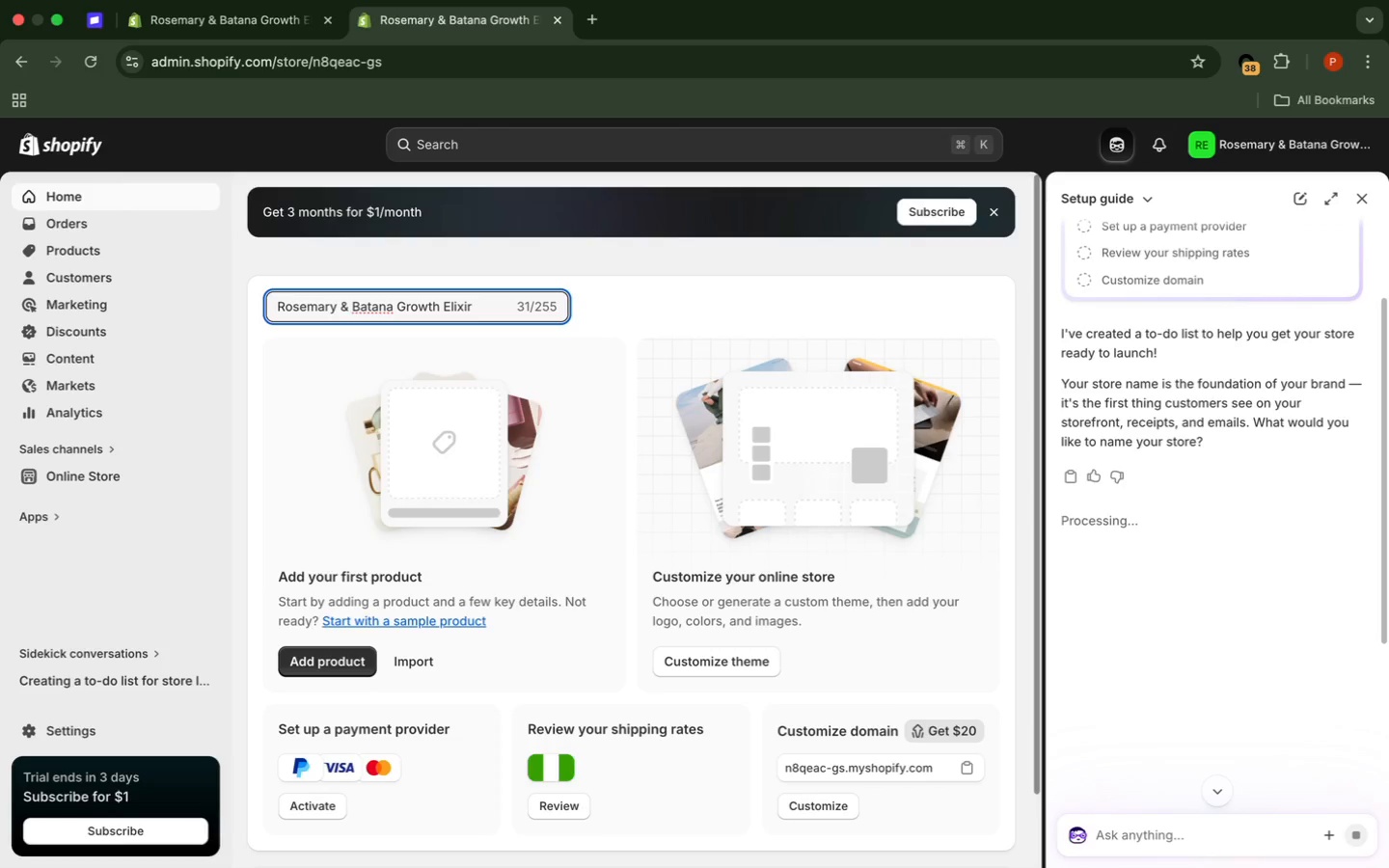 
key(Period)
 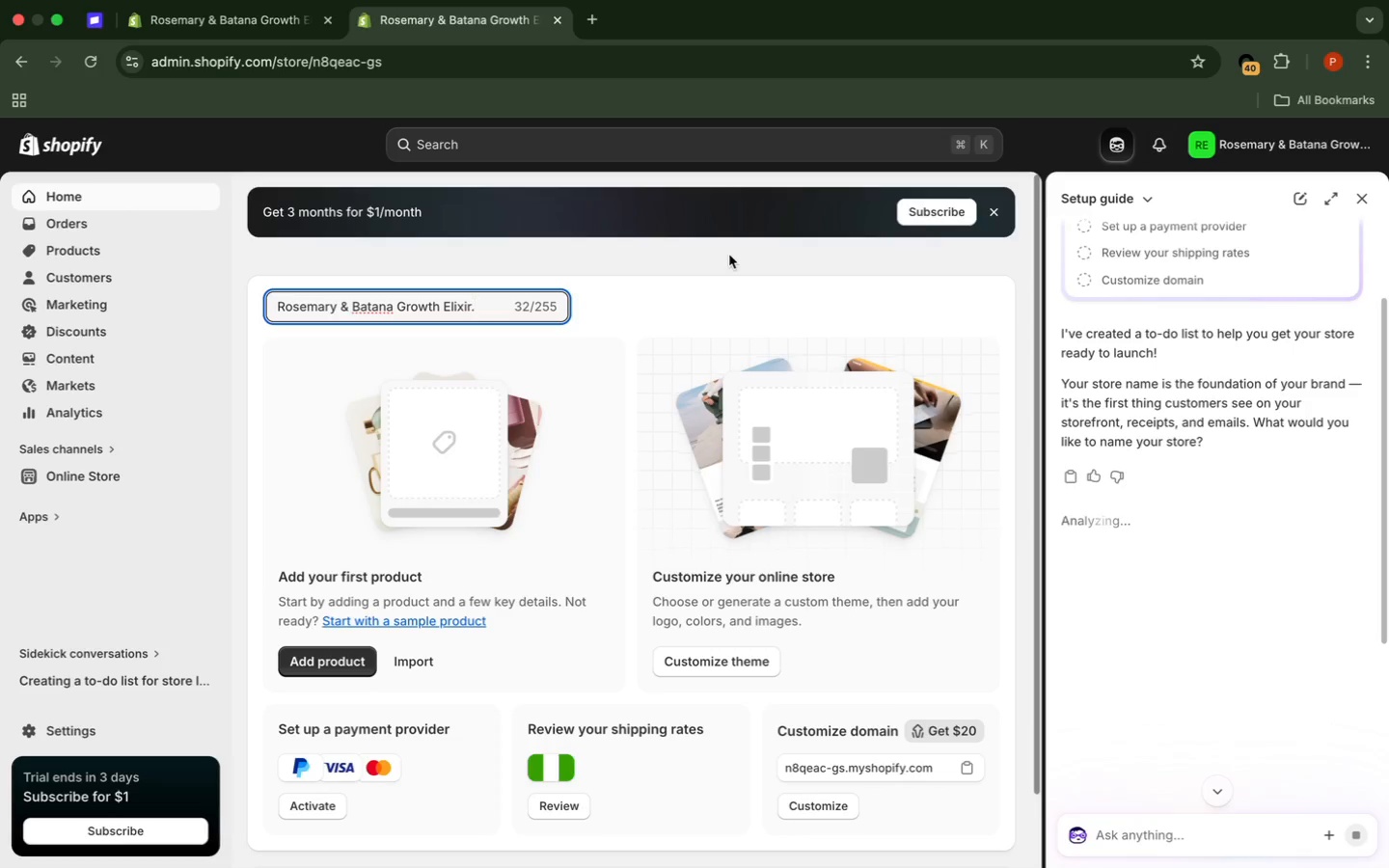 
left_click([729, 255])
 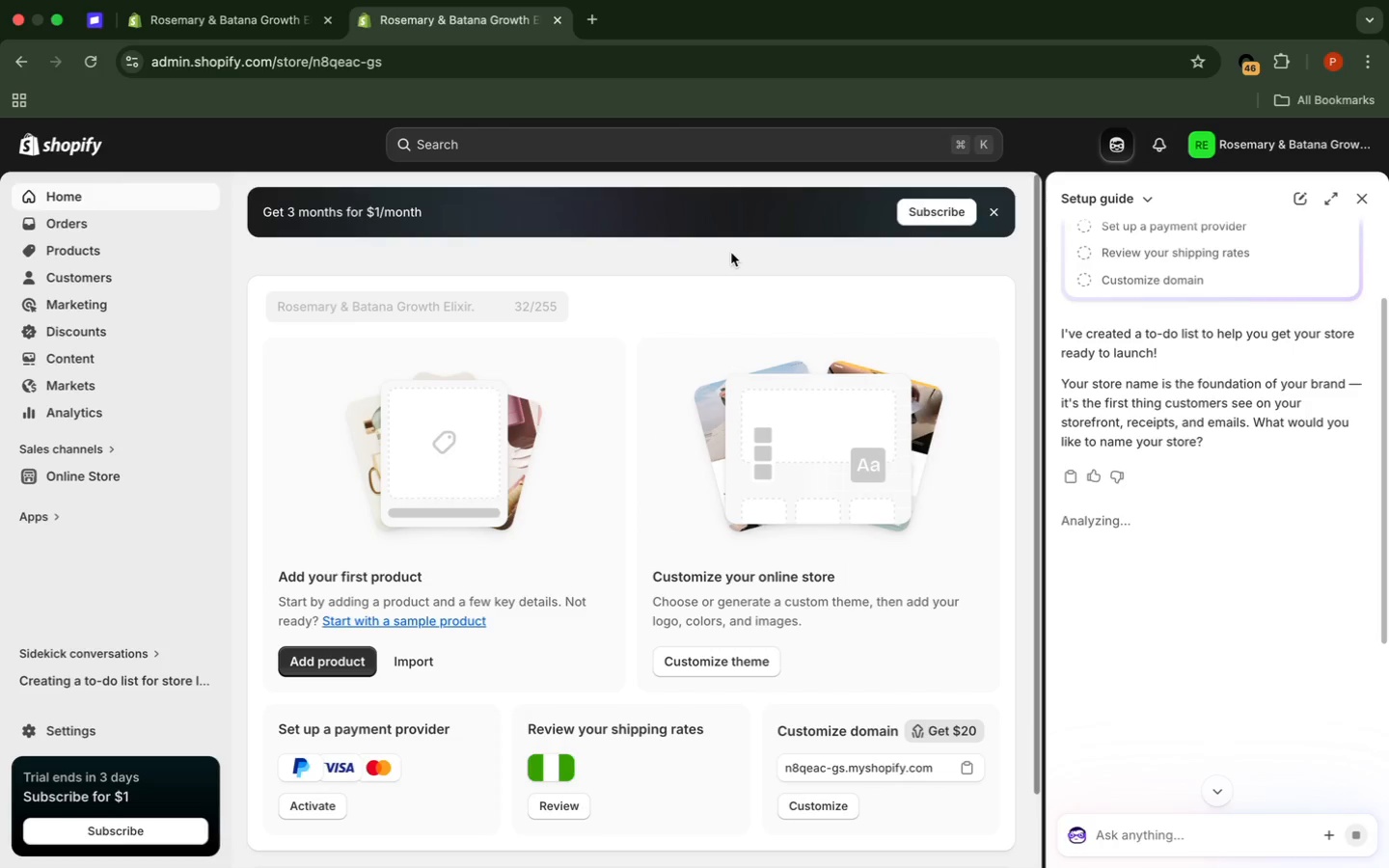 
wait(12.64)
 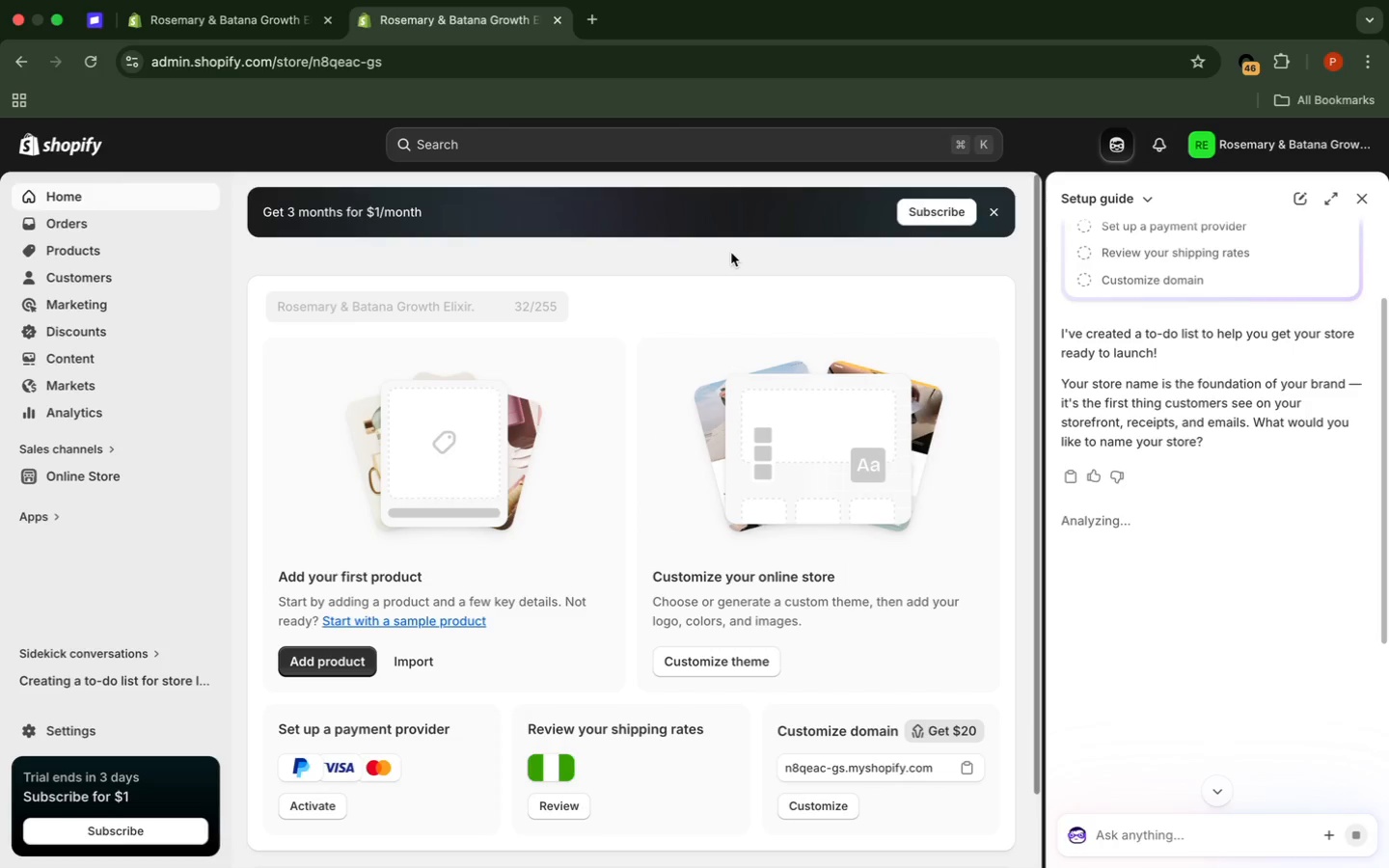 
left_click([1363, 198])
 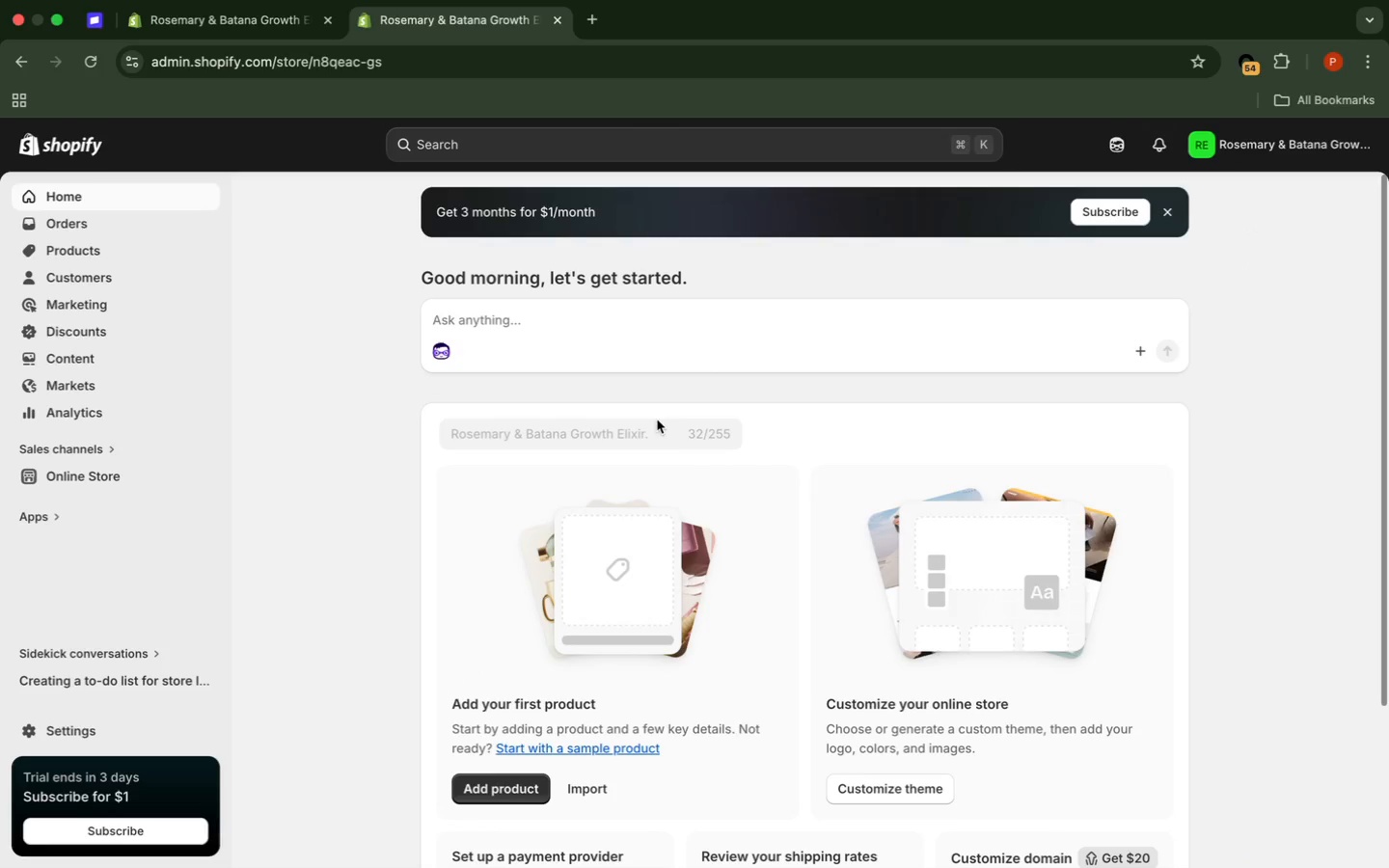 
wait(6.31)
 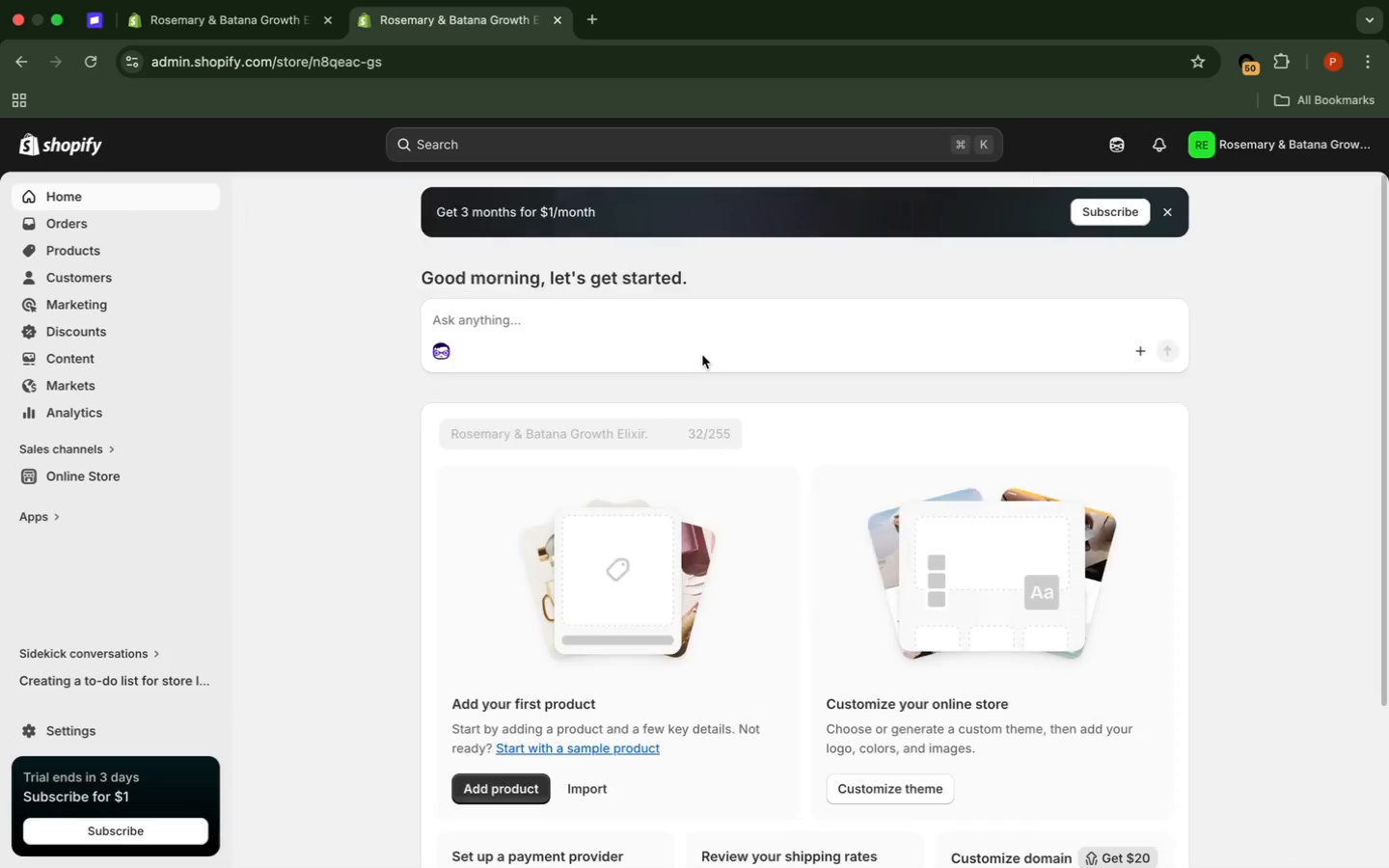 
left_click([96, 62])
 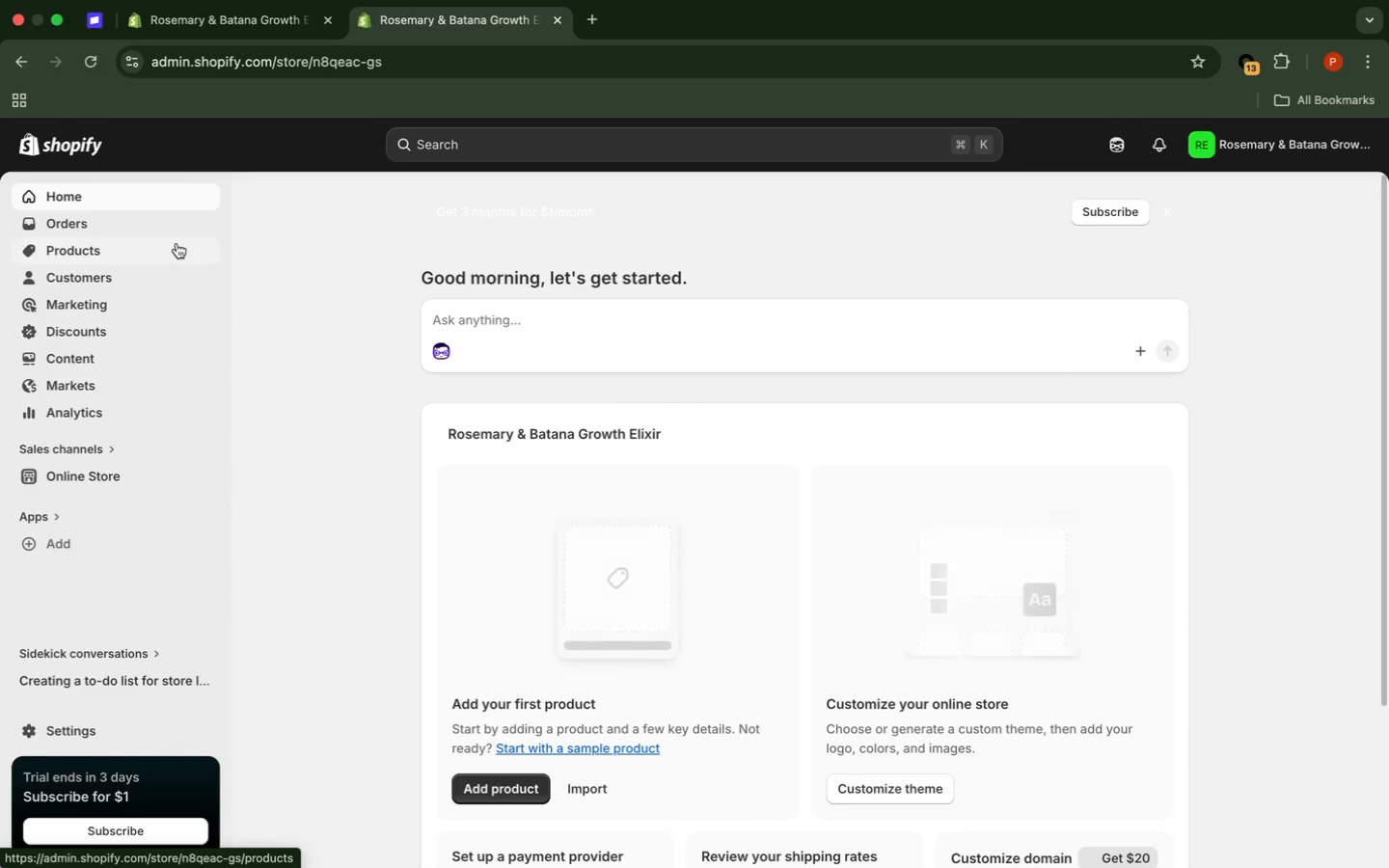 
wait(65.47)
 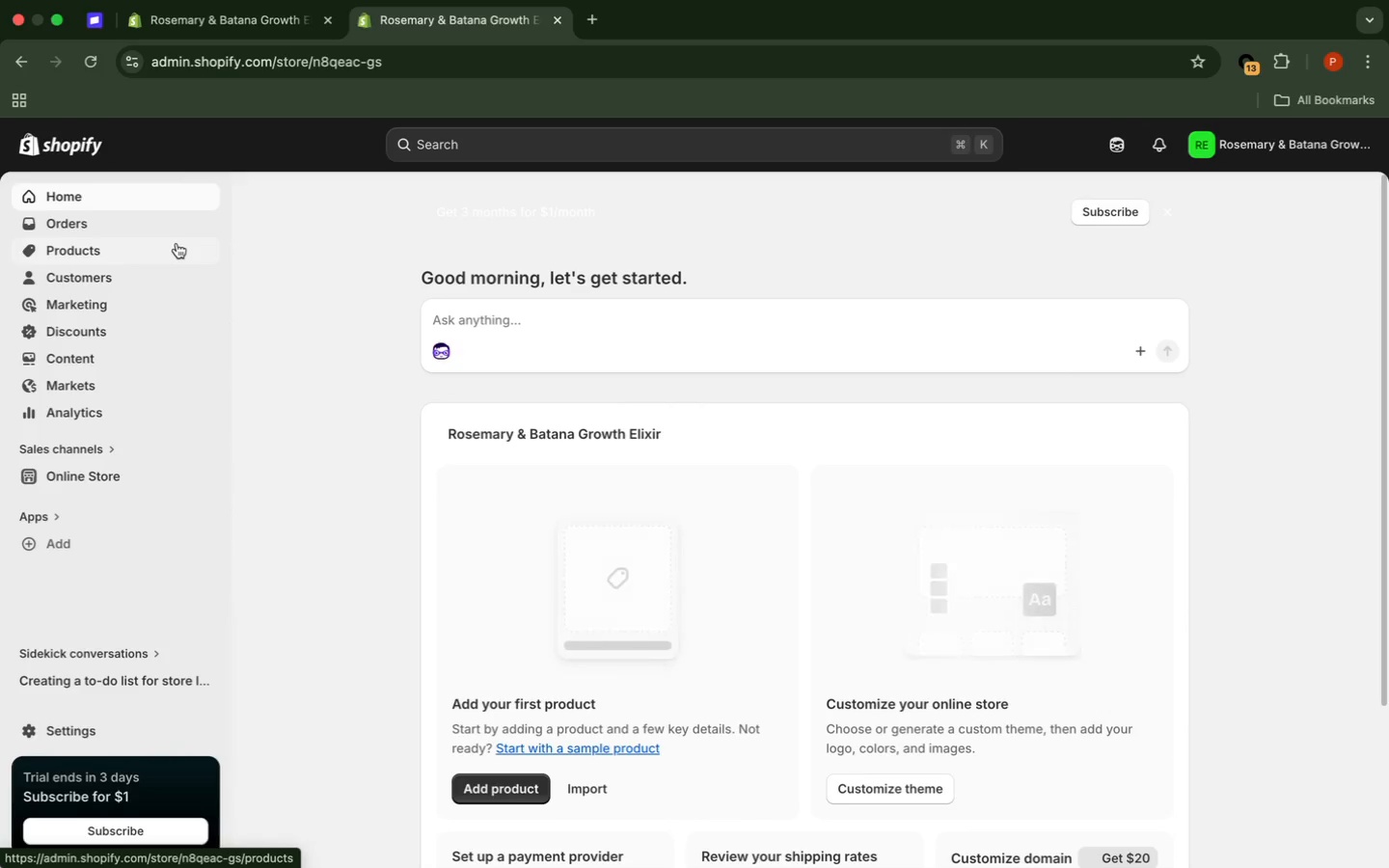 
left_click([653, 426])
 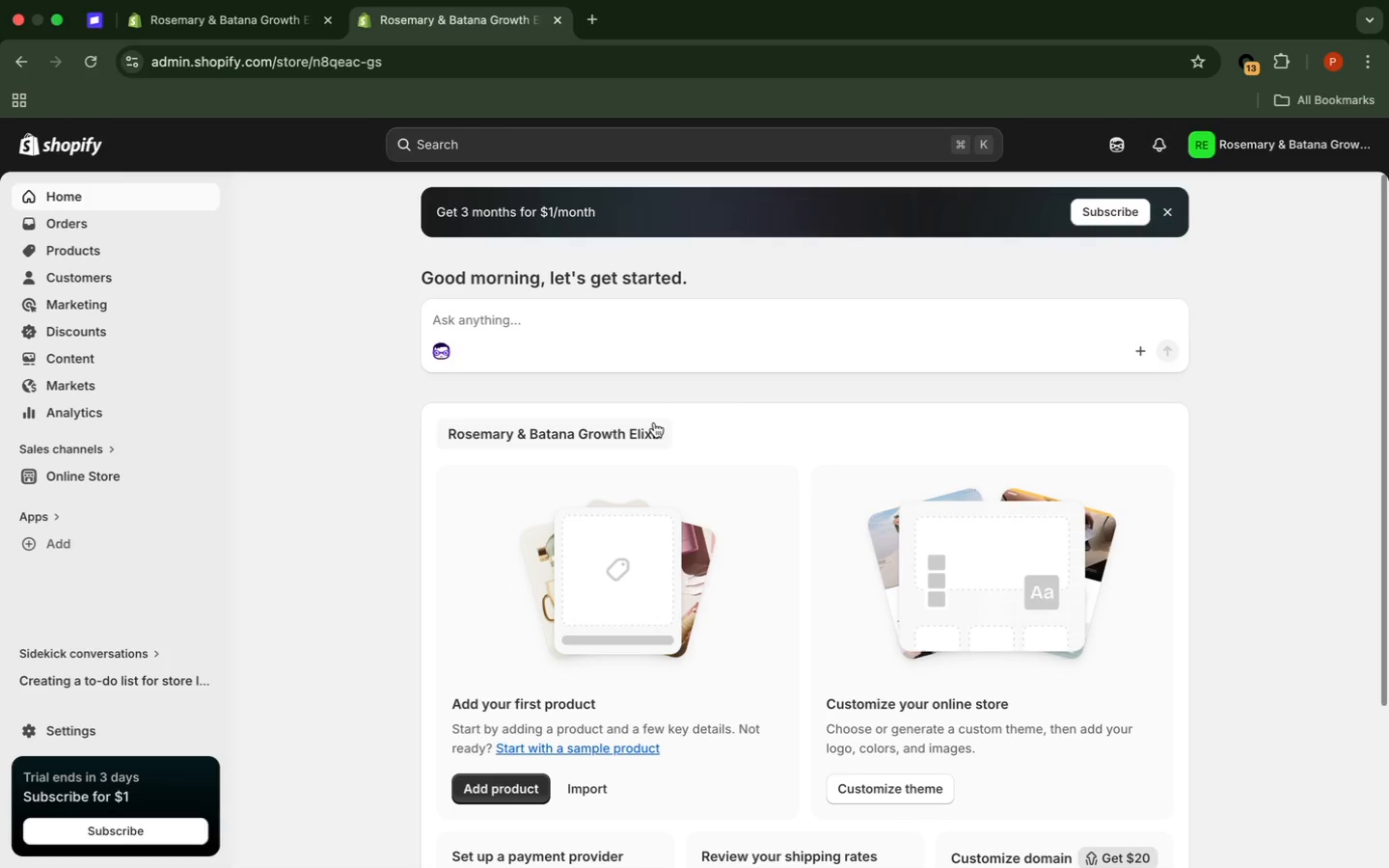 
mouse_move([673, 397])
 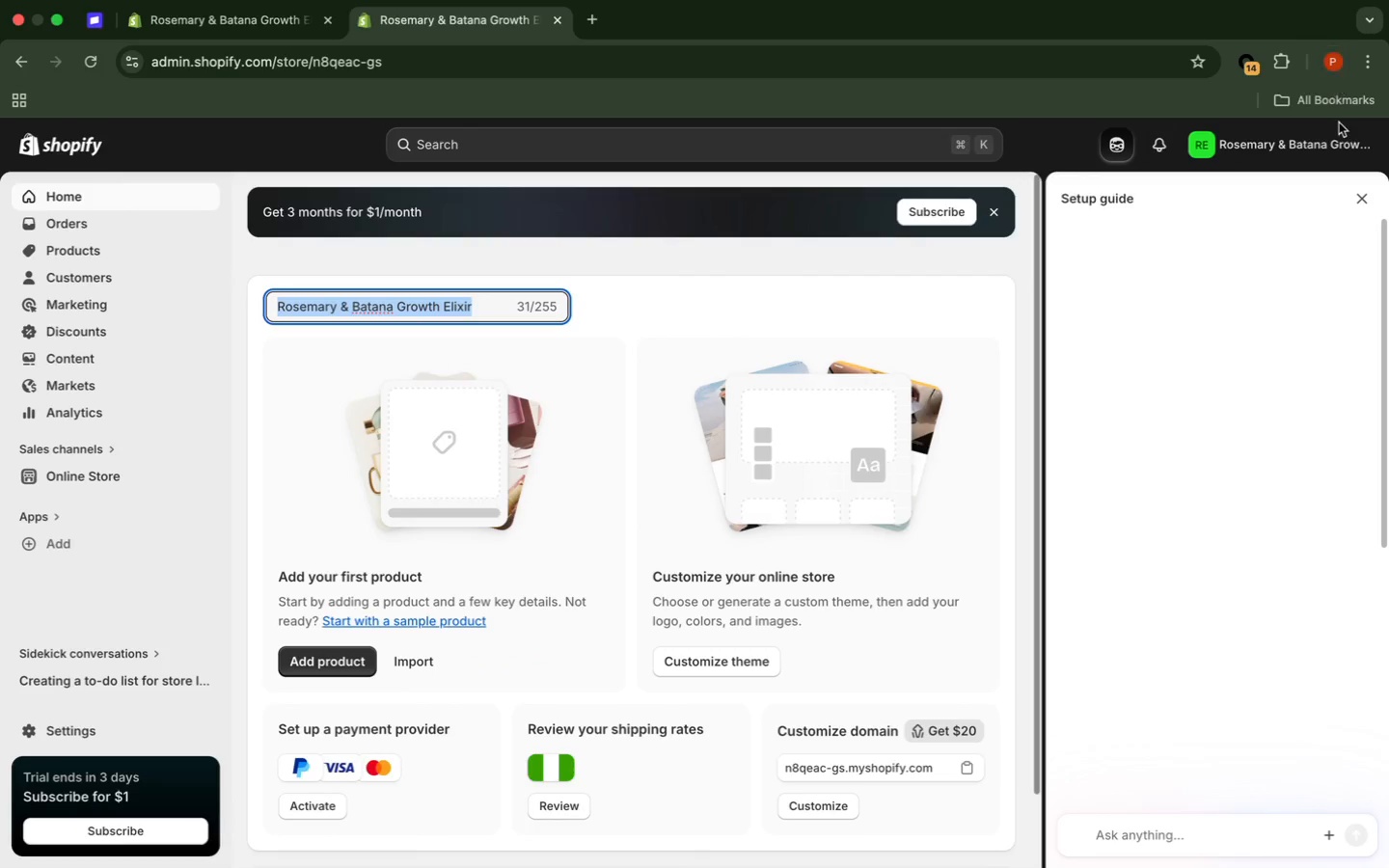 
left_click([1315, 149])
 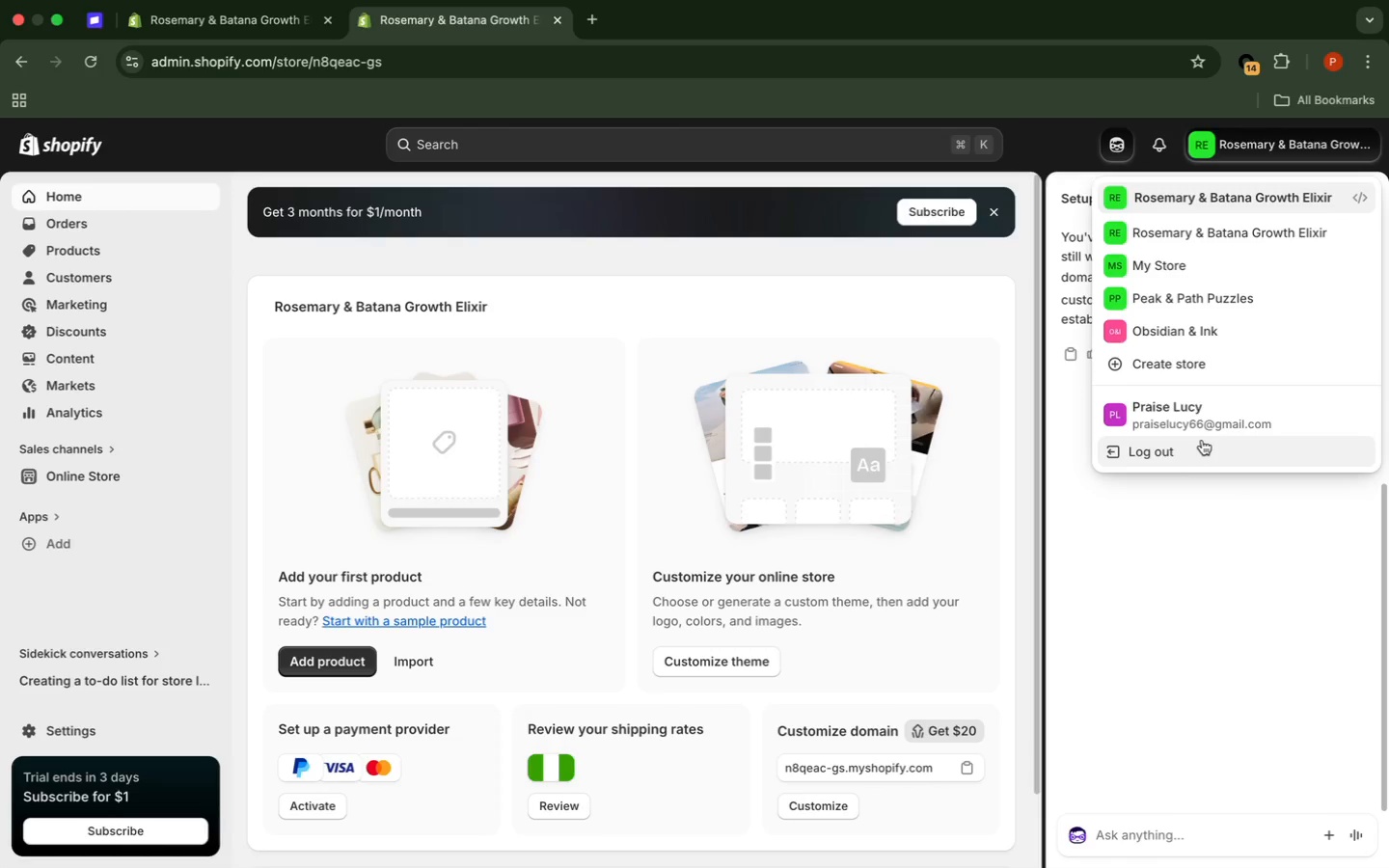 
wait(9.05)
 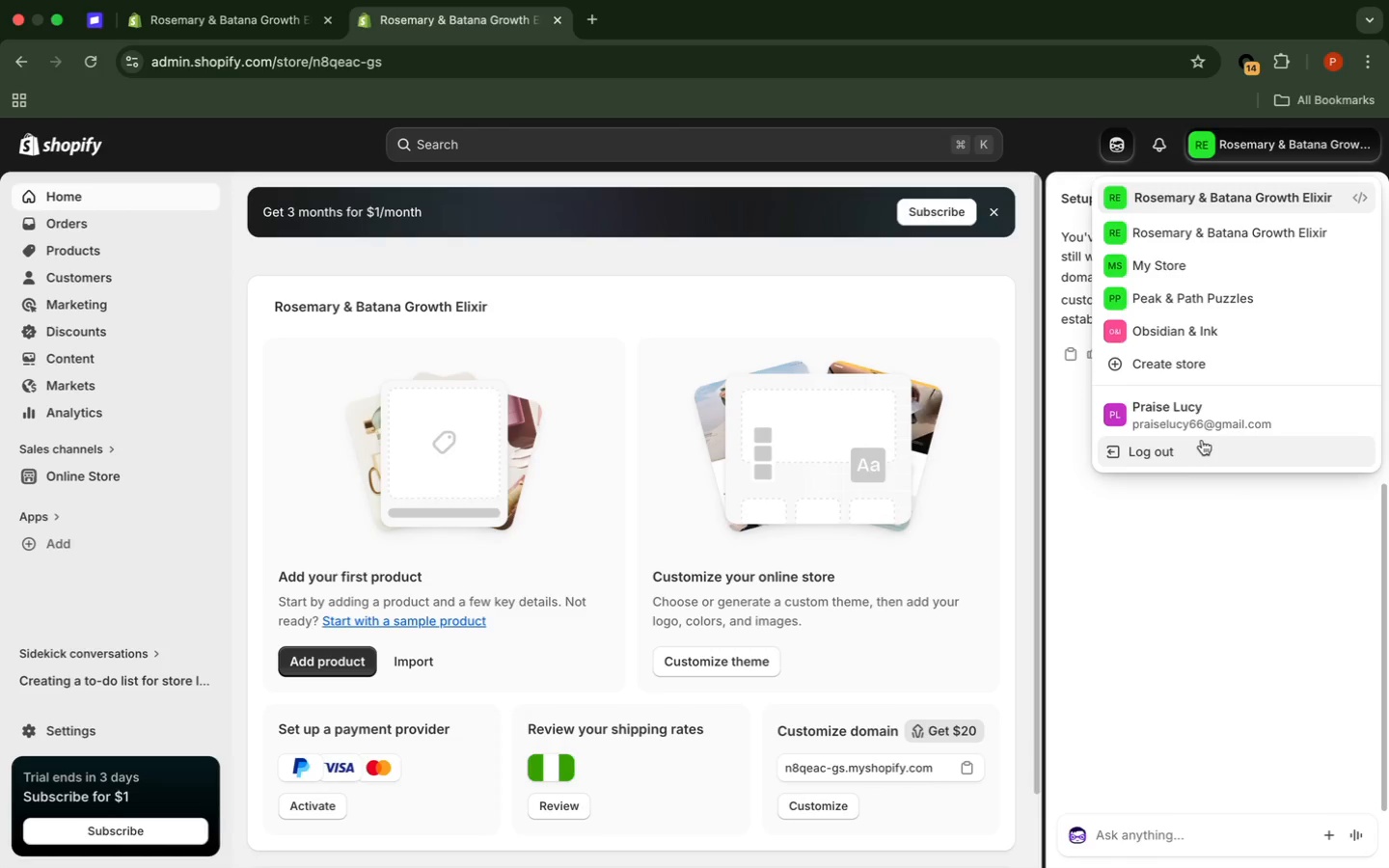 
left_click([89, 736])
 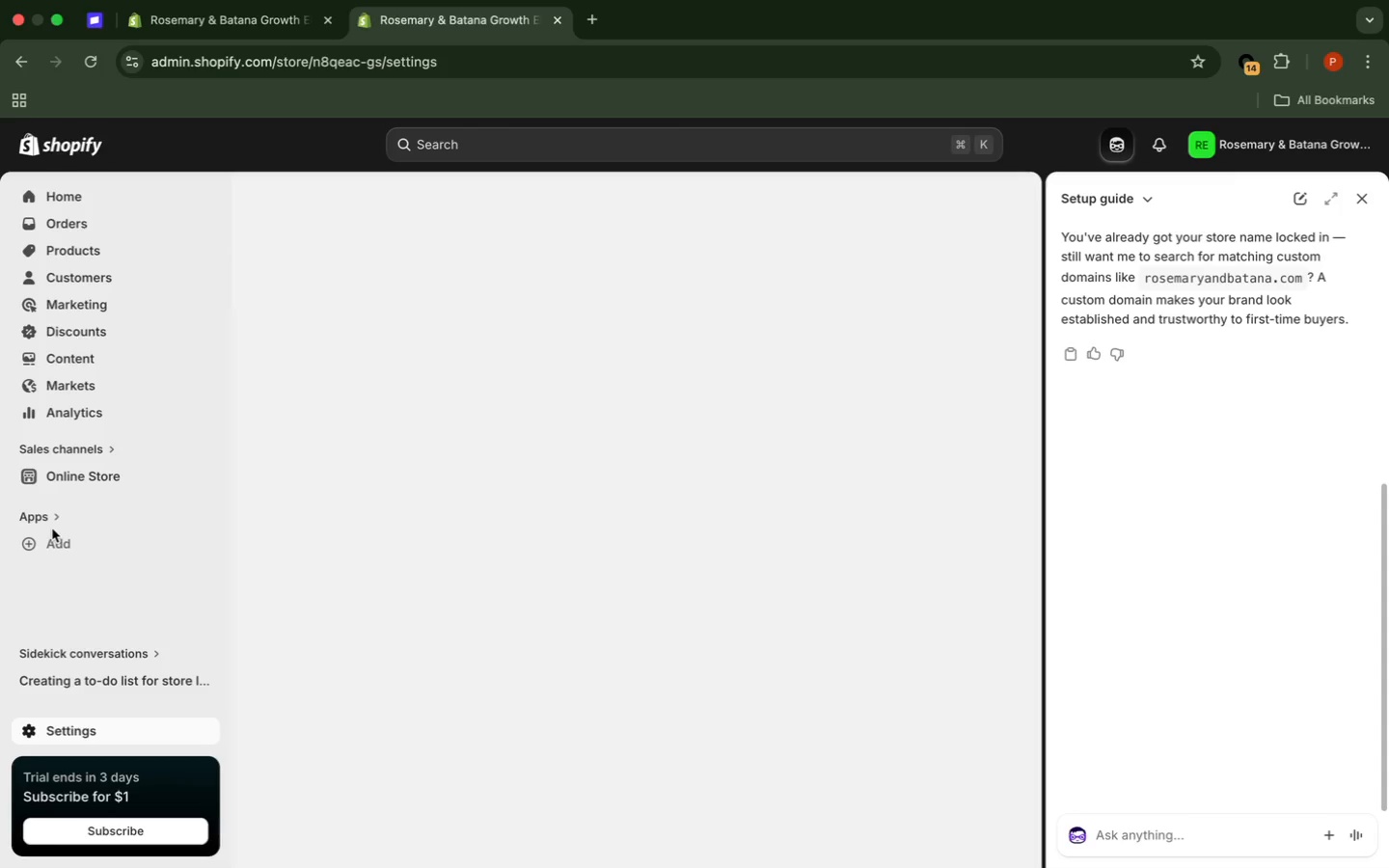 
wait(7.23)
 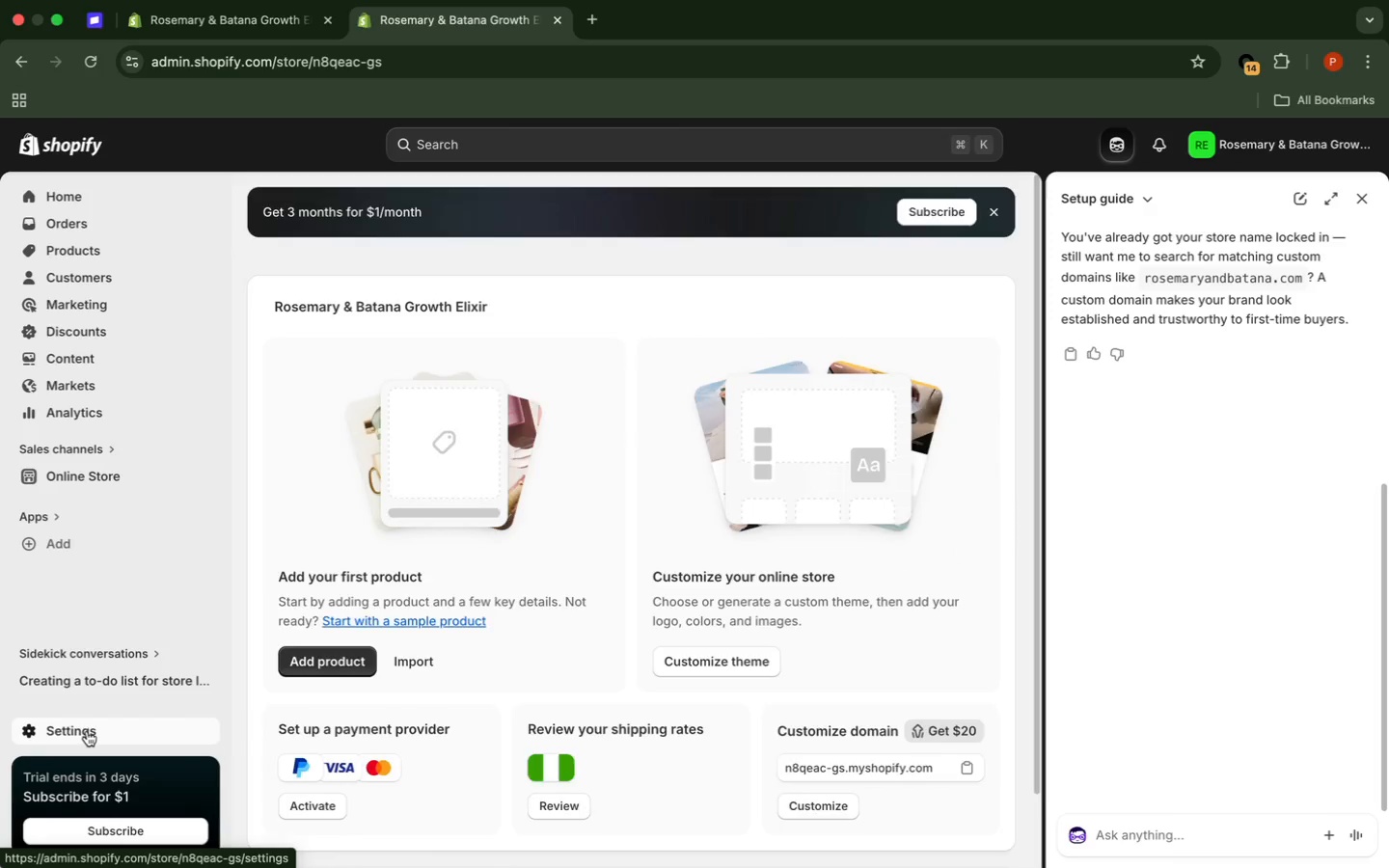 
mouse_move([52, 502])
 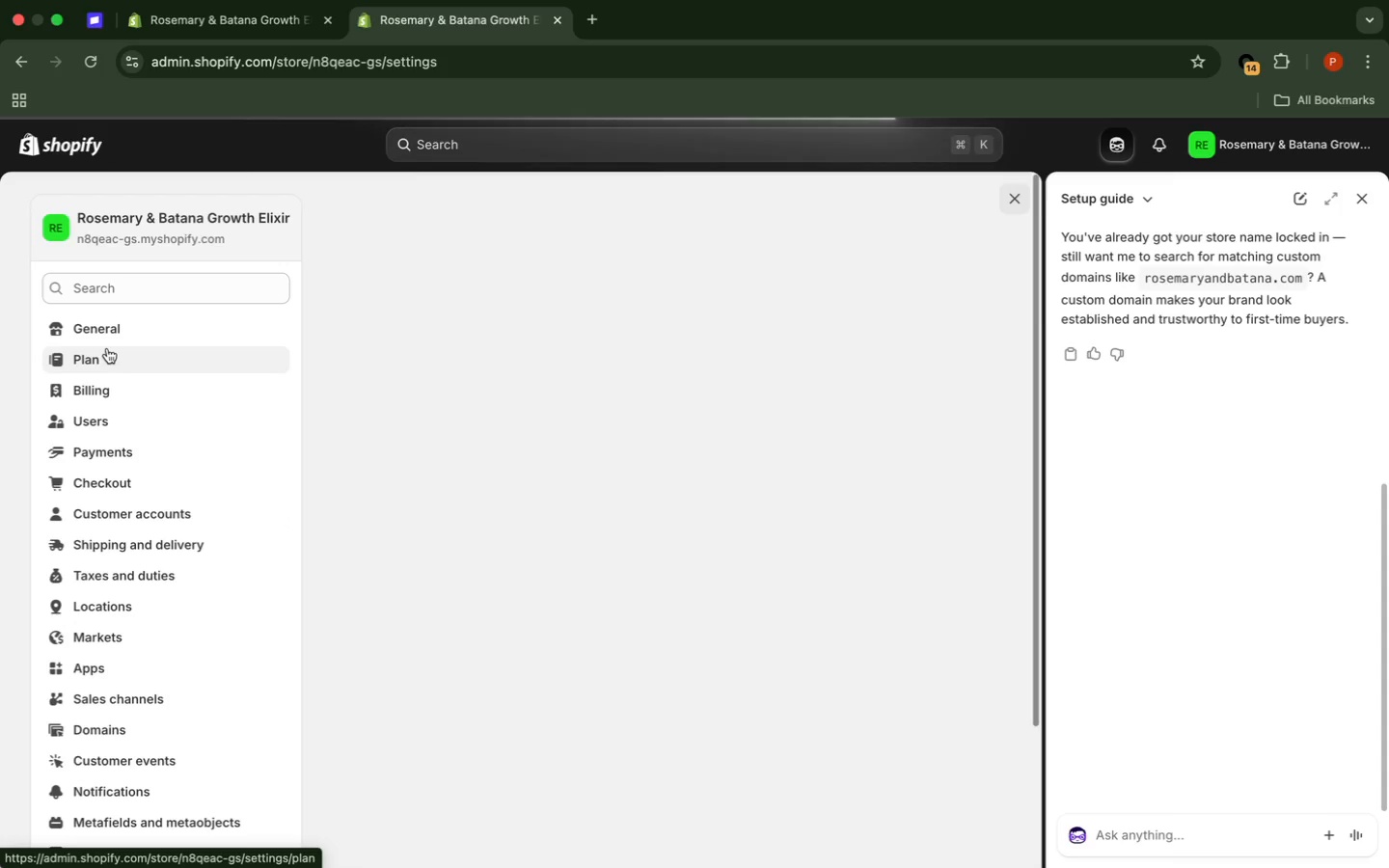 
left_click([107, 348])
 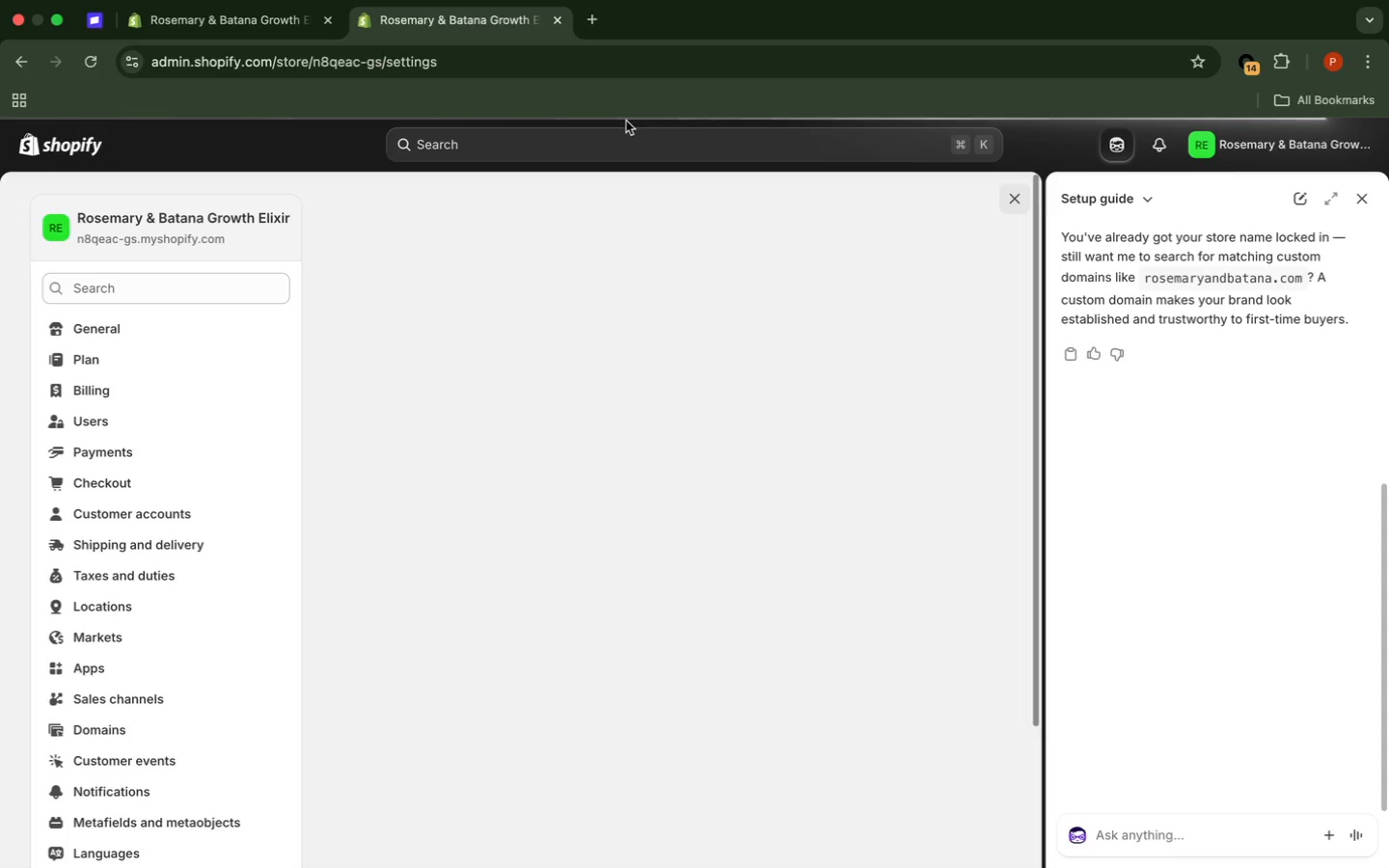 
wait(25.22)
 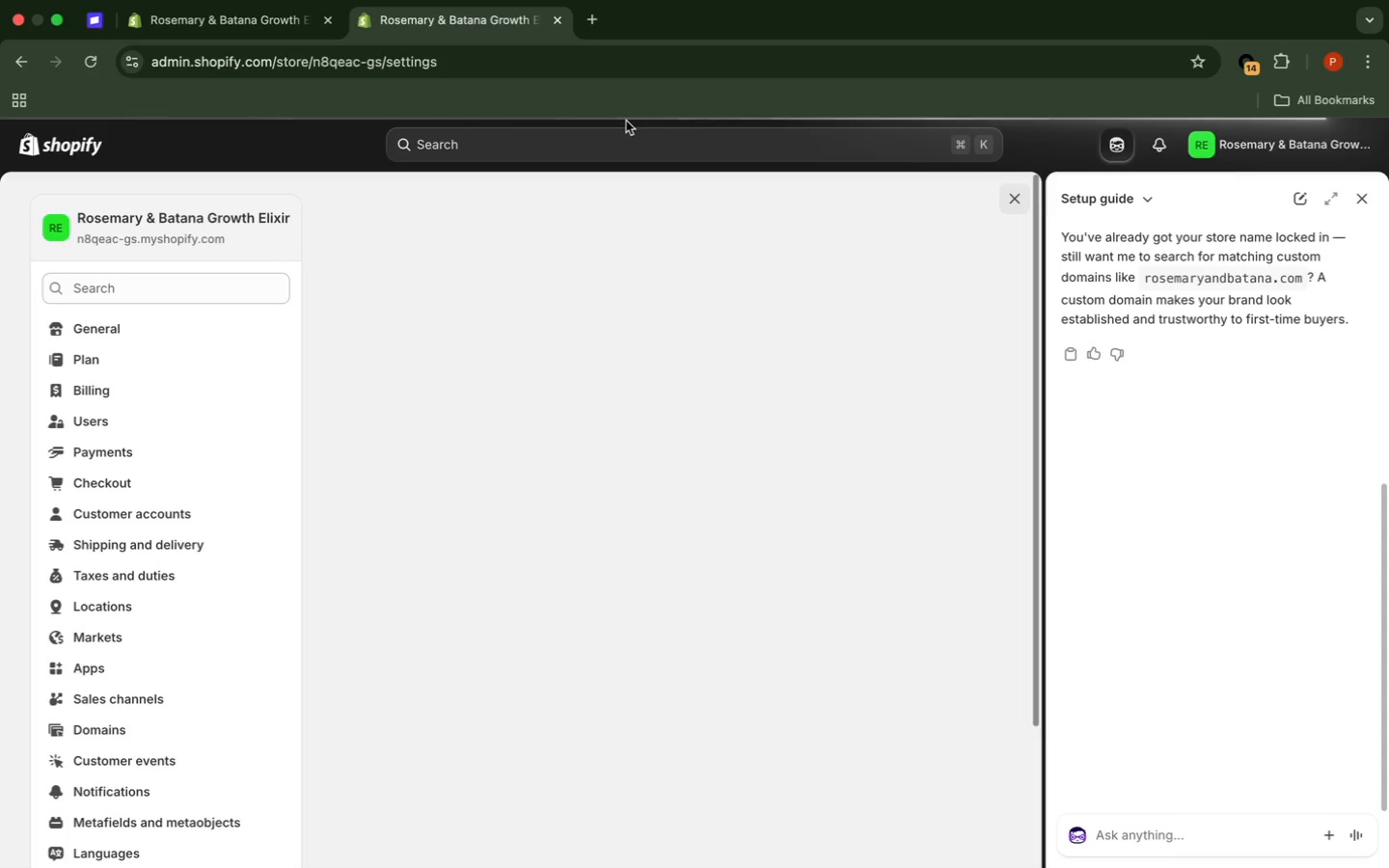 
left_click([1366, 200])
 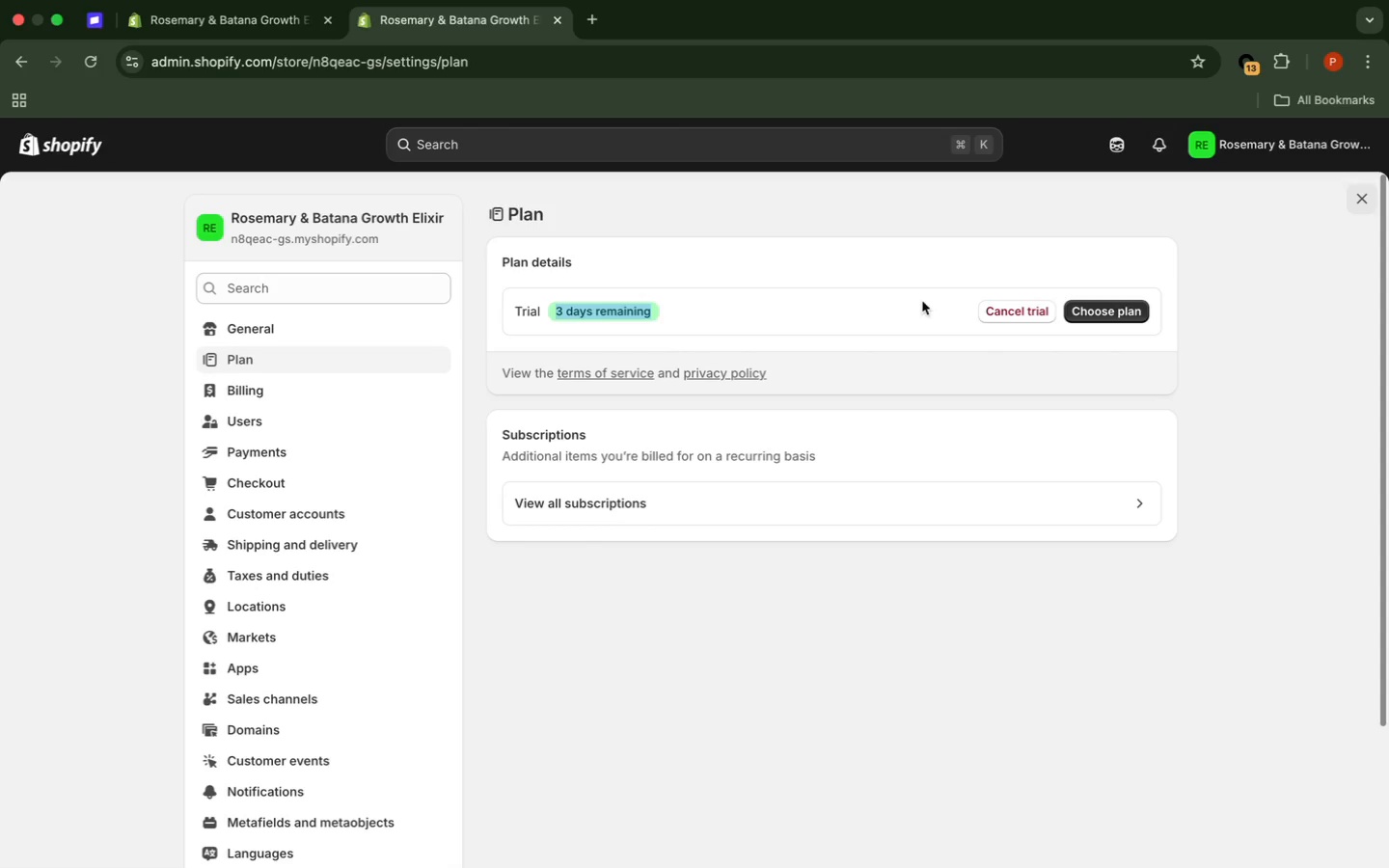 
left_click([1005, 314])
 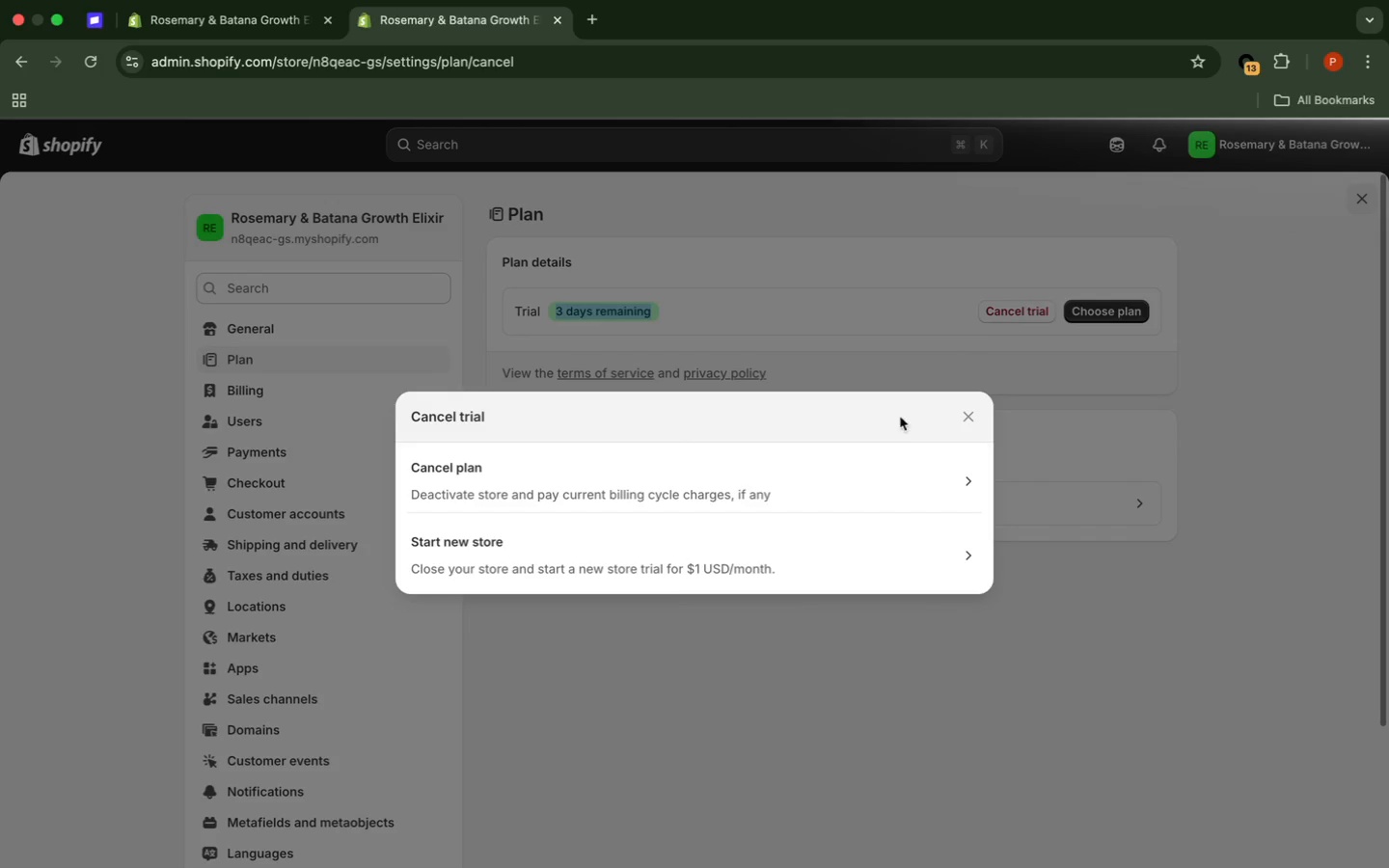 
left_click([675, 472])
 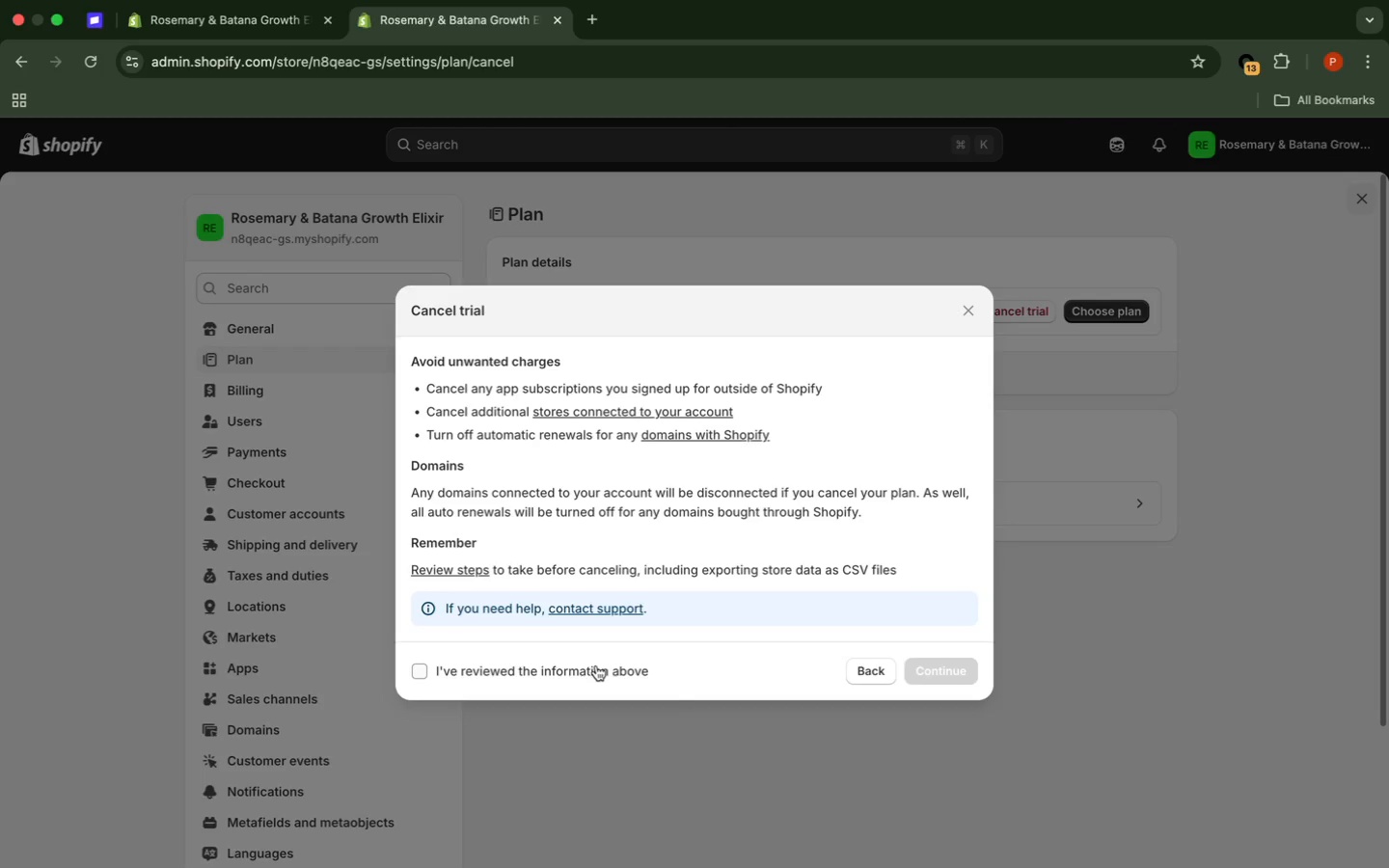 
left_click([594, 668])
 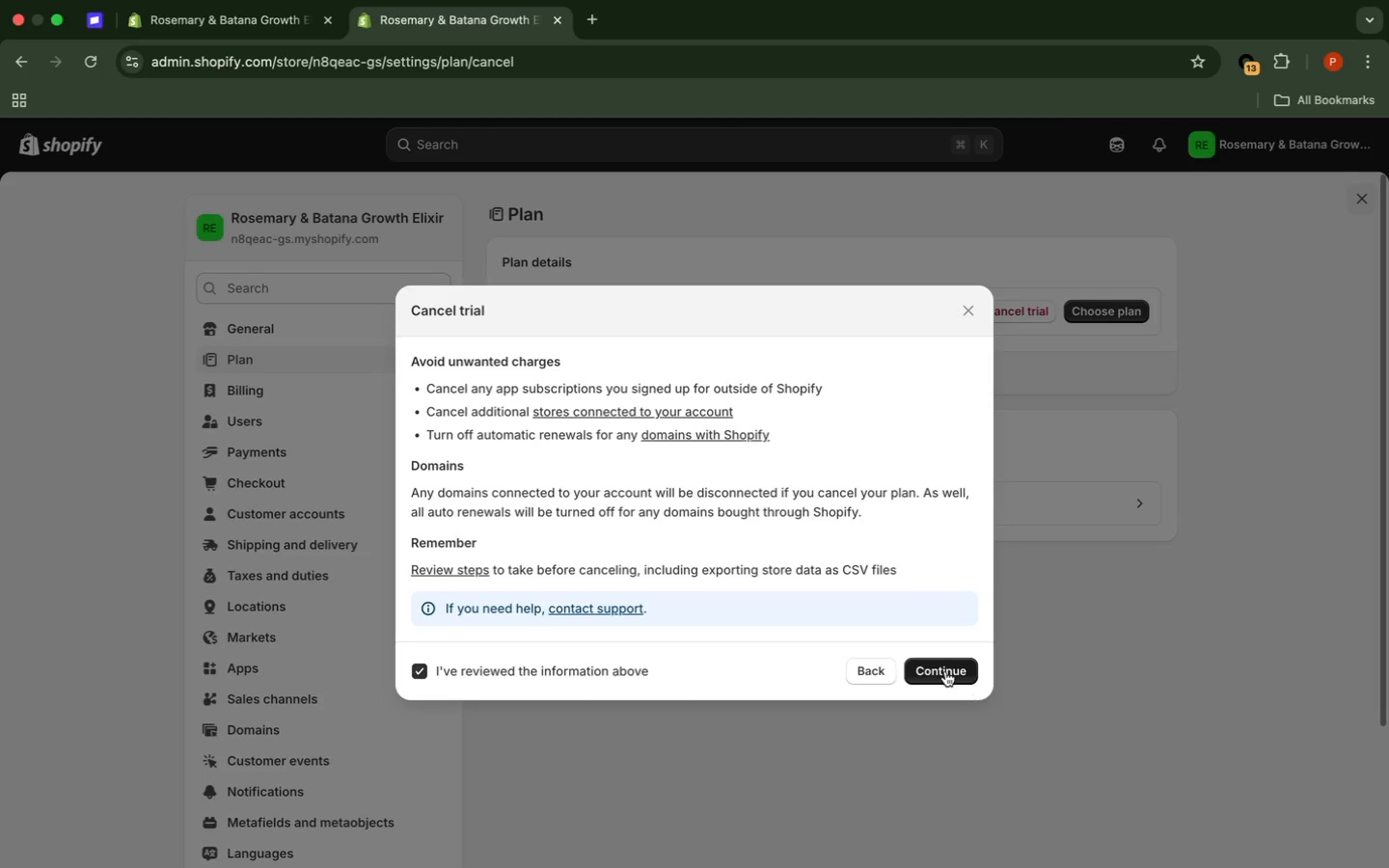 
left_click([937, 667])
 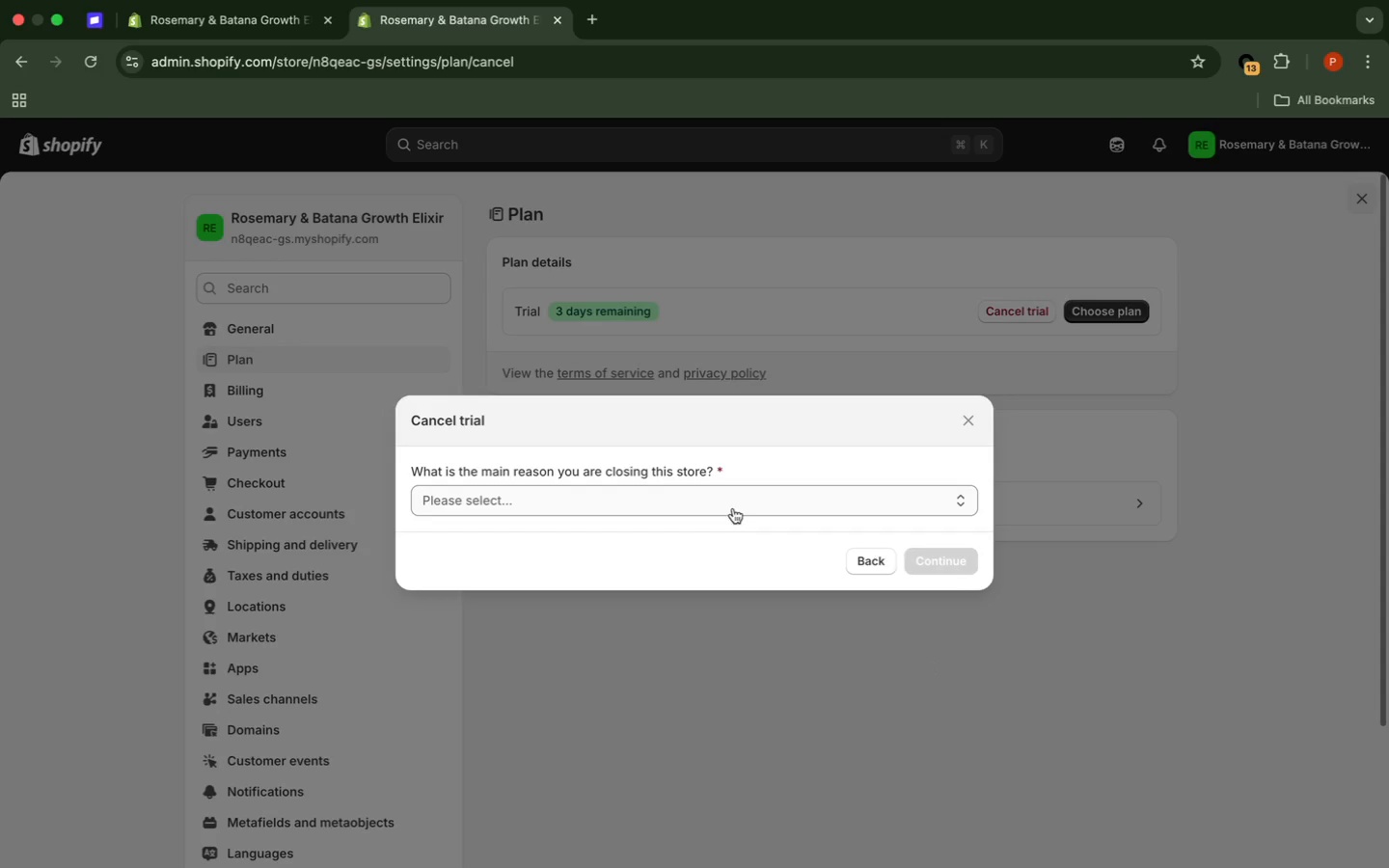 
left_click([729, 503])
 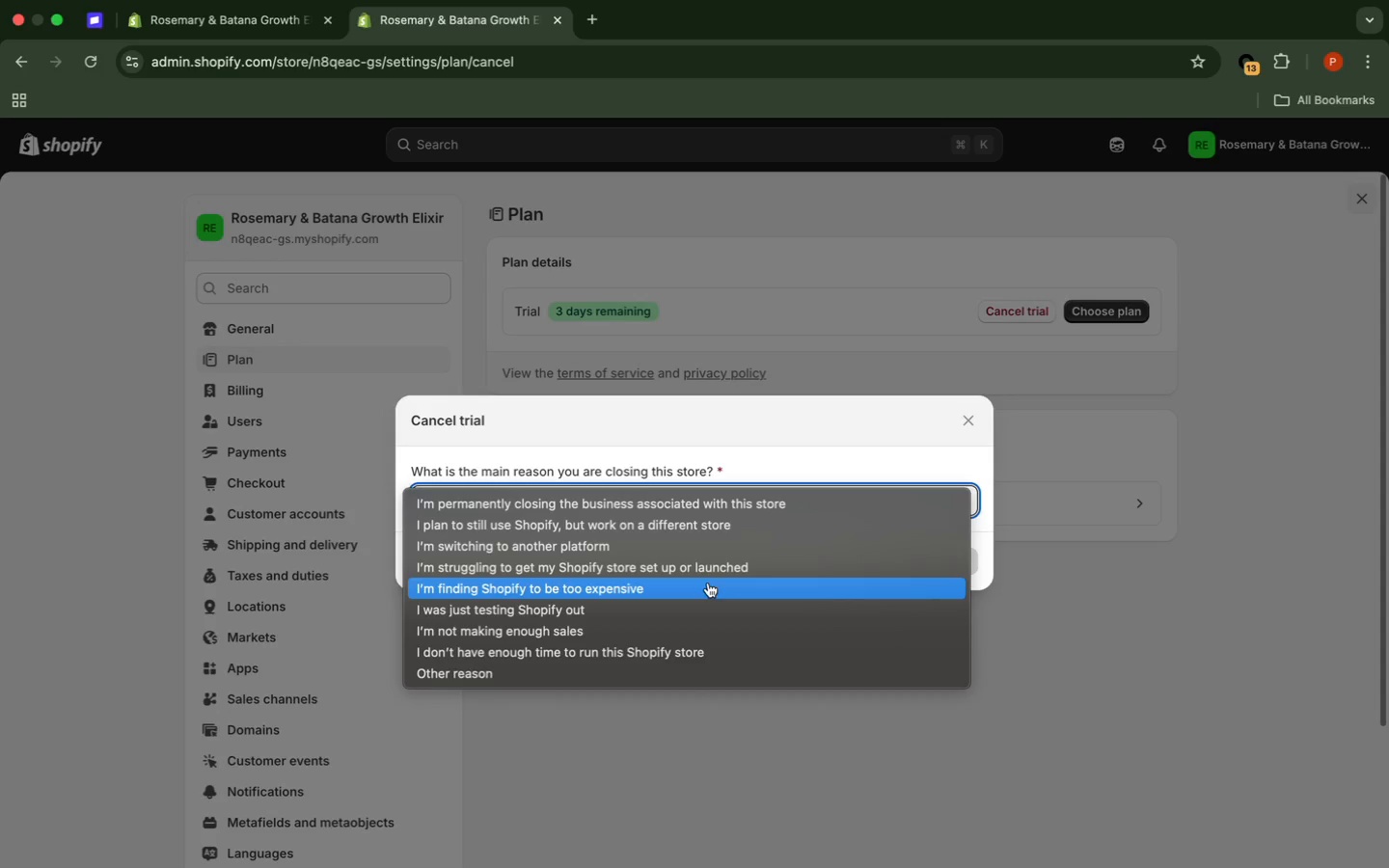 
left_click([700, 603])
 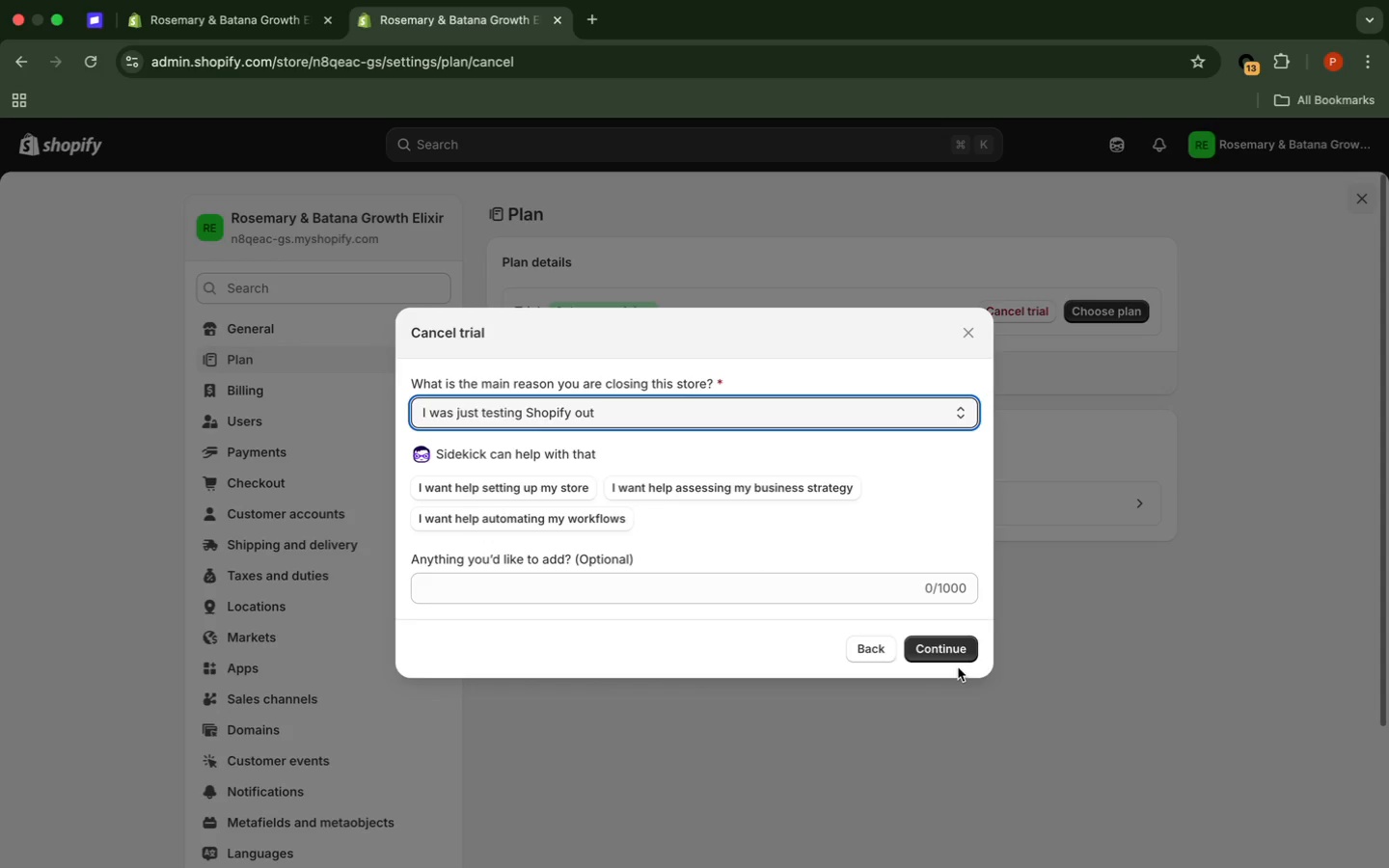 
left_click([953, 657])
 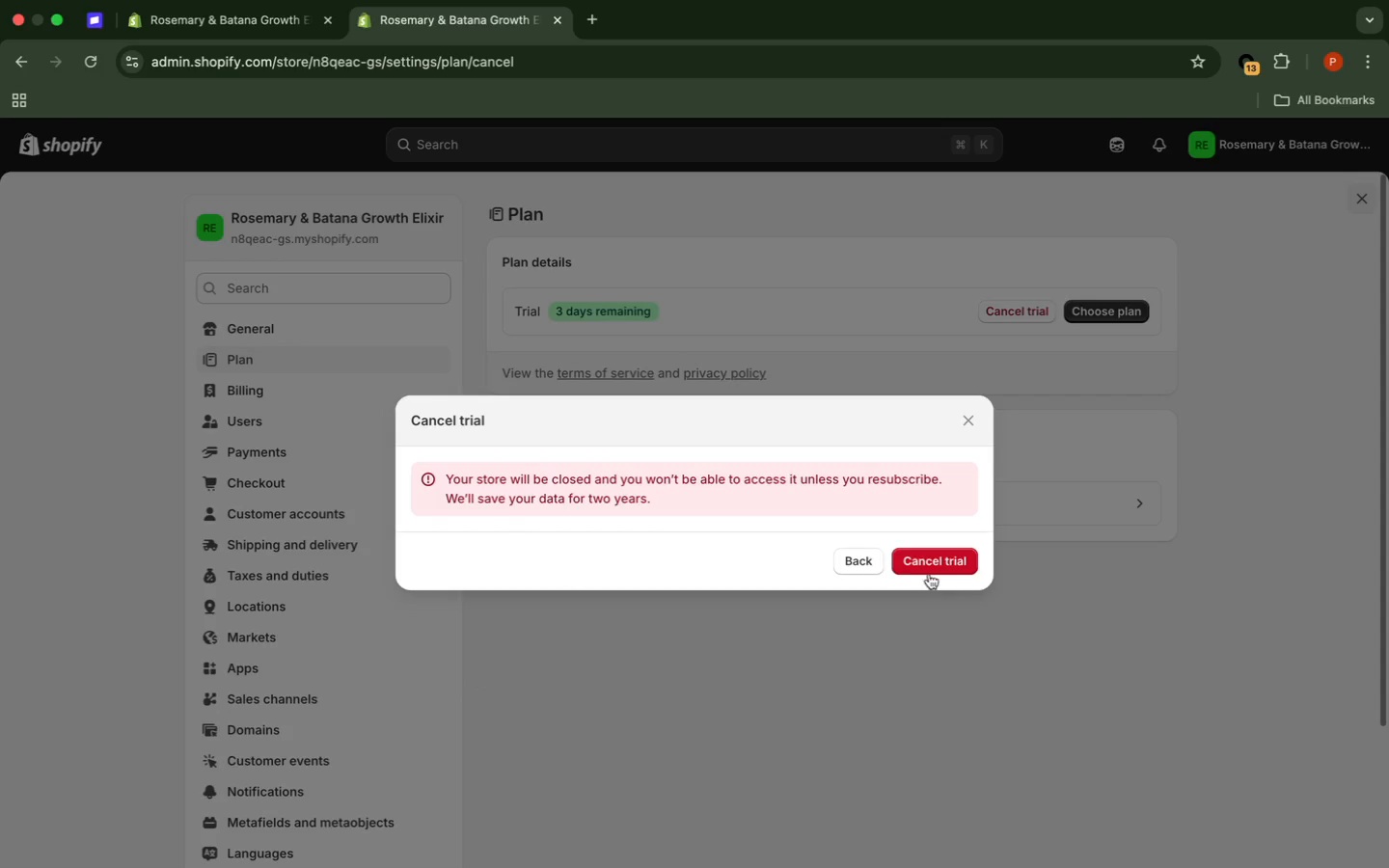 
left_click([928, 567])
 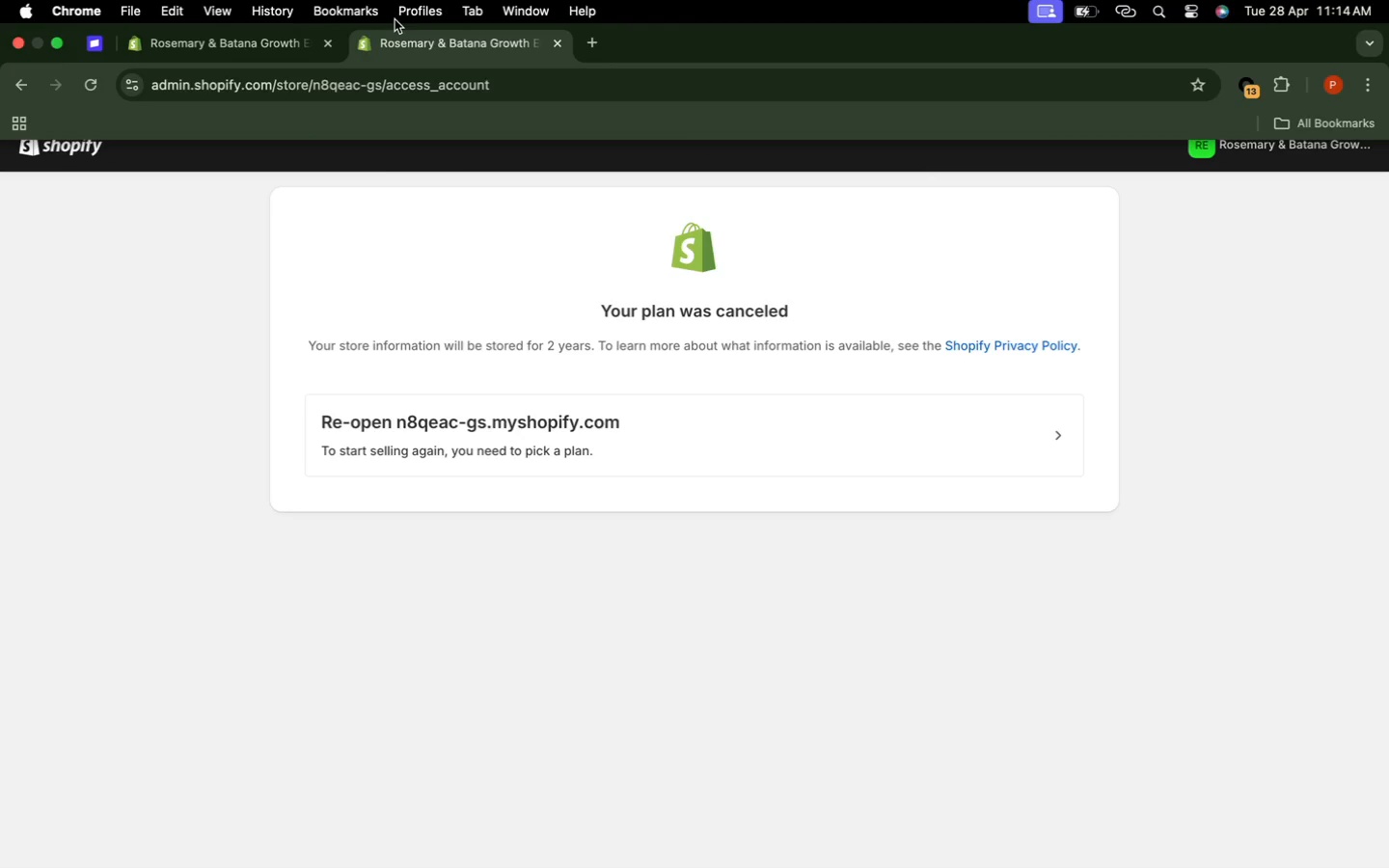 
wait(14.3)
 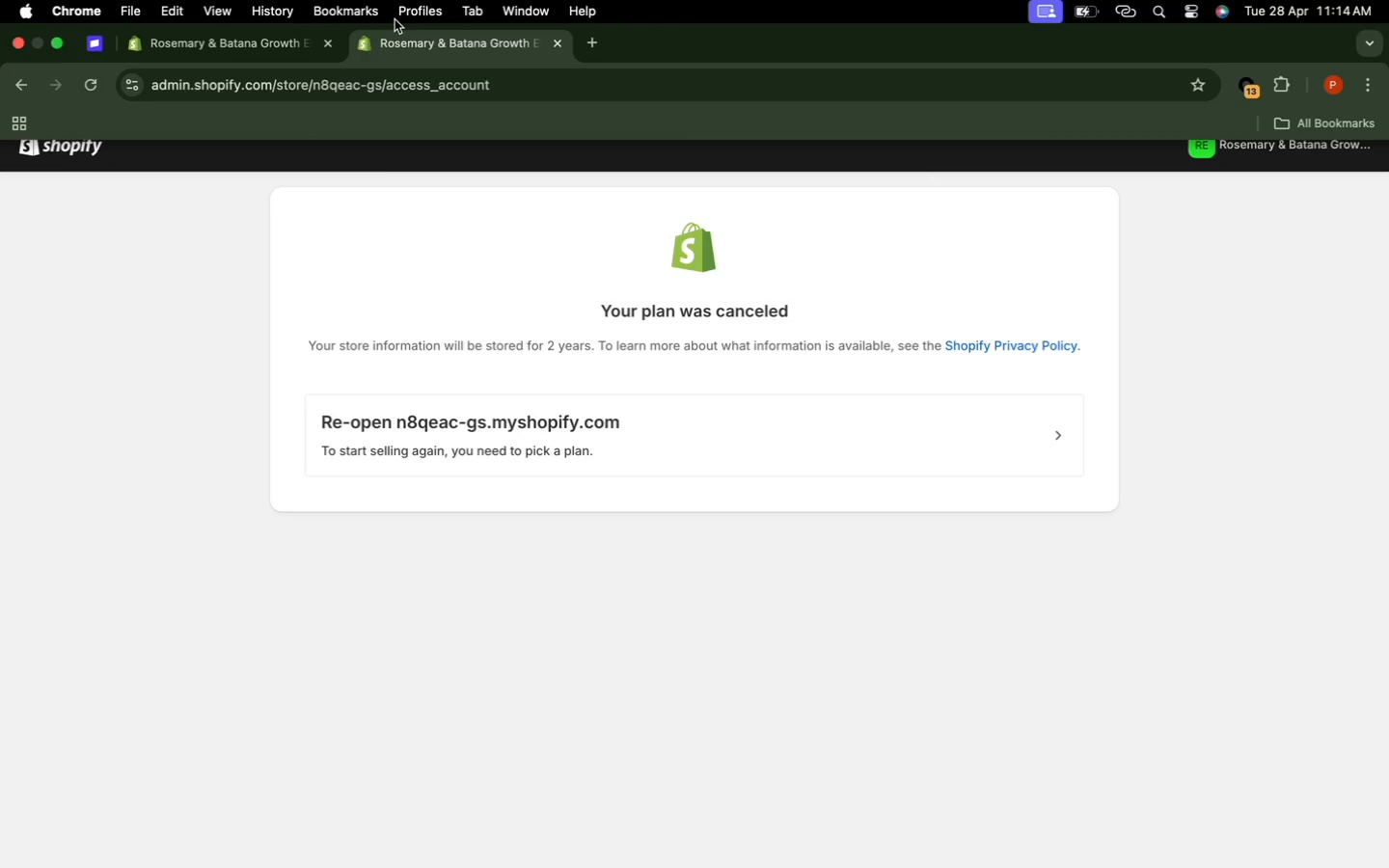 
left_click([357, 41])
 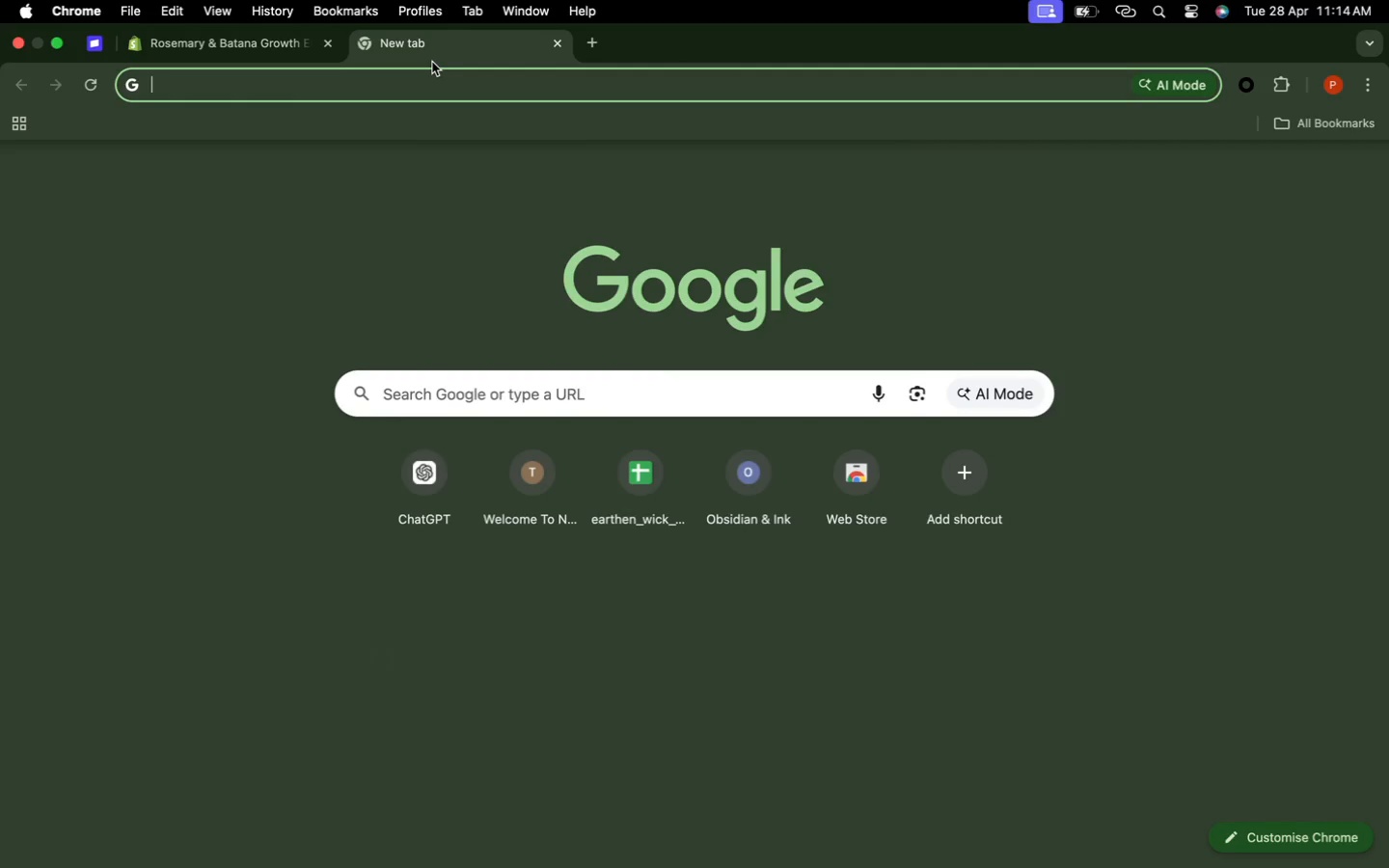 
key(S)
 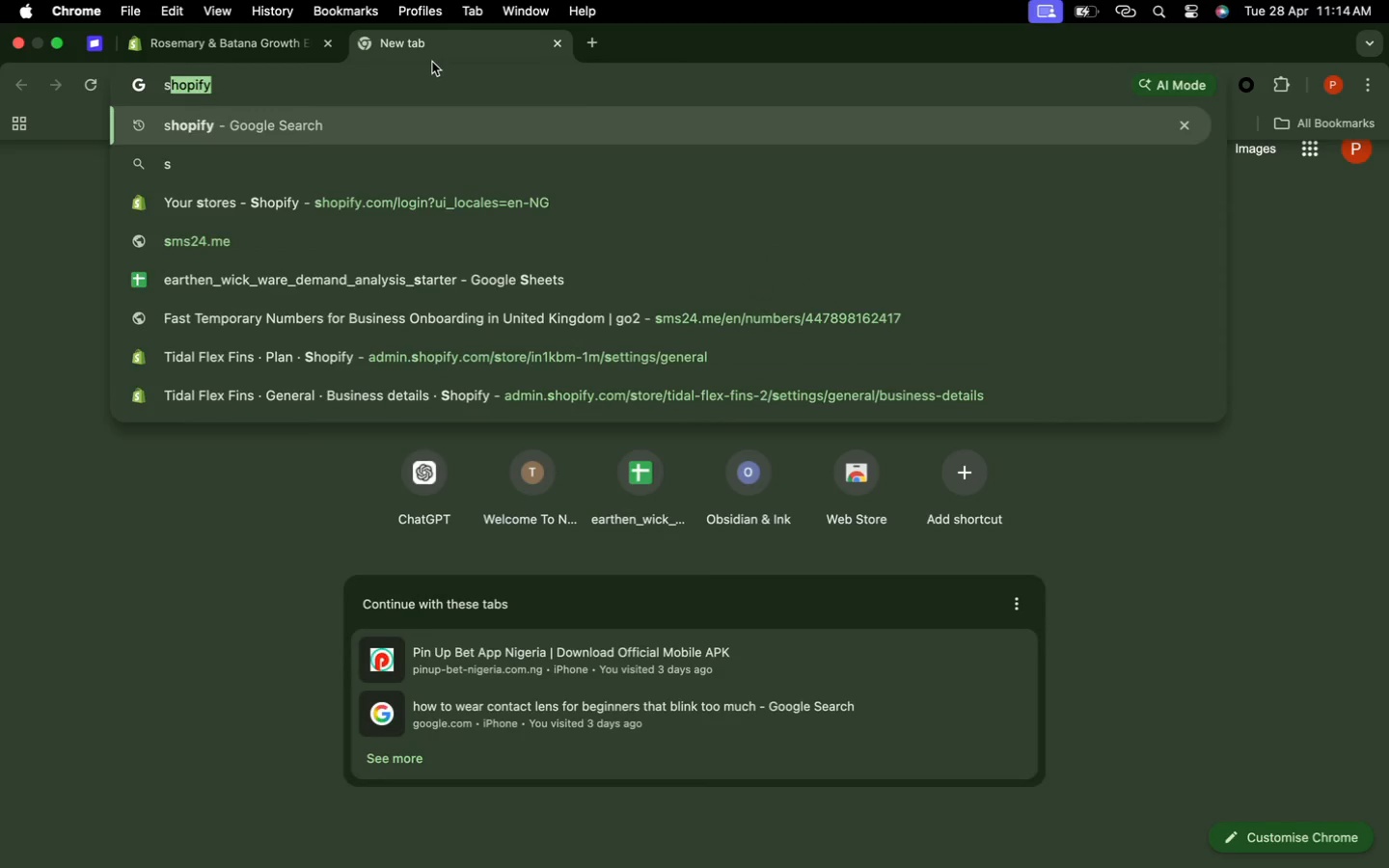 
key(Enter)
 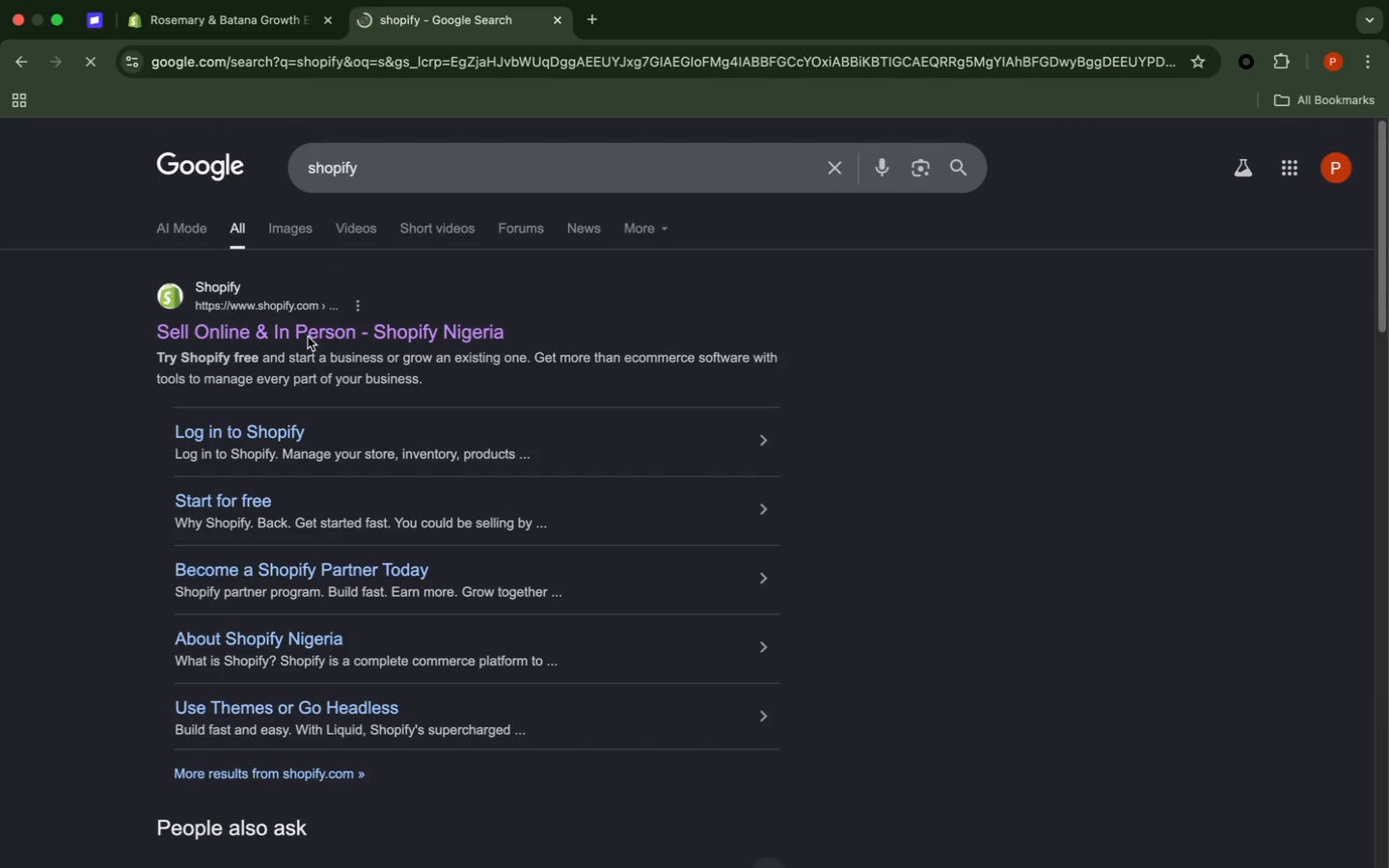 
left_click([308, 337])
 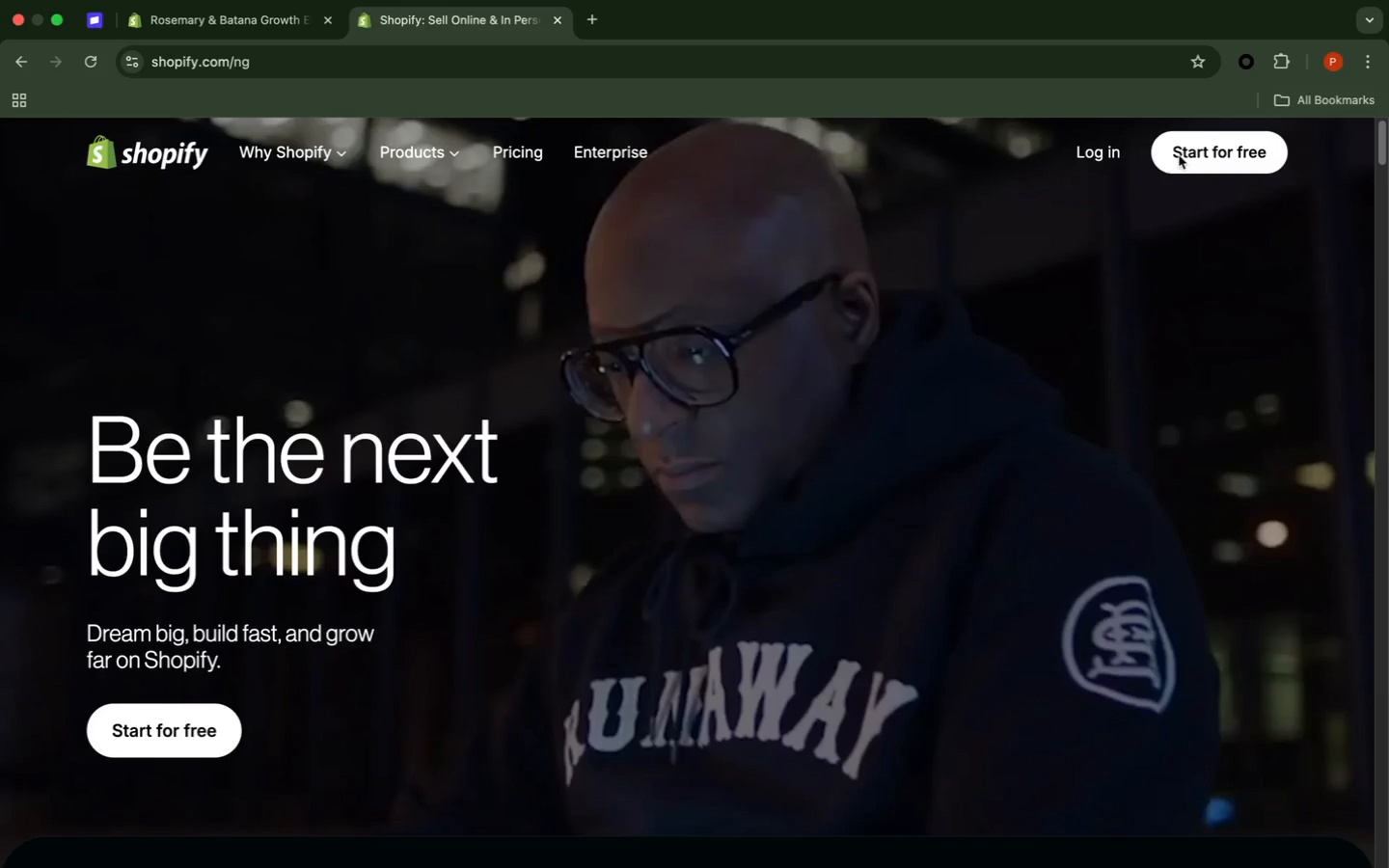 
left_click([1083, 157])
 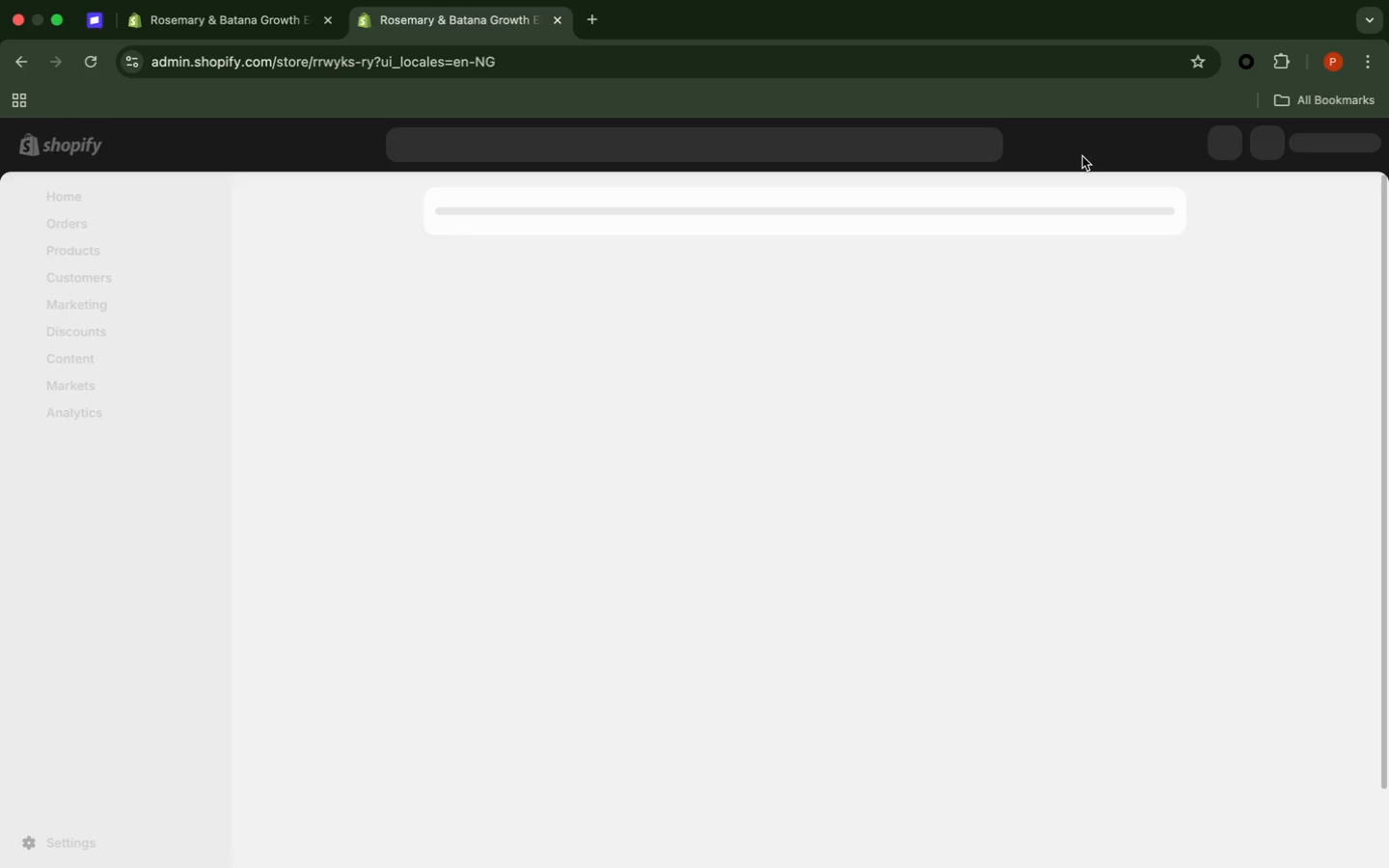 
wait(18.34)
 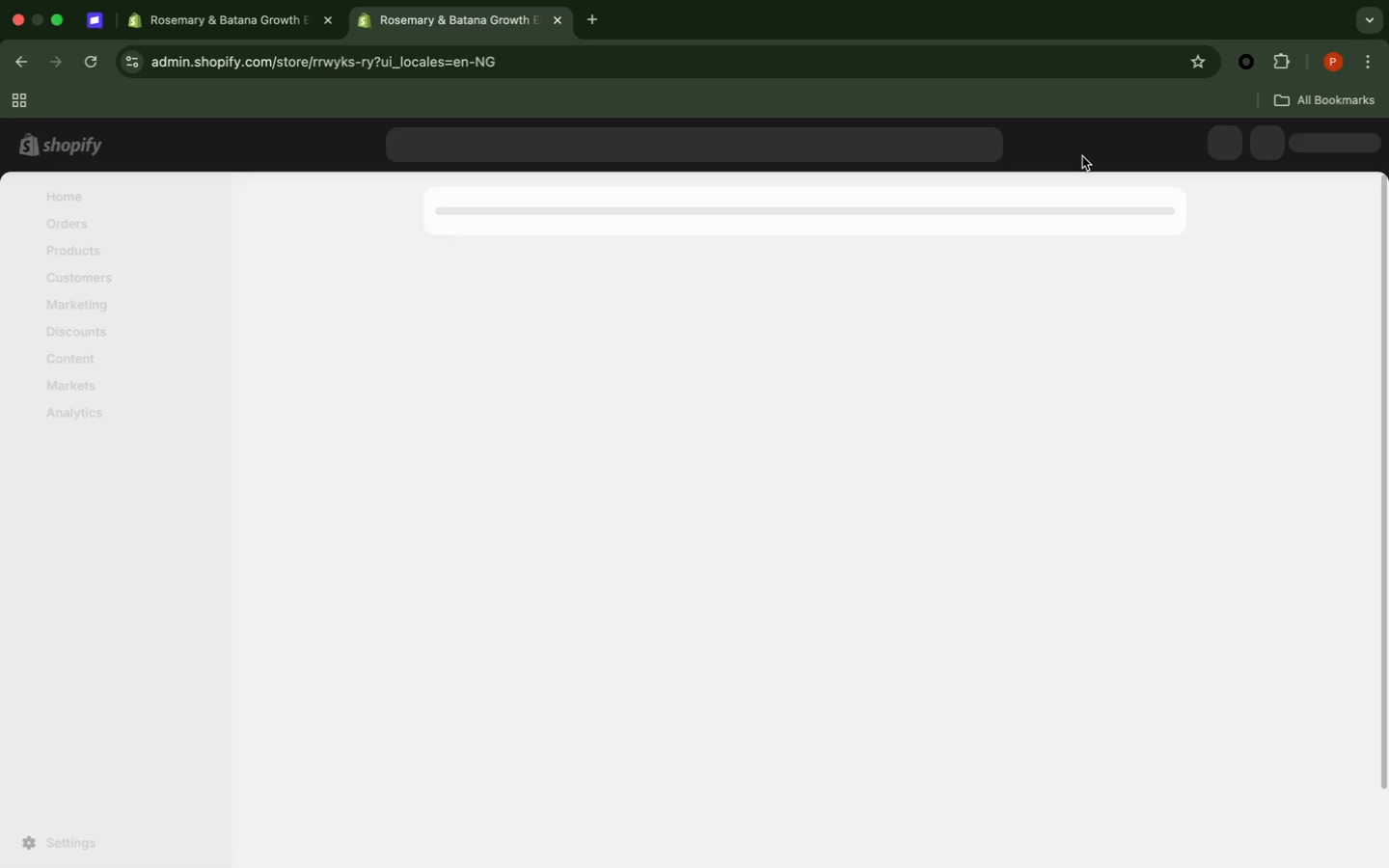 
mouse_move([1169, 216])
 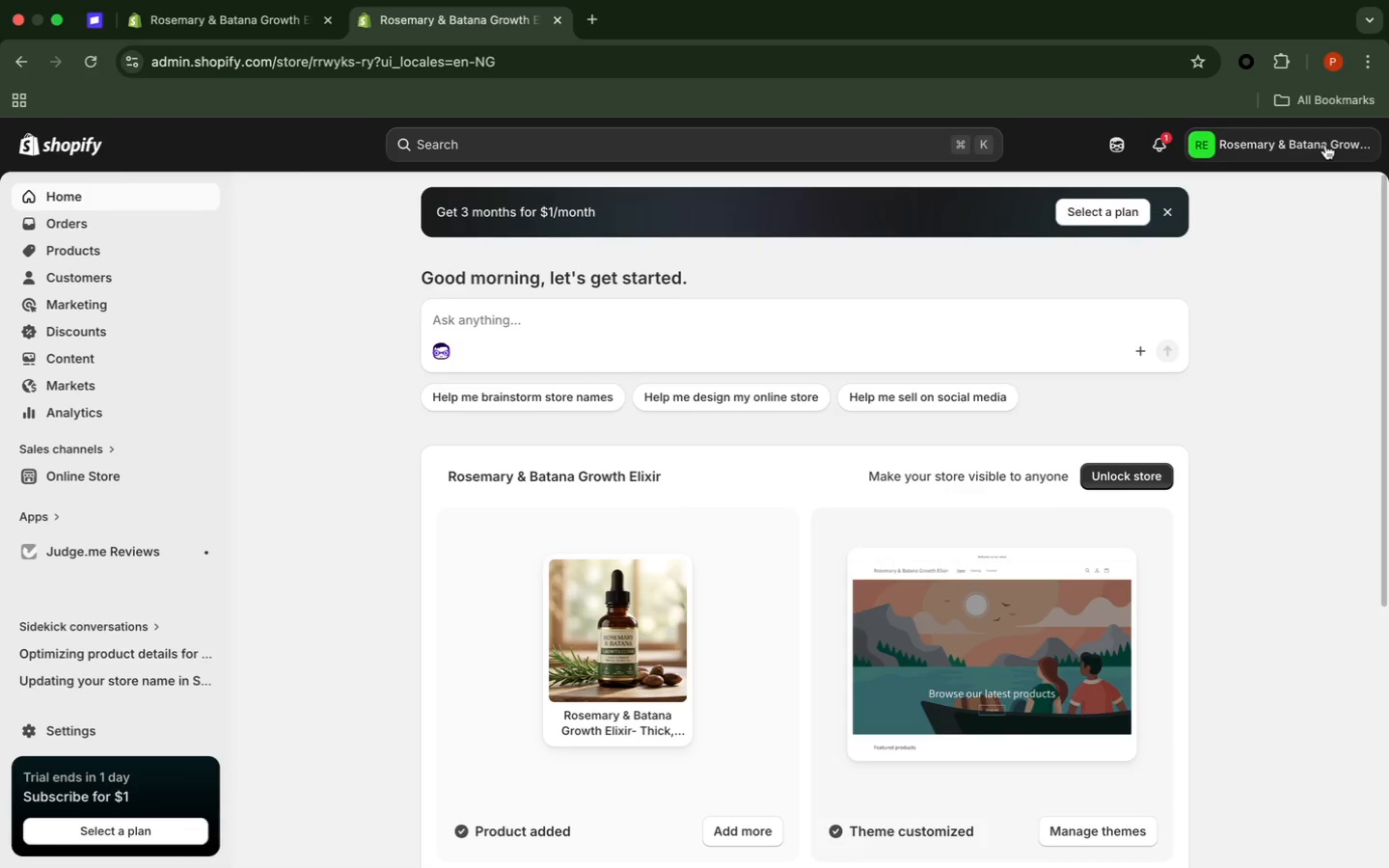 
left_click([1325, 145])
 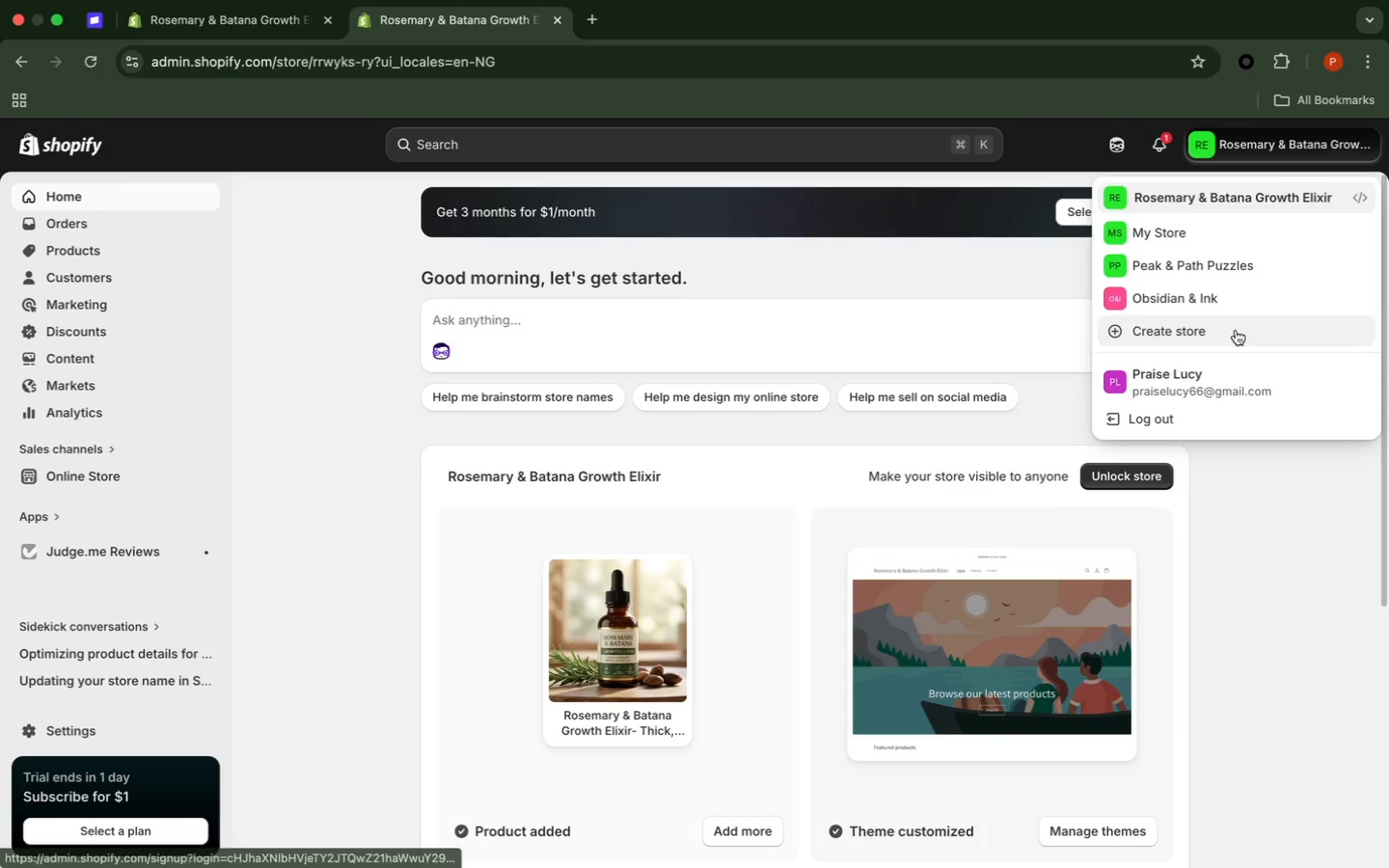 
left_click([1236, 330])
 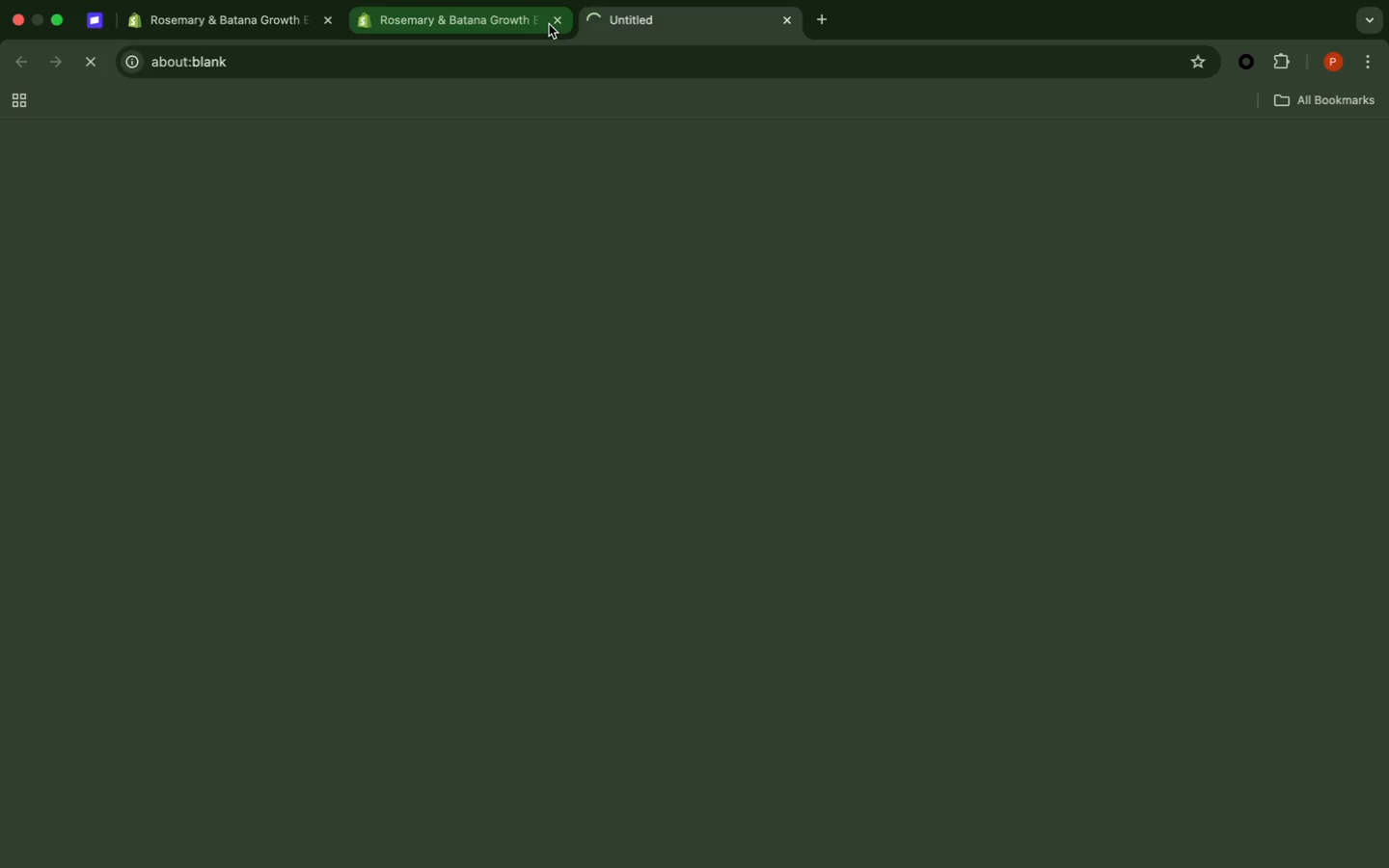 
left_click([558, 23])
 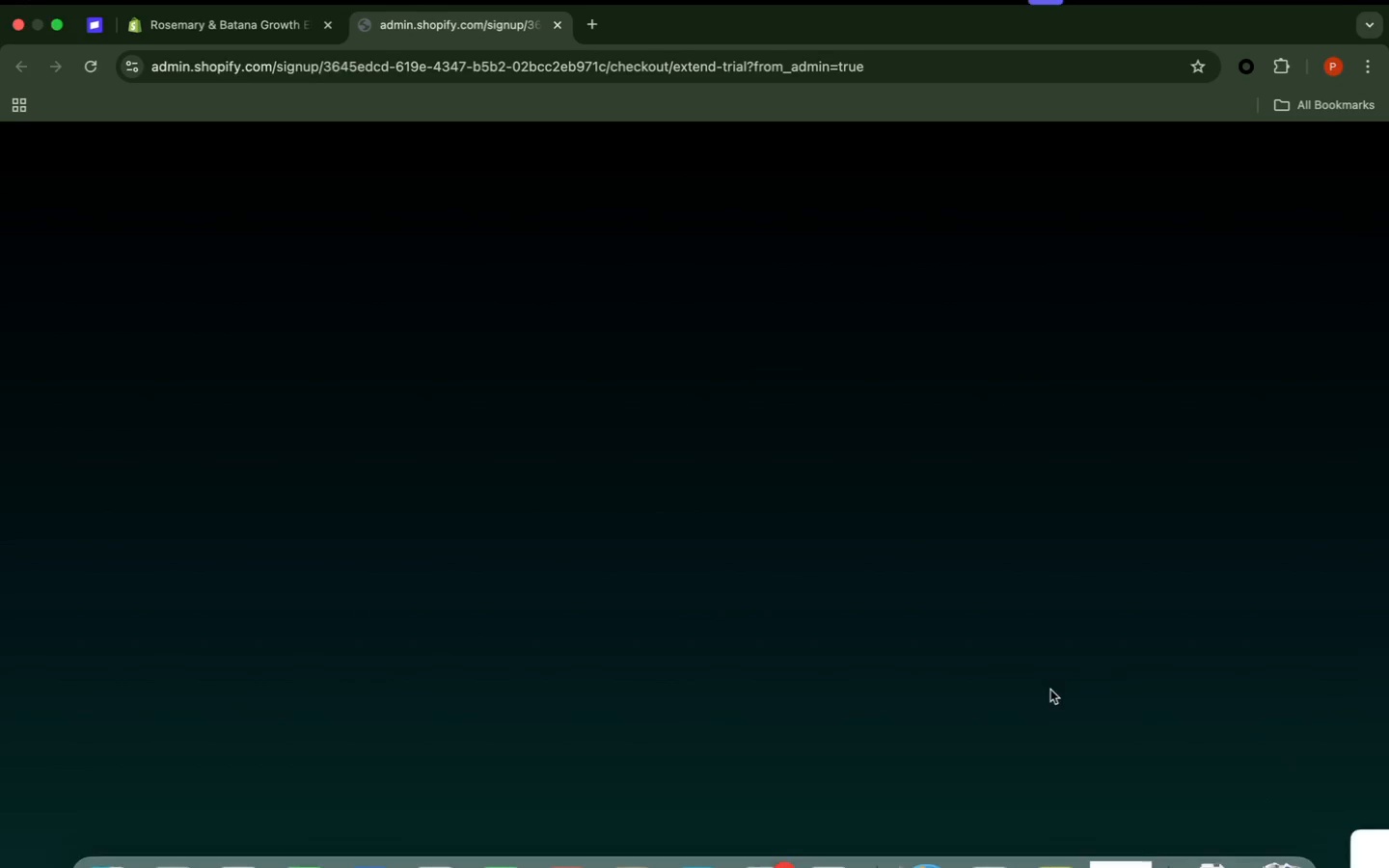 
wait(9.2)
 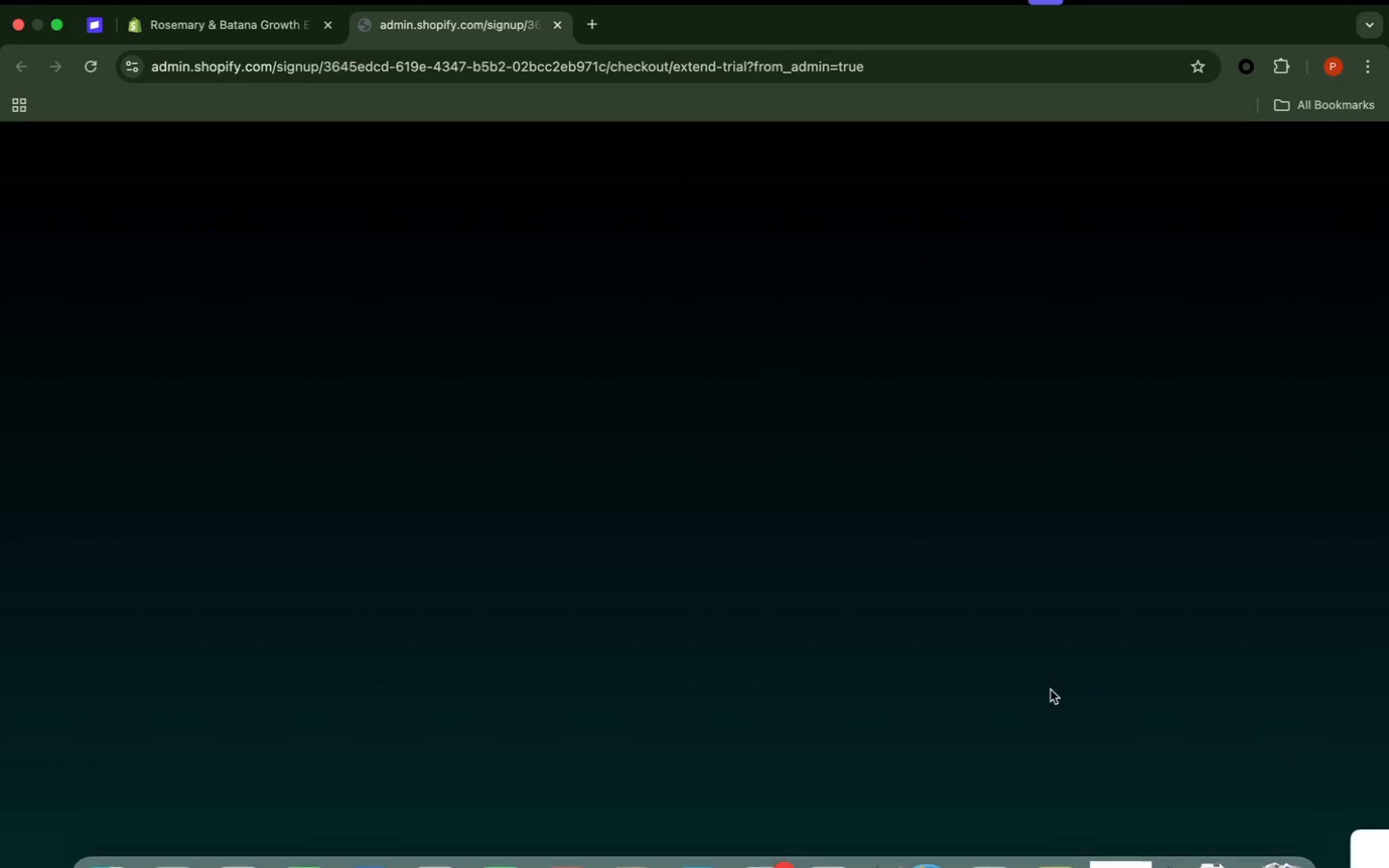 
left_click([1071, 688])
 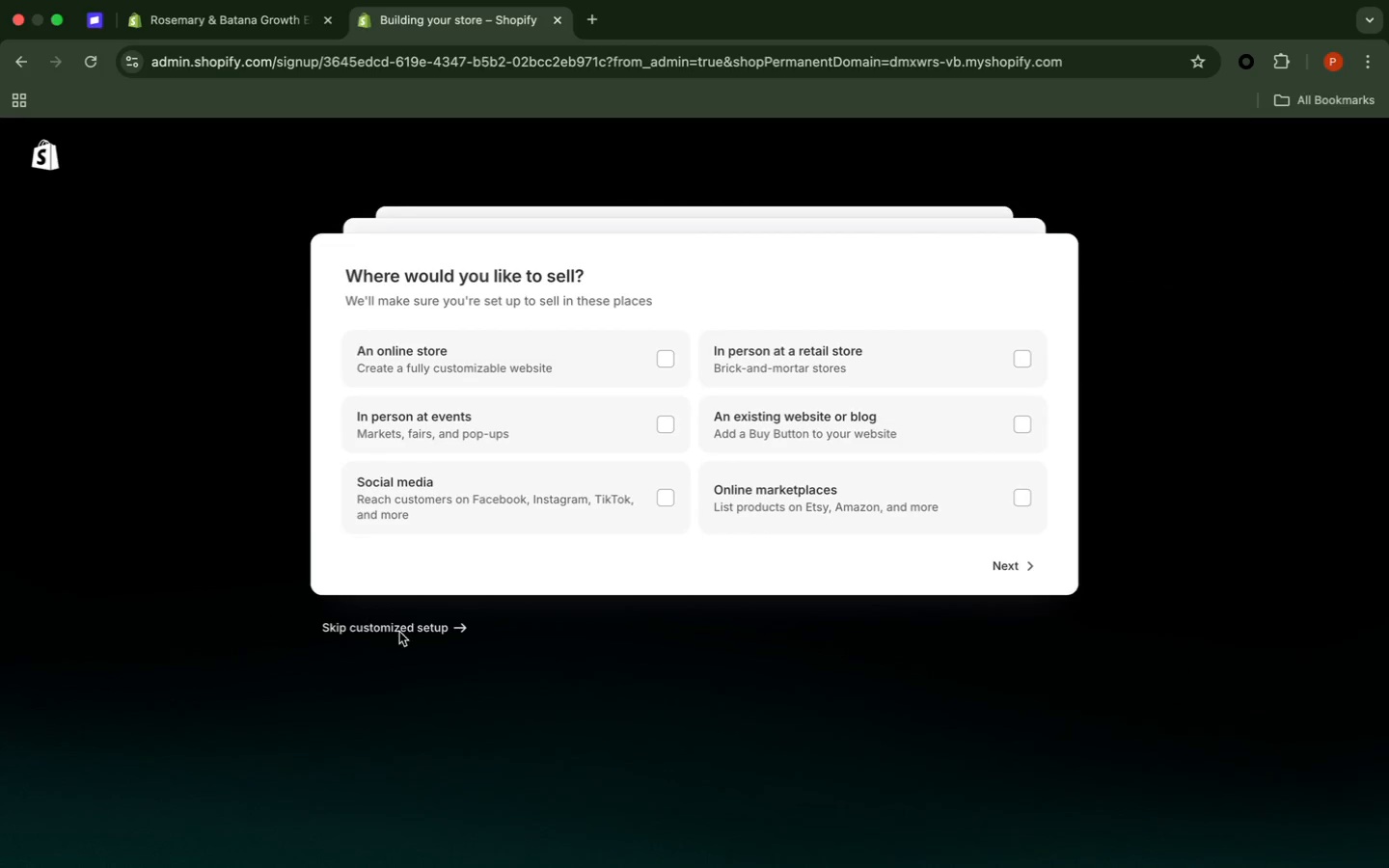 
wait(6.53)
 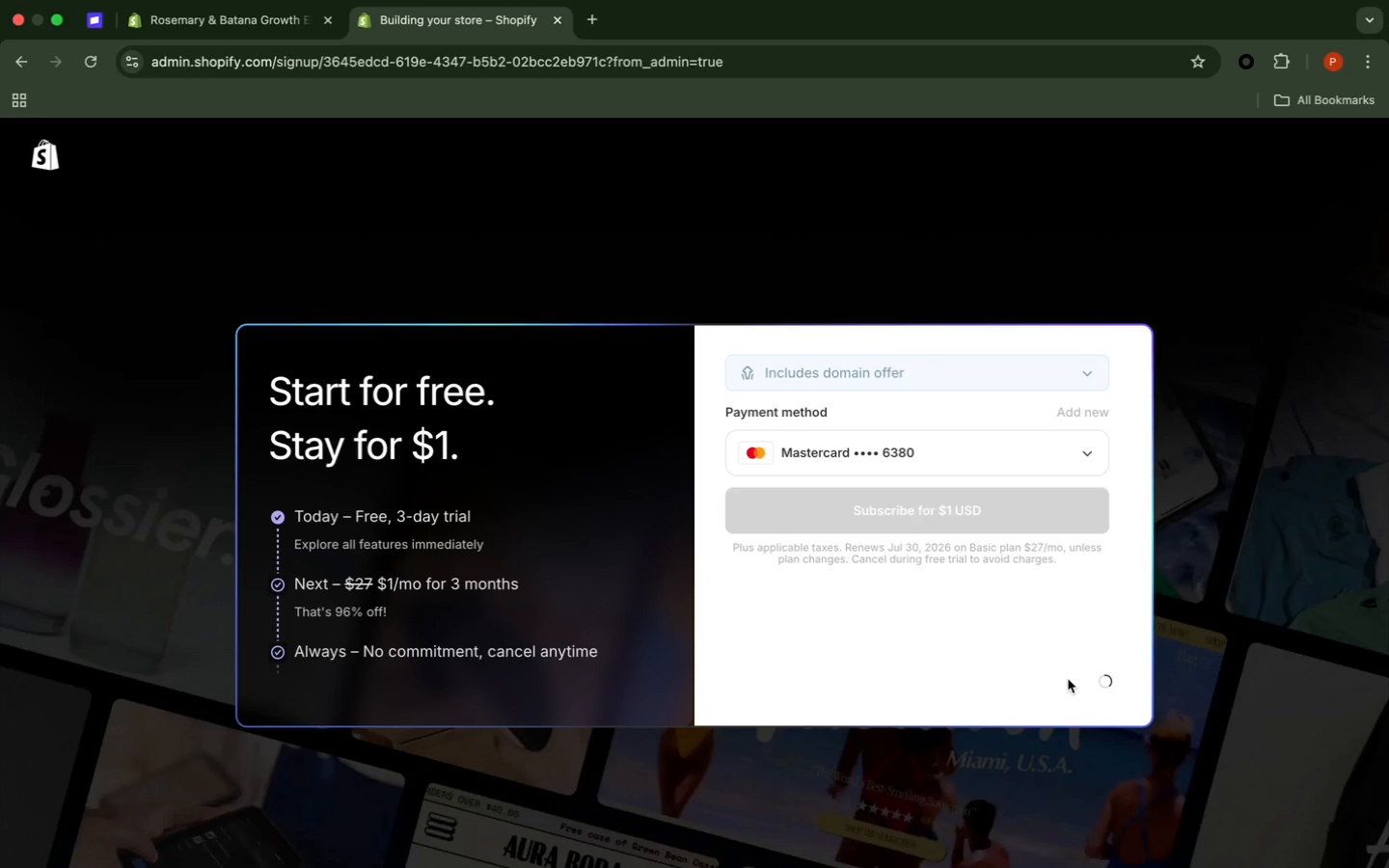 
left_click([397, 623])
 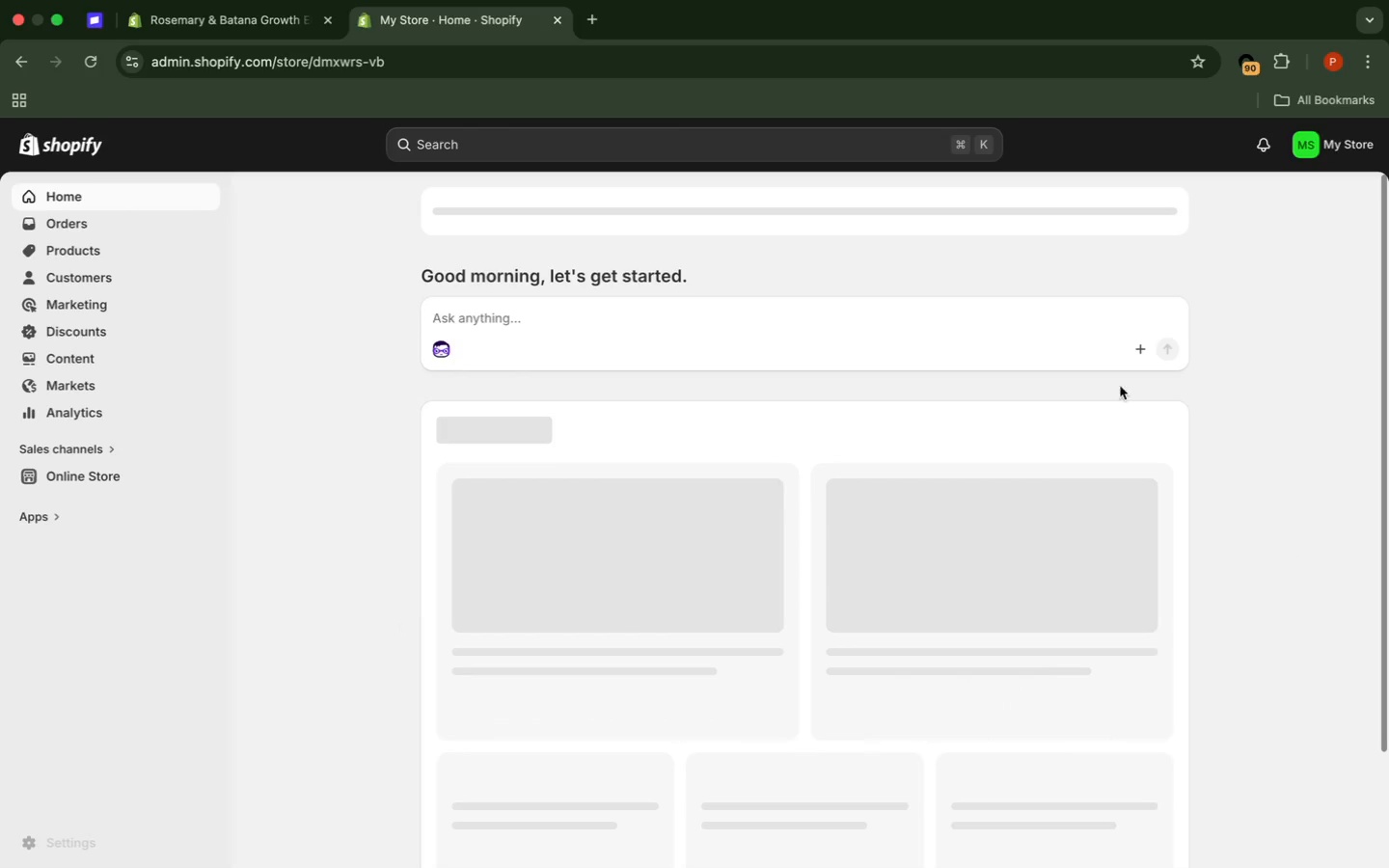 
wait(23.77)
 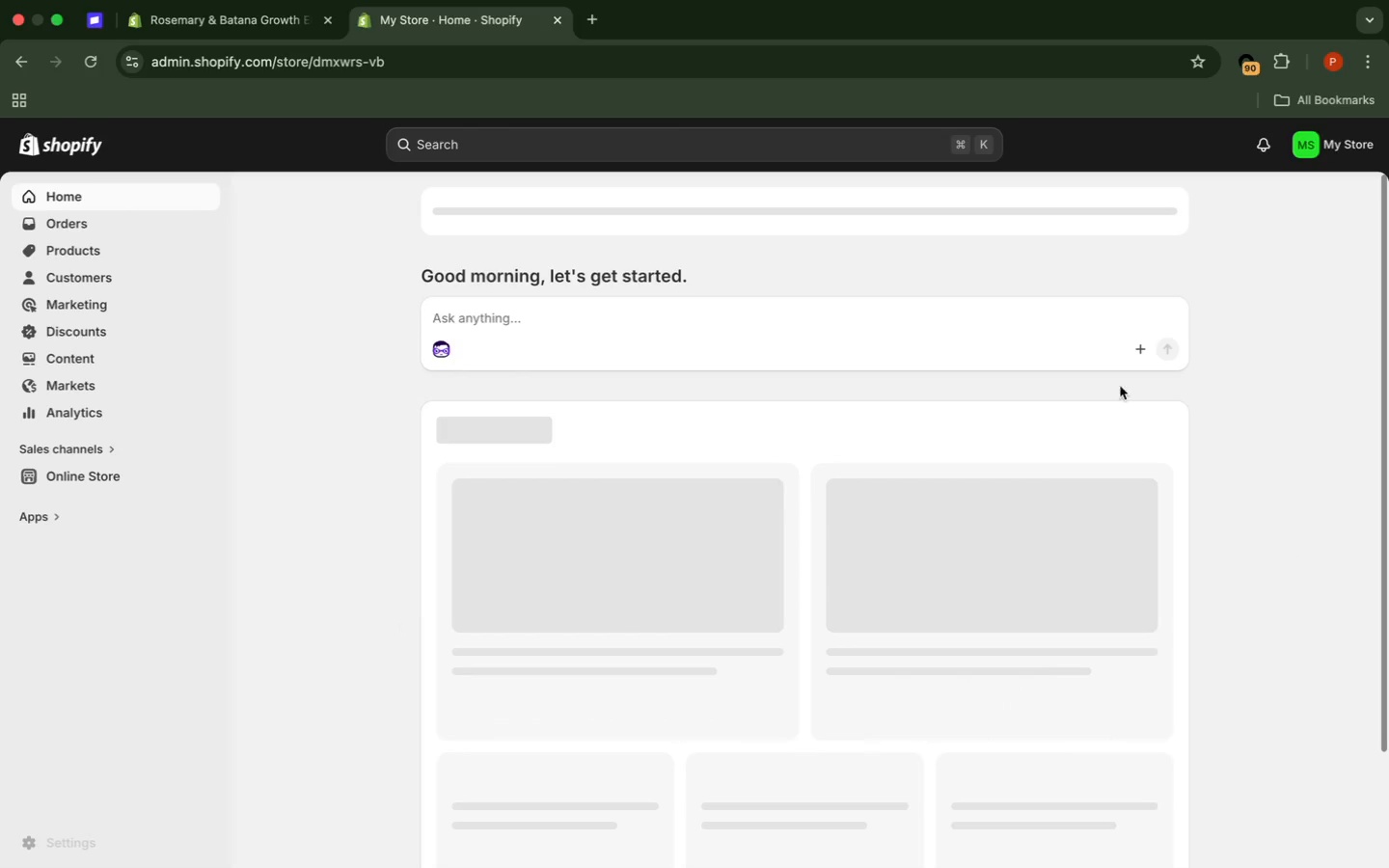 
left_click([567, 432])
 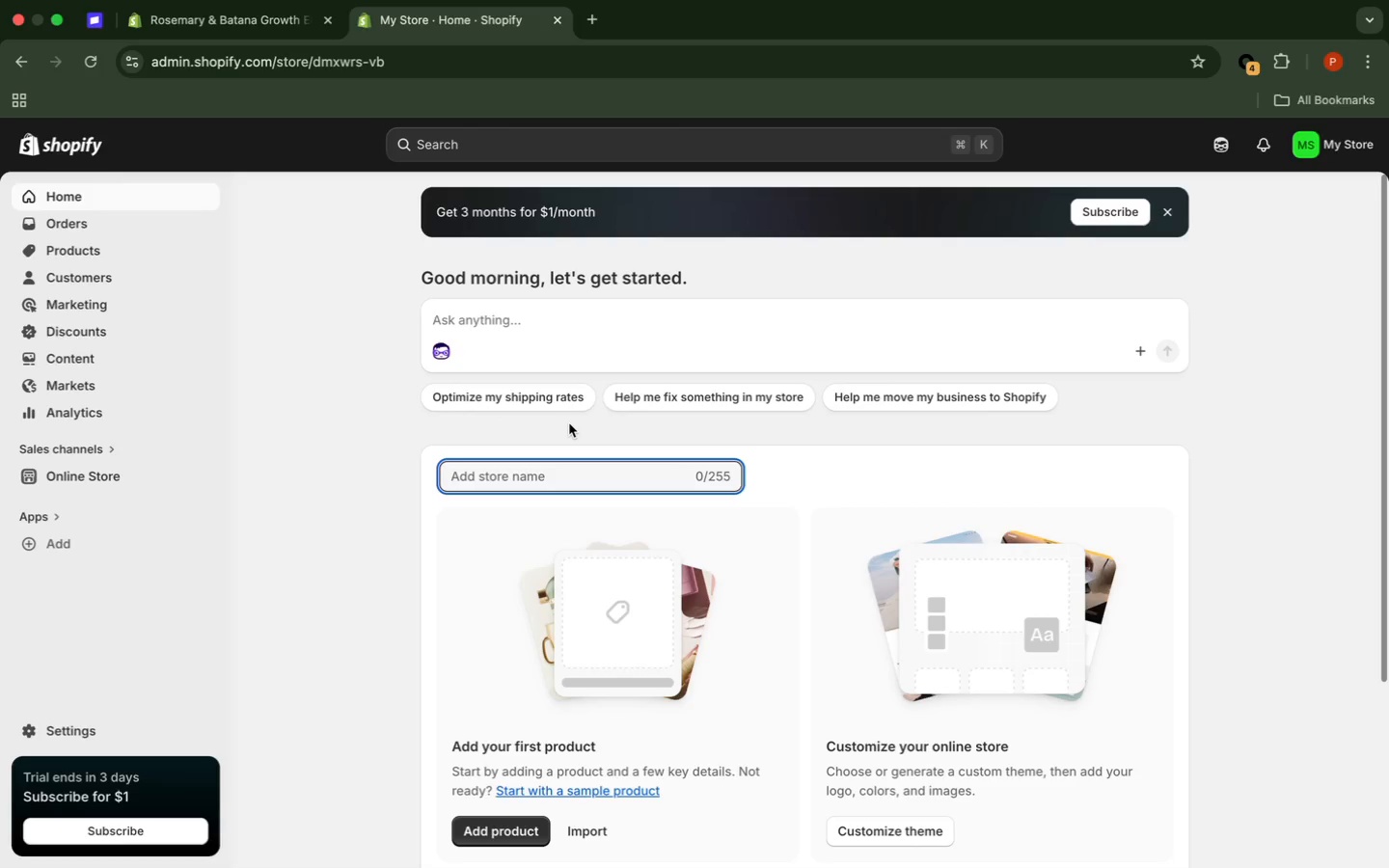 
left_click([567, 474])
 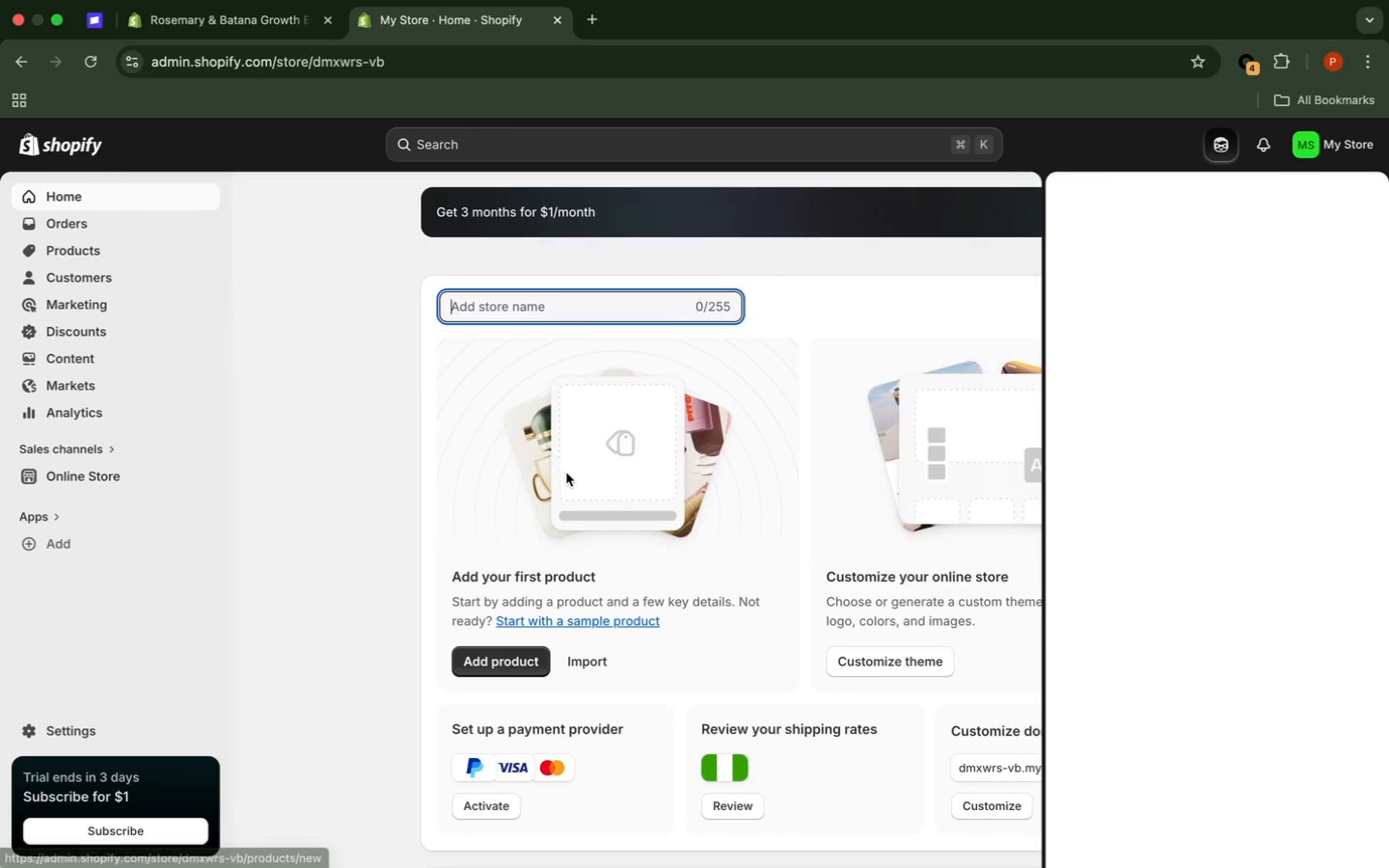 
key(CapsLock)
 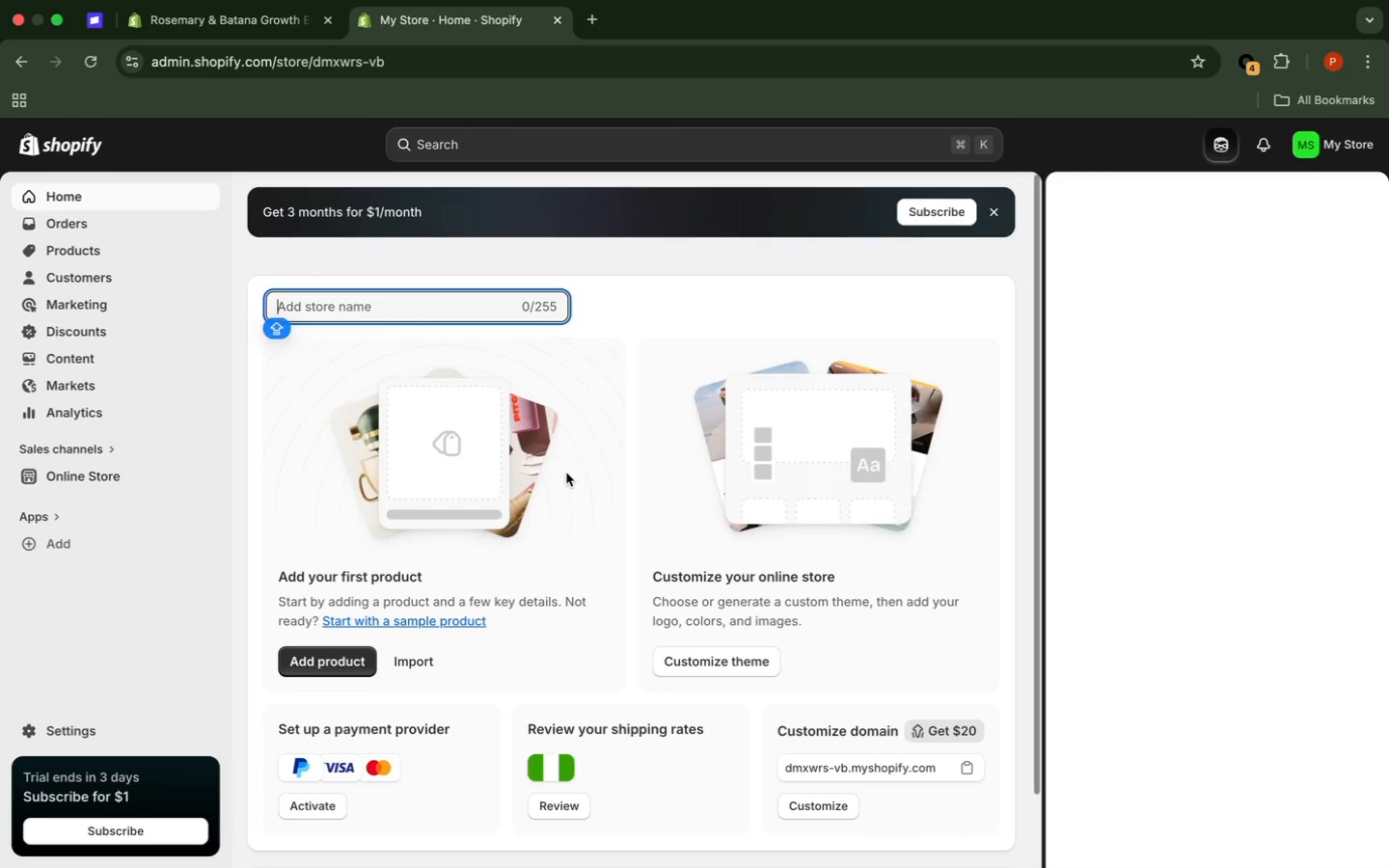 
key(R)
 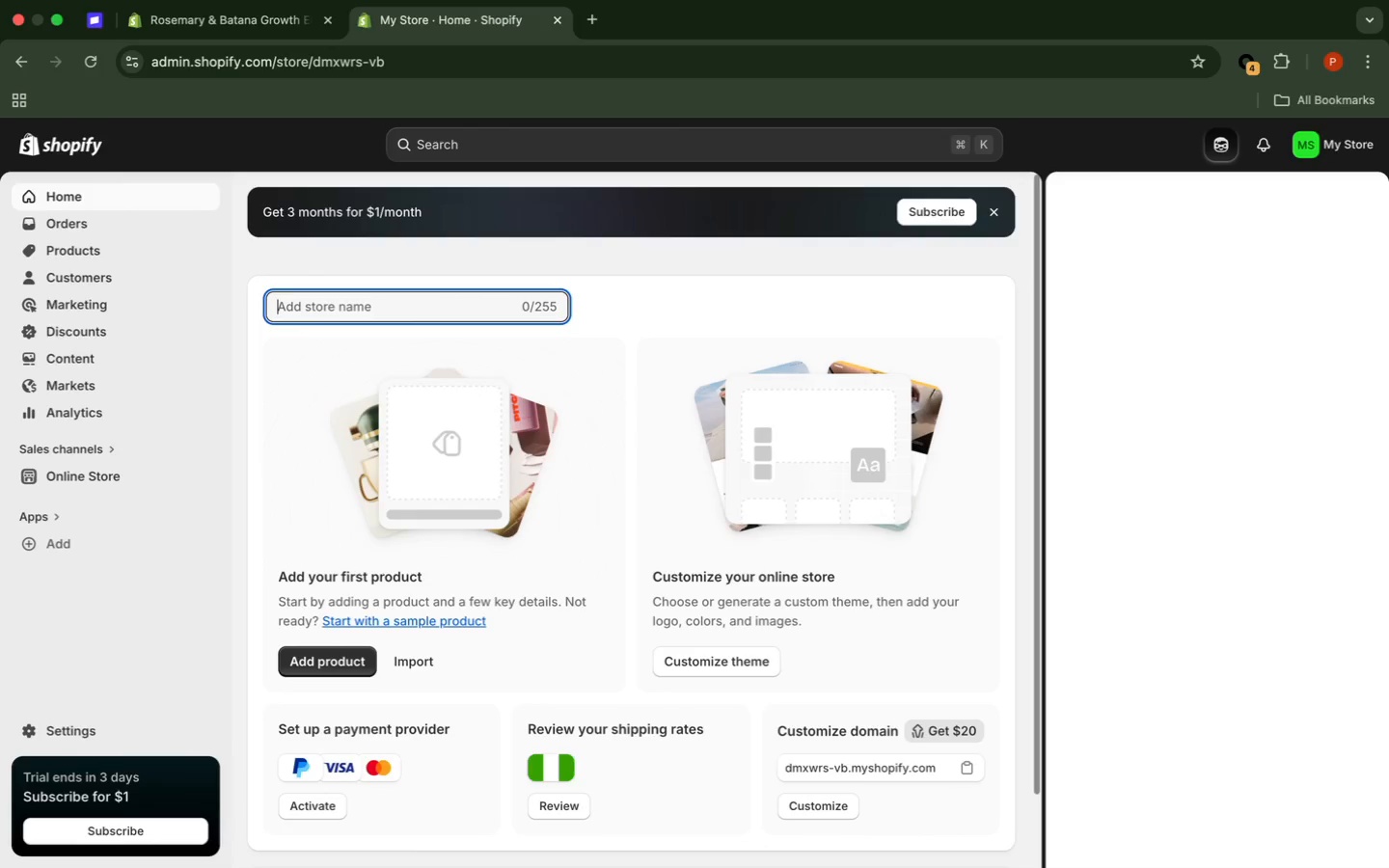 
key(CapsLock)
 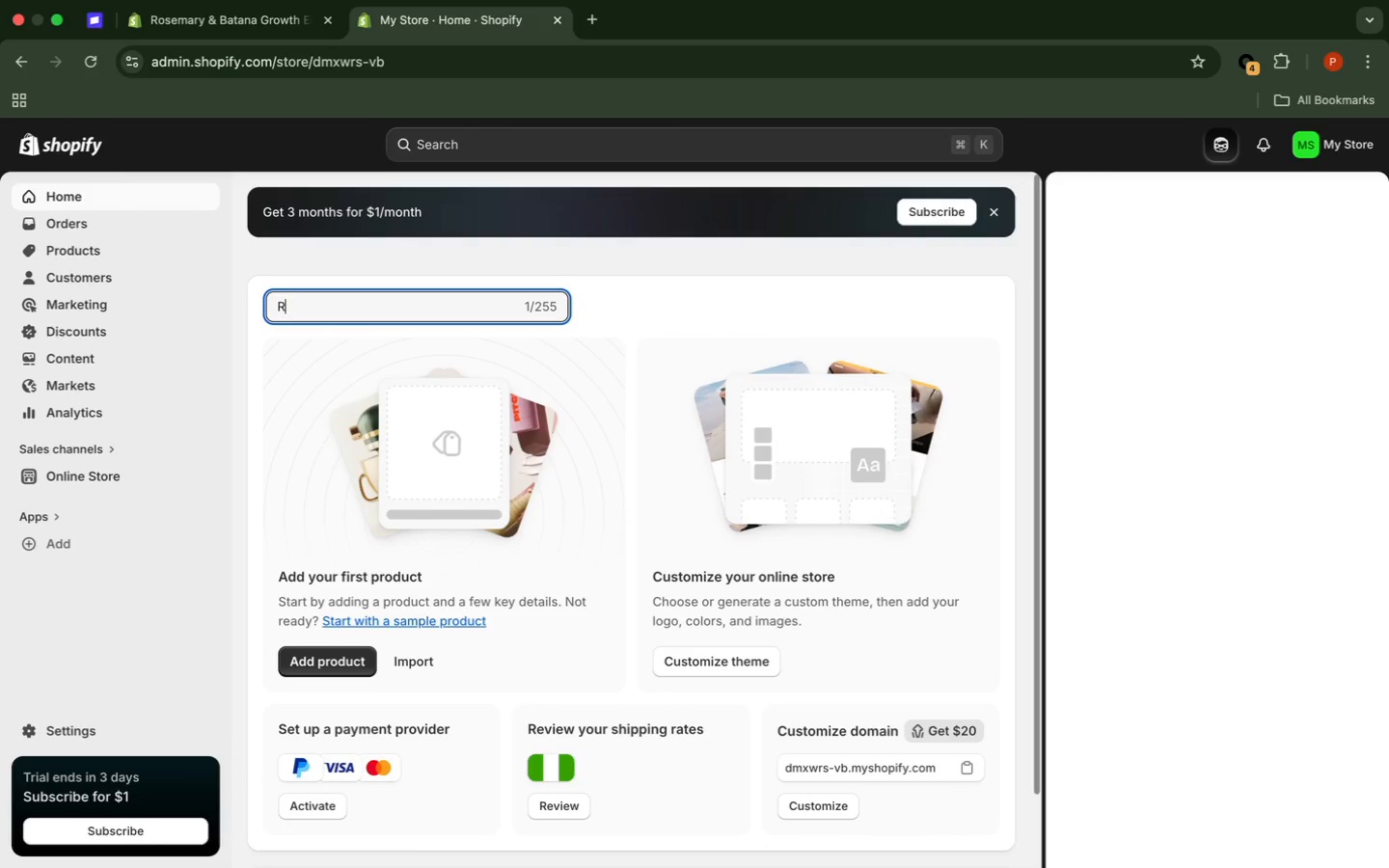 
type(osemary)
 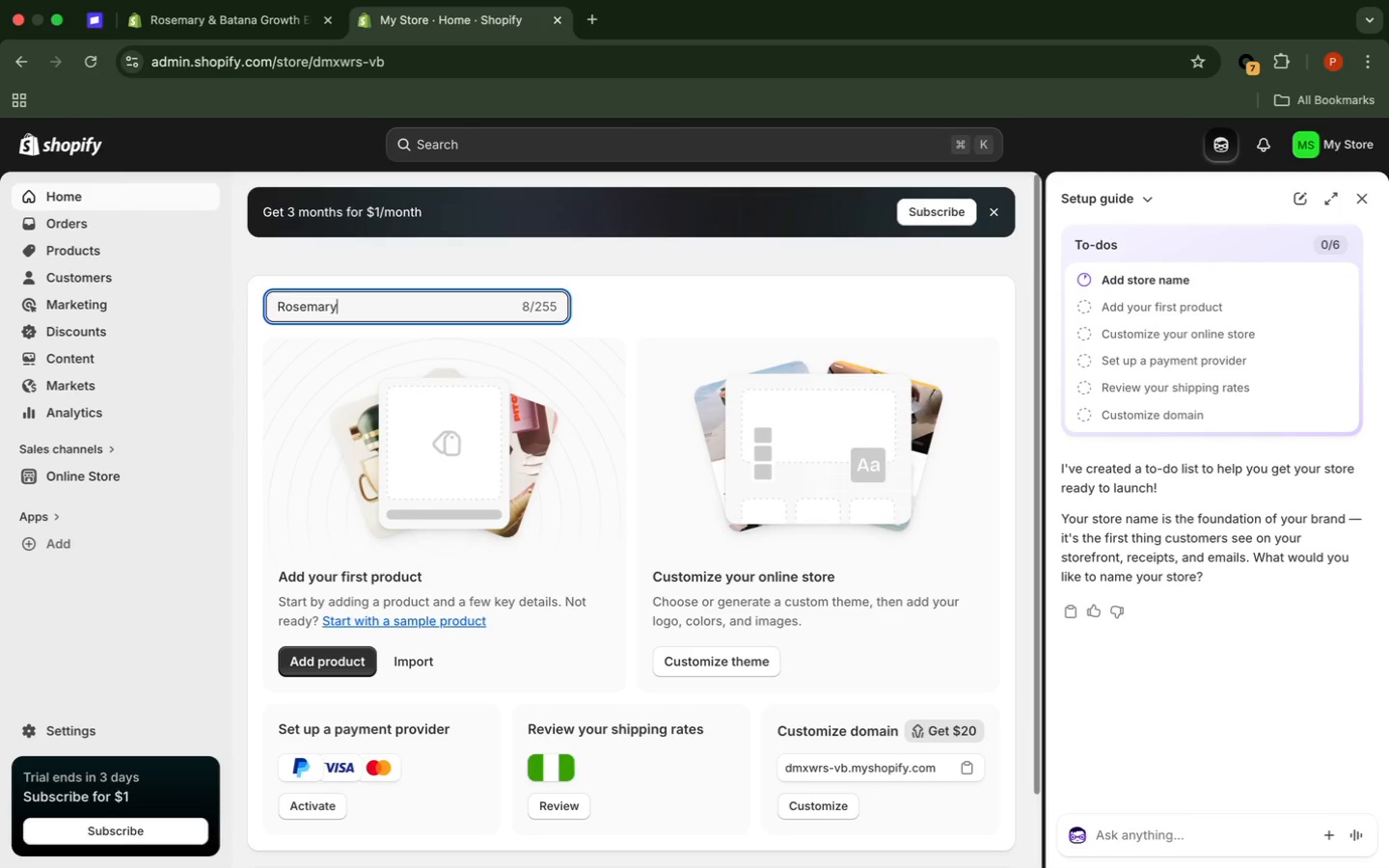 
key(Space)
 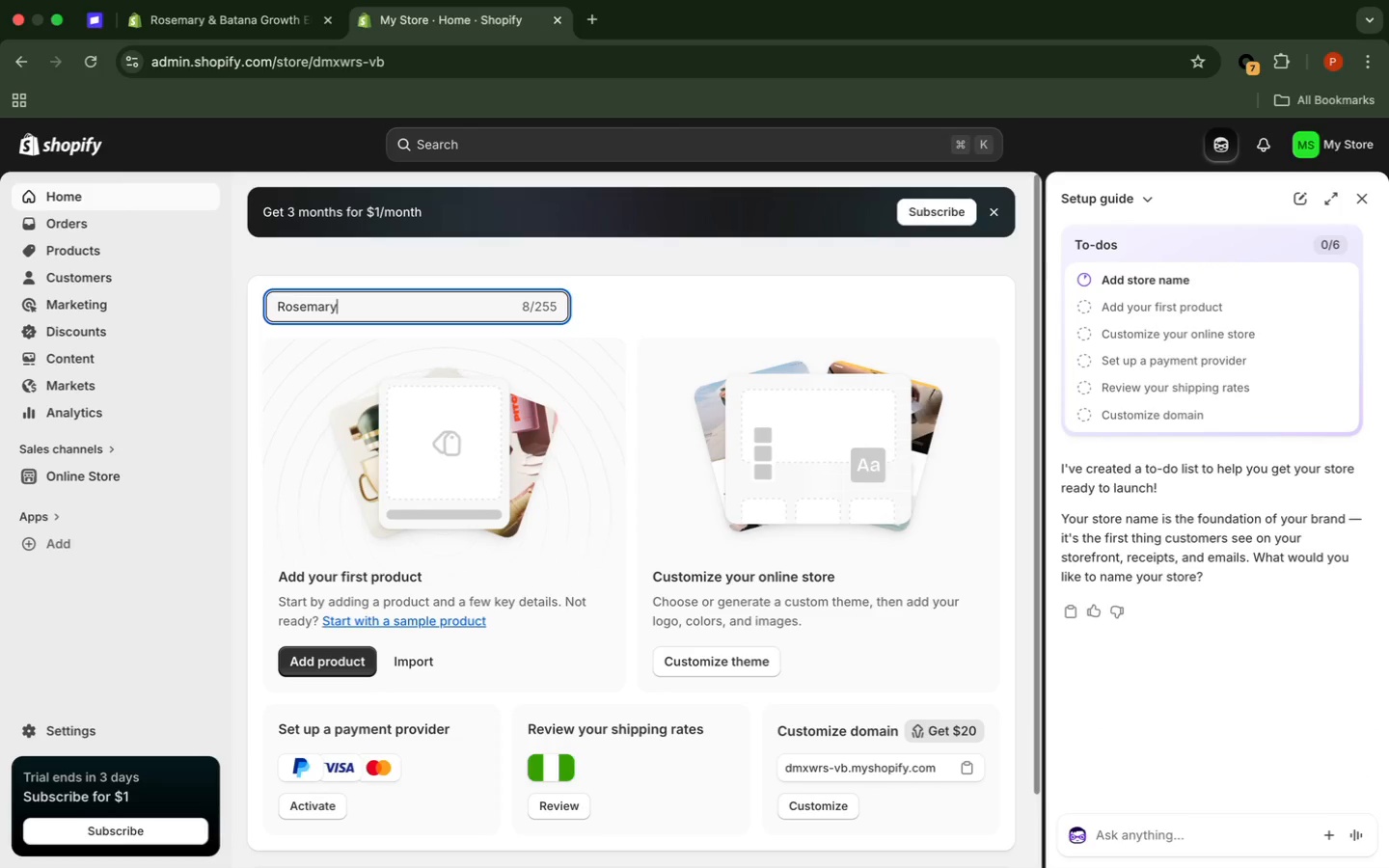 
key(Shift+7)
 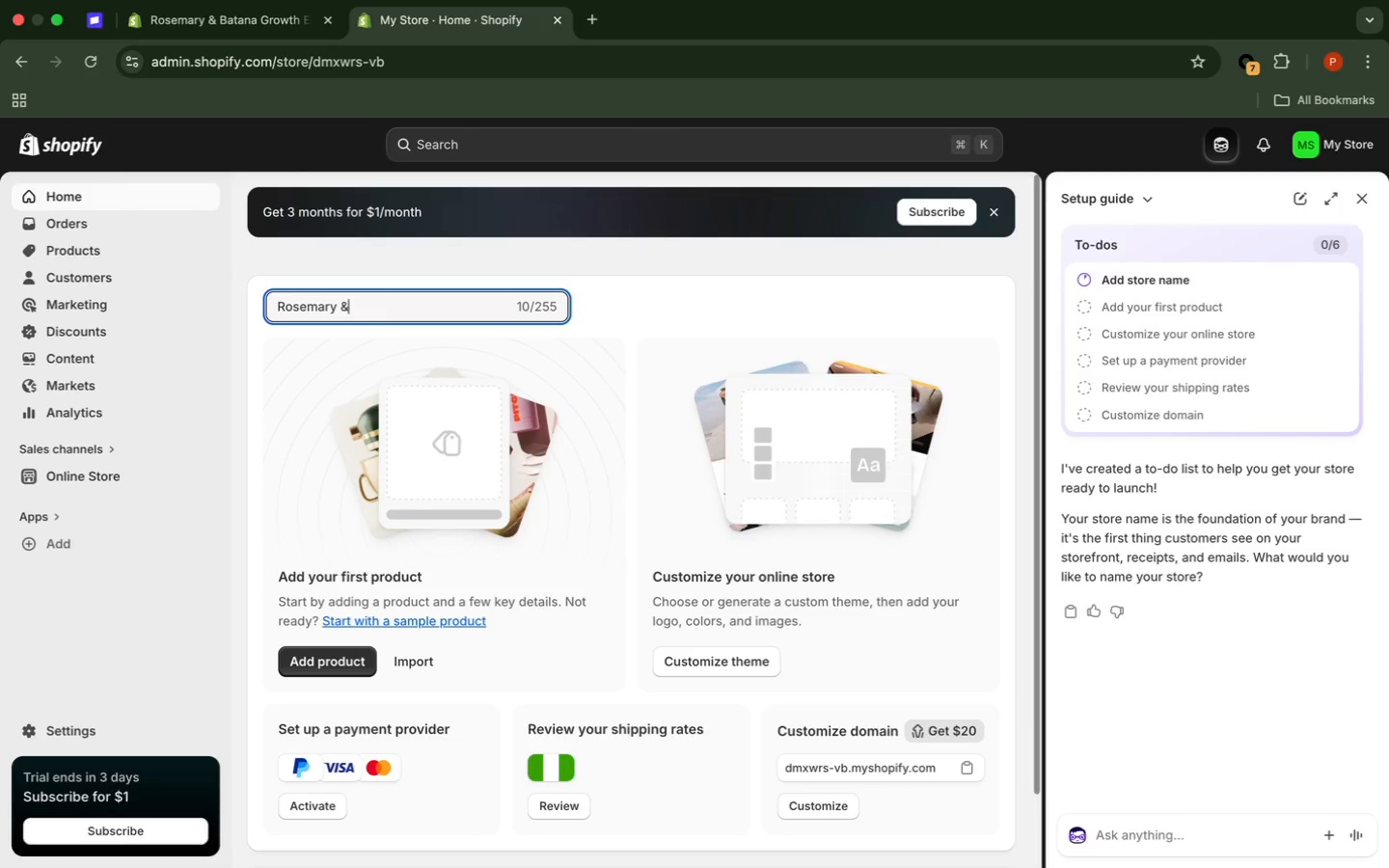 
key(Space)
 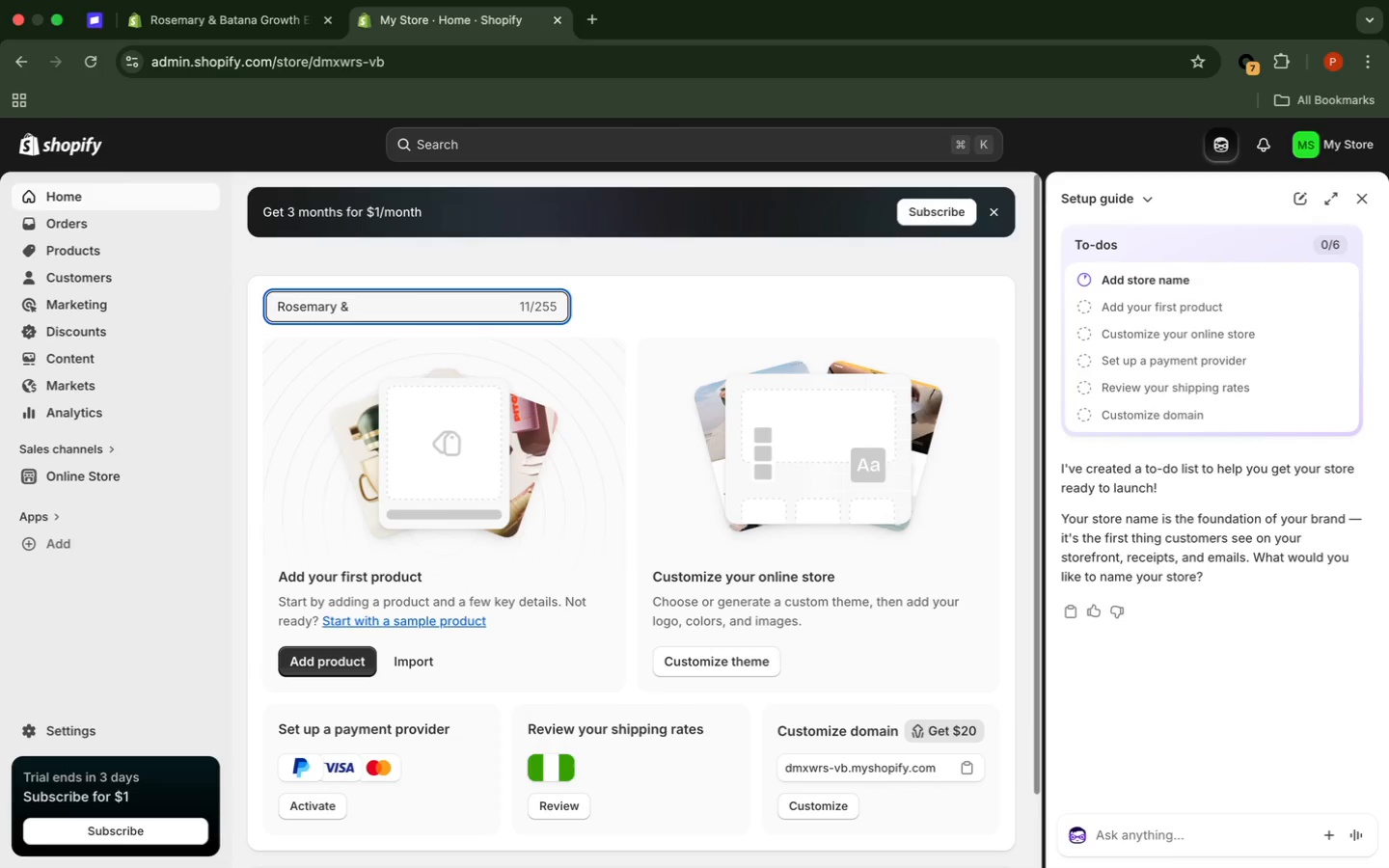 
type(Batana Growth Elixir)
 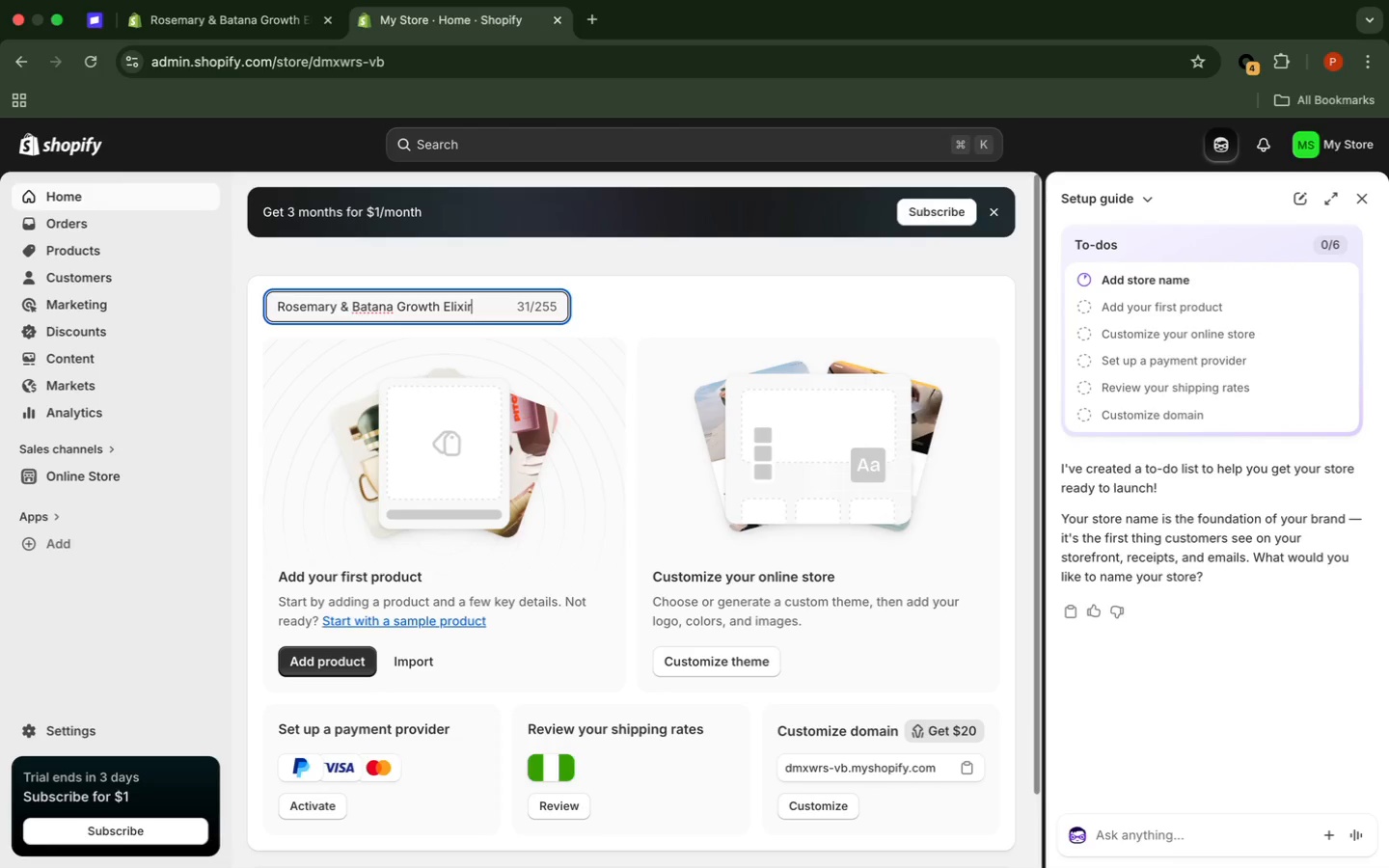 
hold_key(key=Period, duration=0.34)
 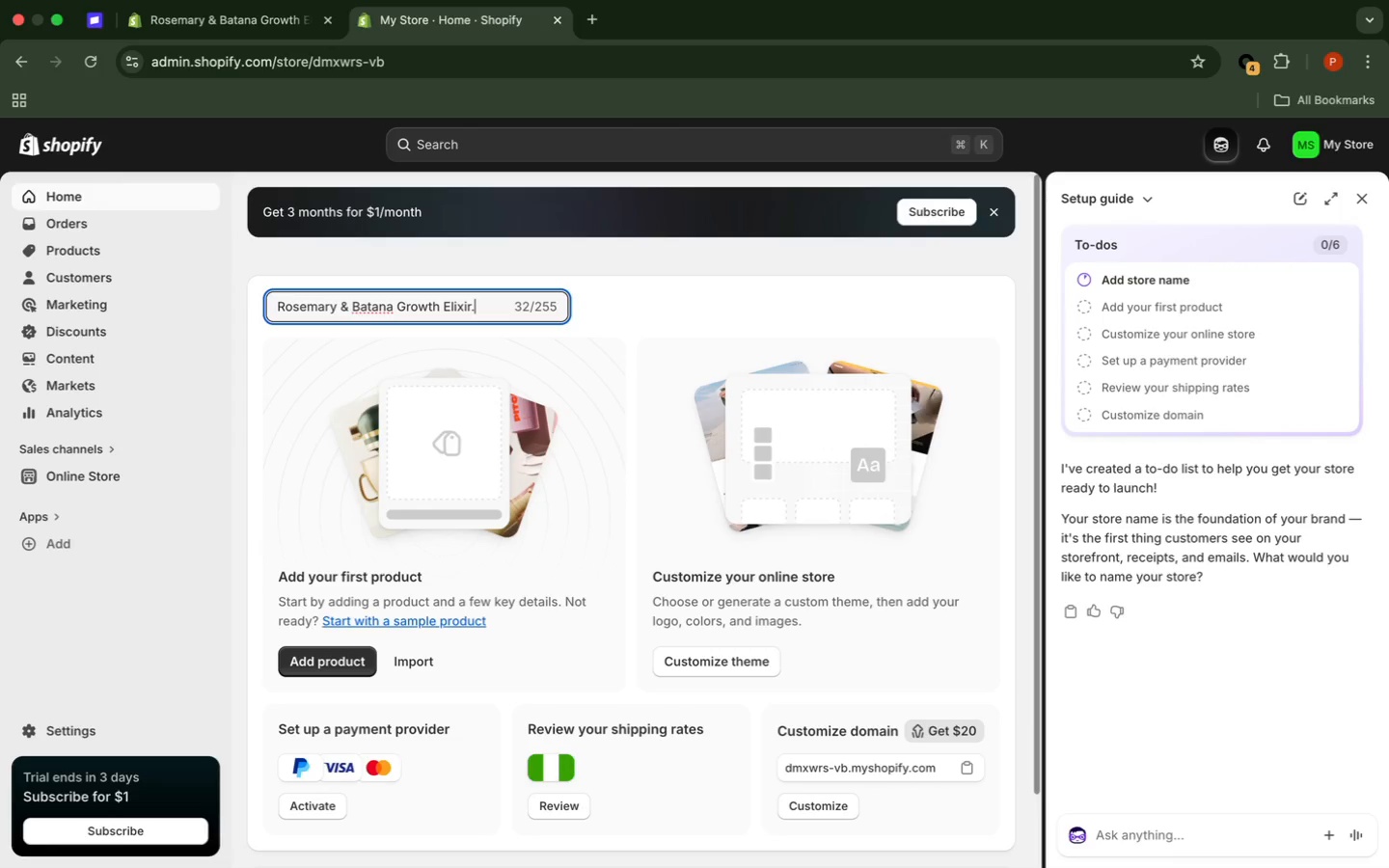 
key(Period)
 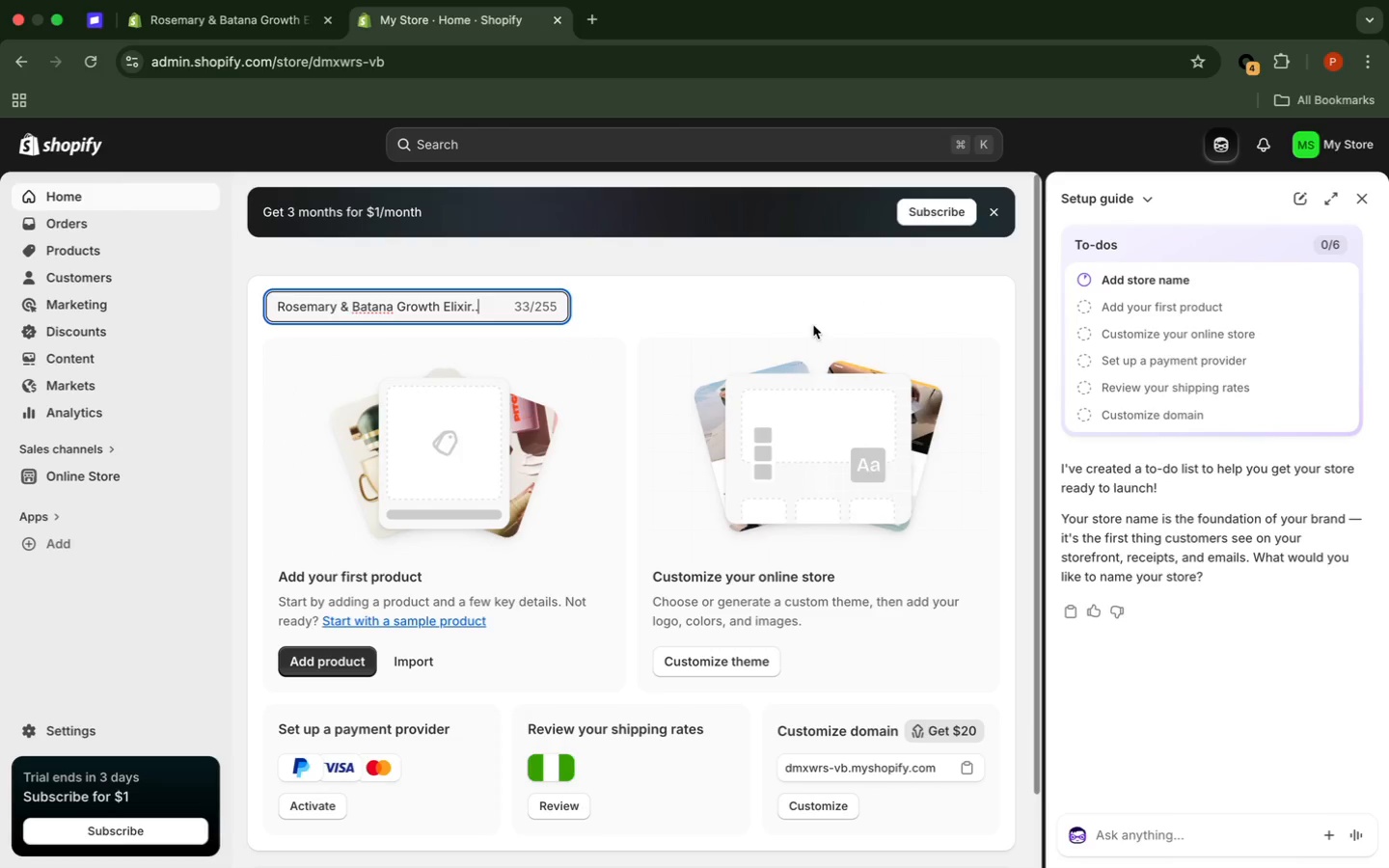 
left_click([637, 258])
 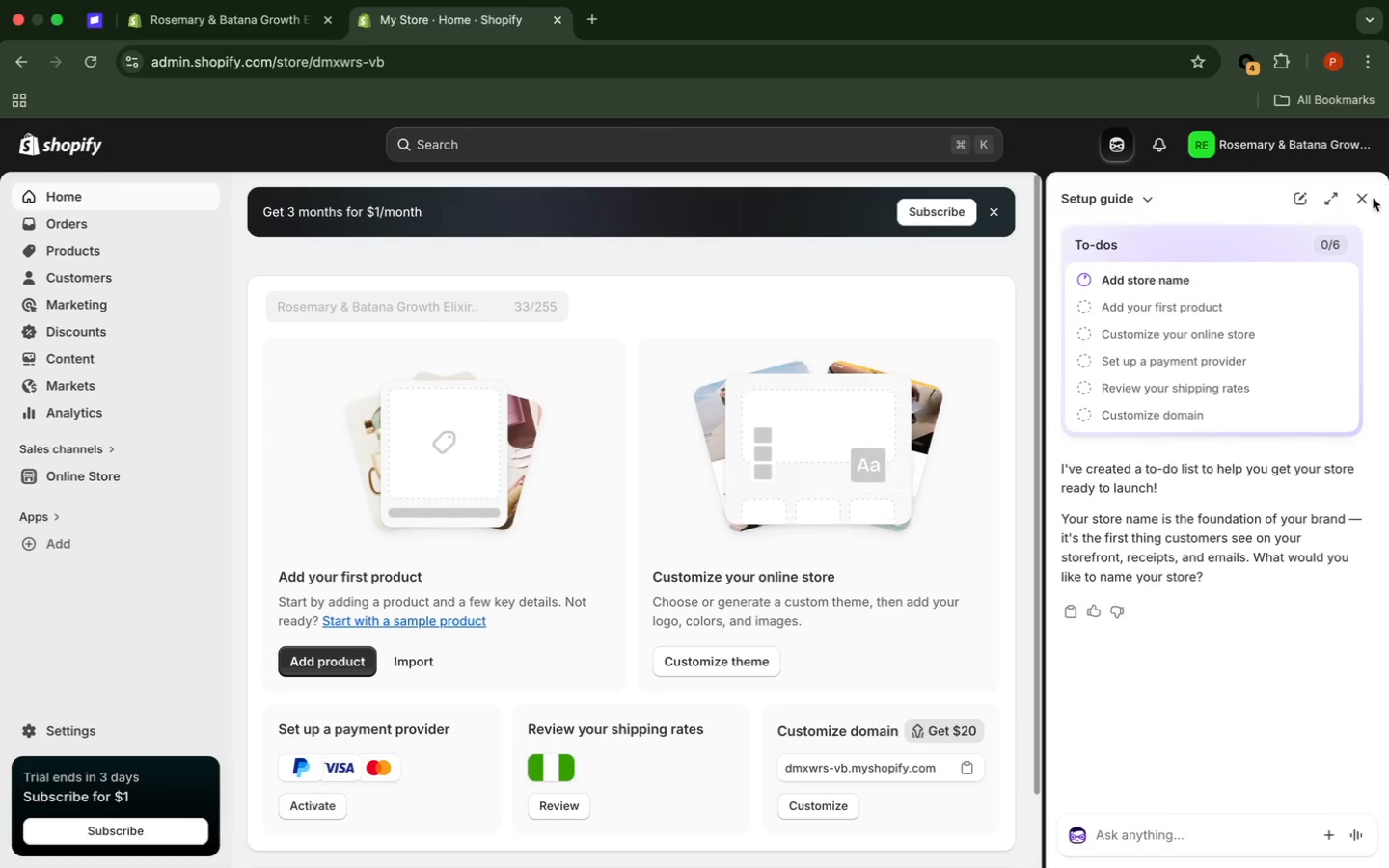 
left_click([1365, 199])
 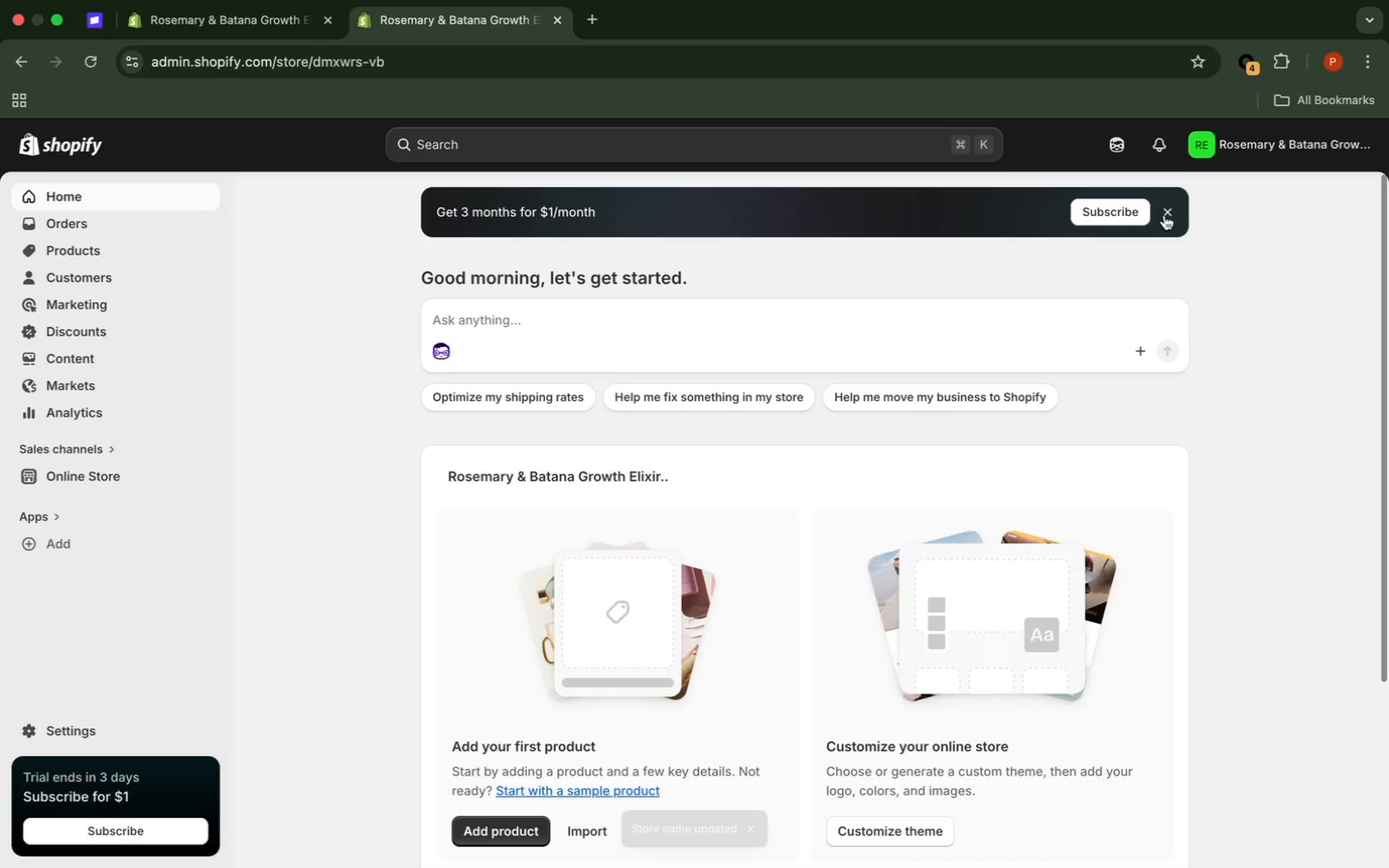 
wait(5.86)
 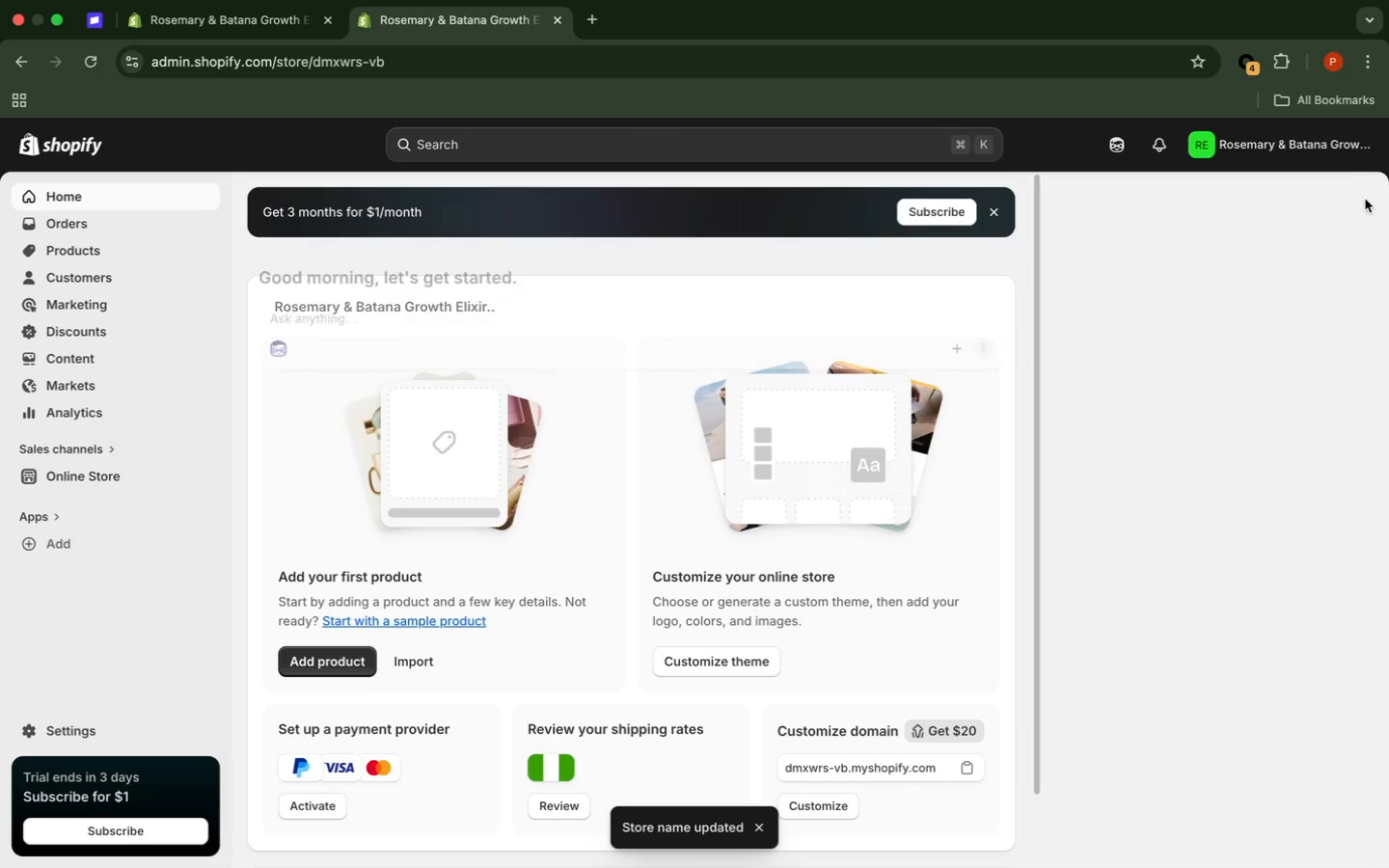 
left_click([1164, 215])
 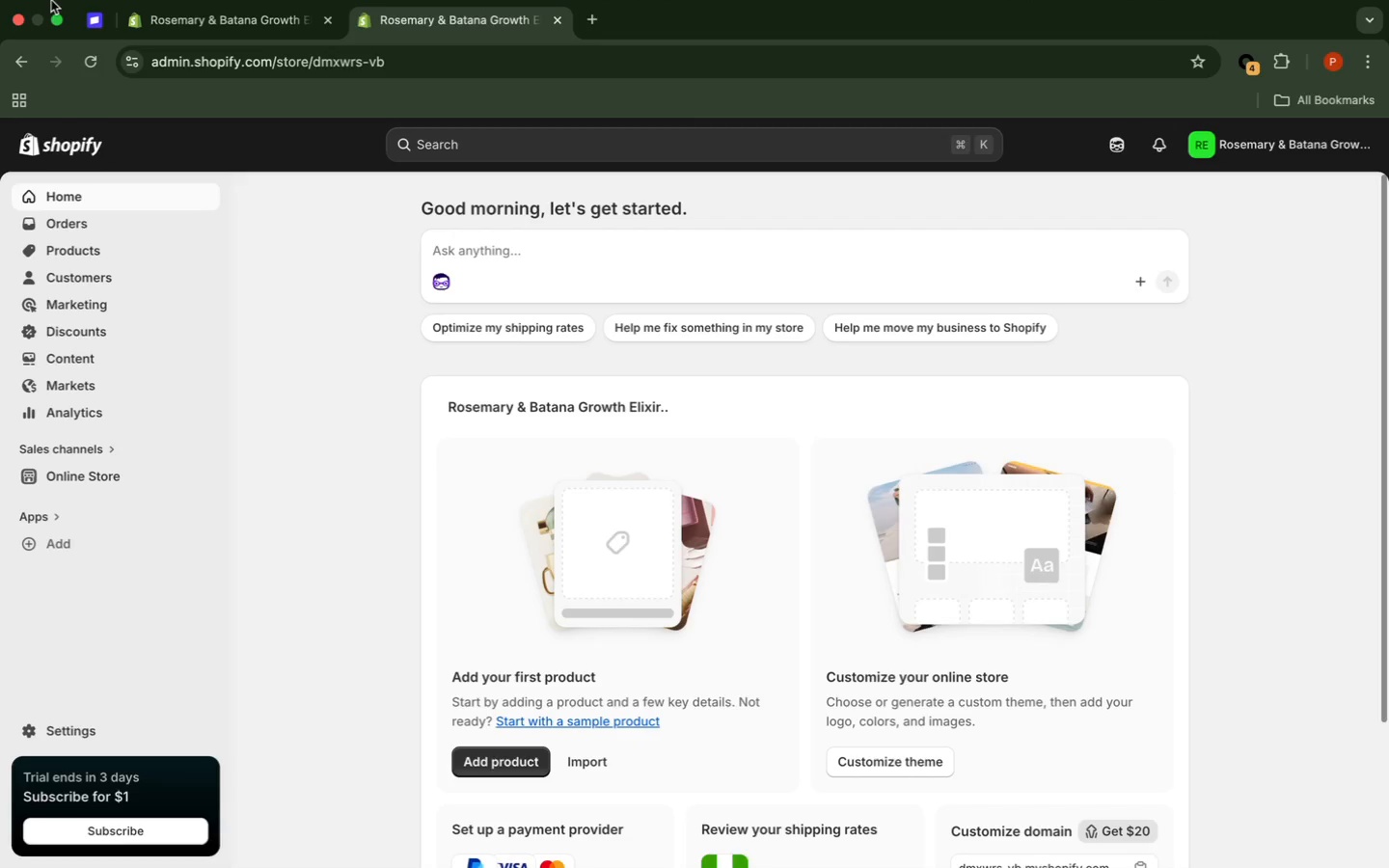 
wait(5.01)
 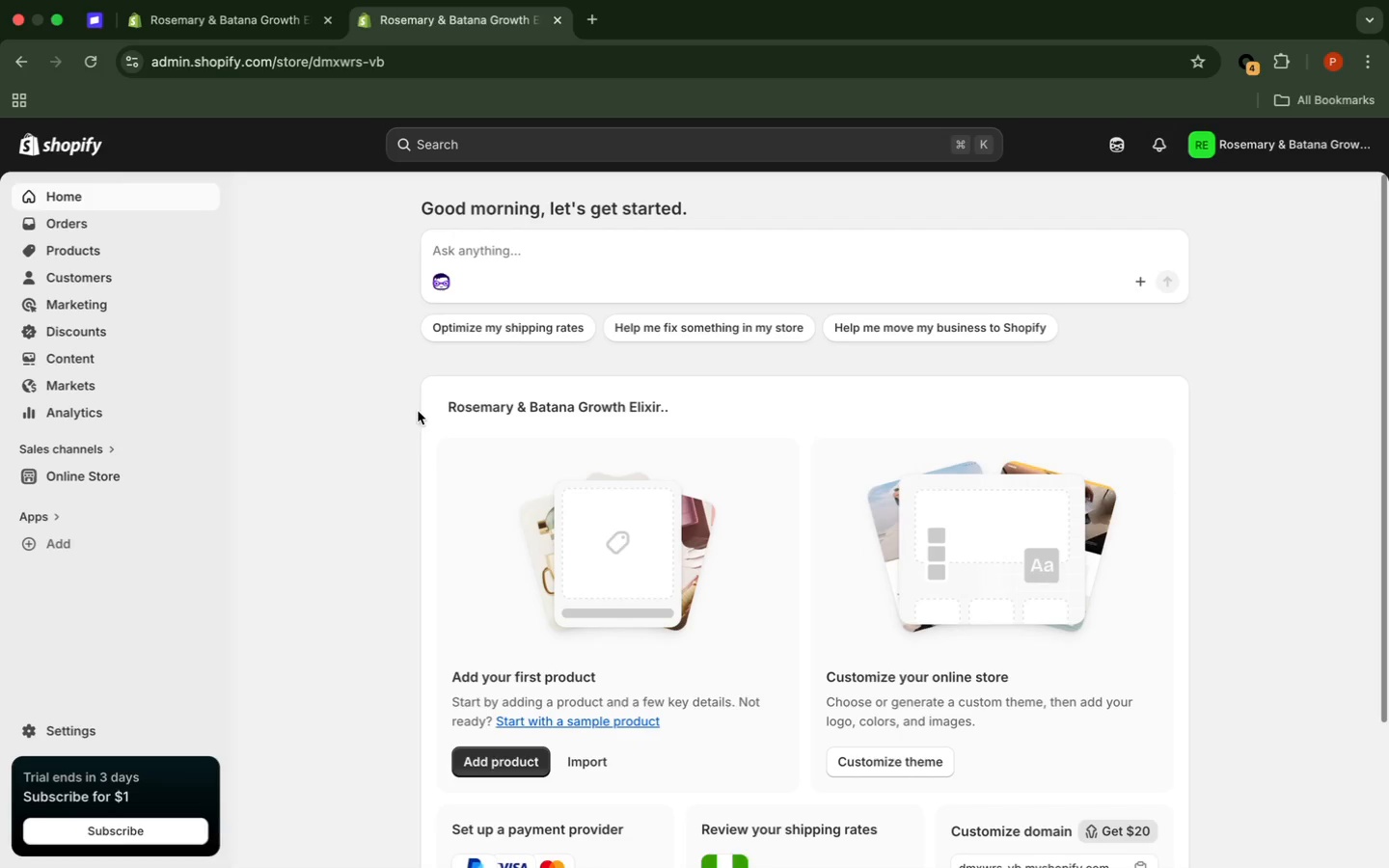 
left_click([95, 54])
 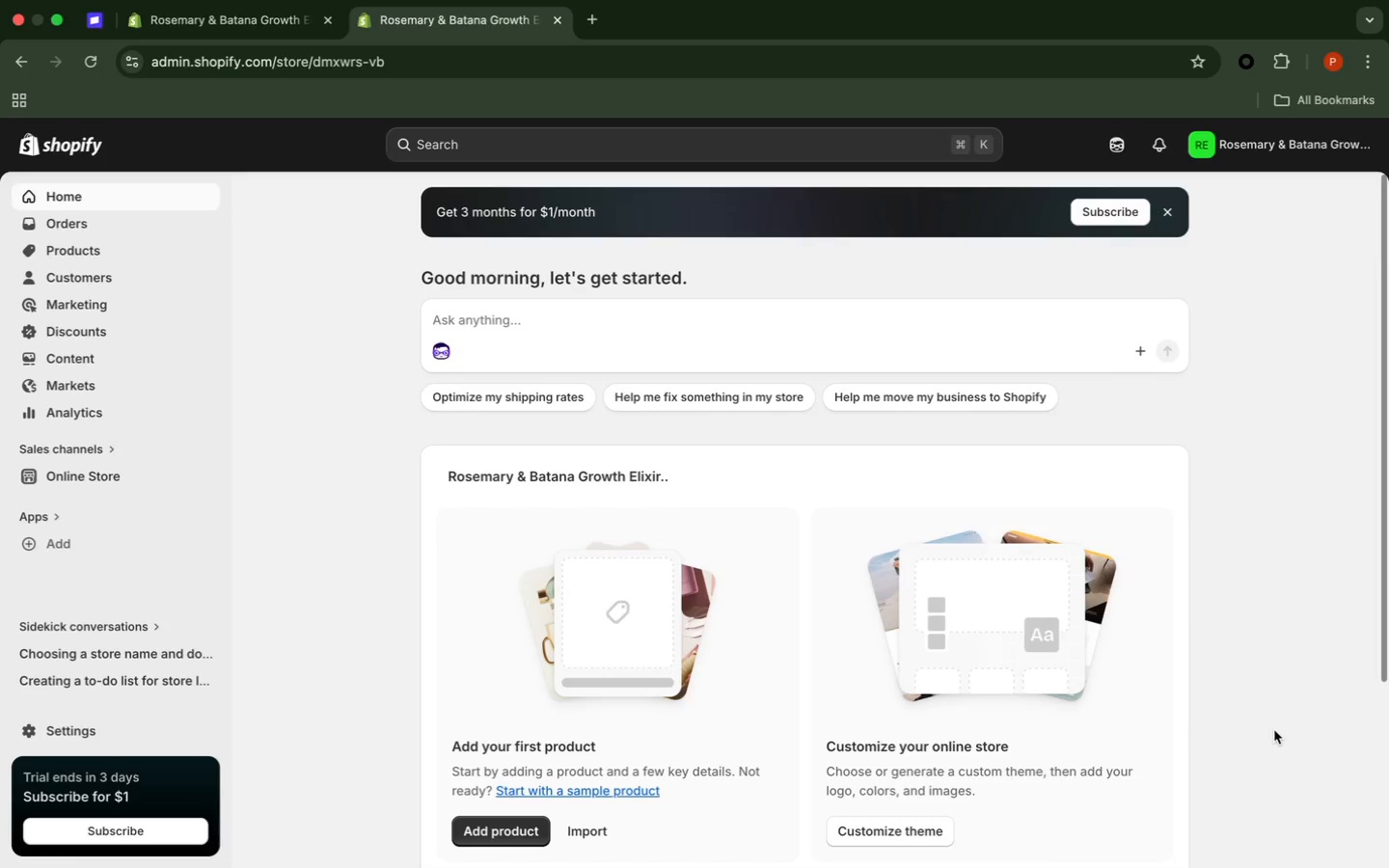 
wait(19.09)
 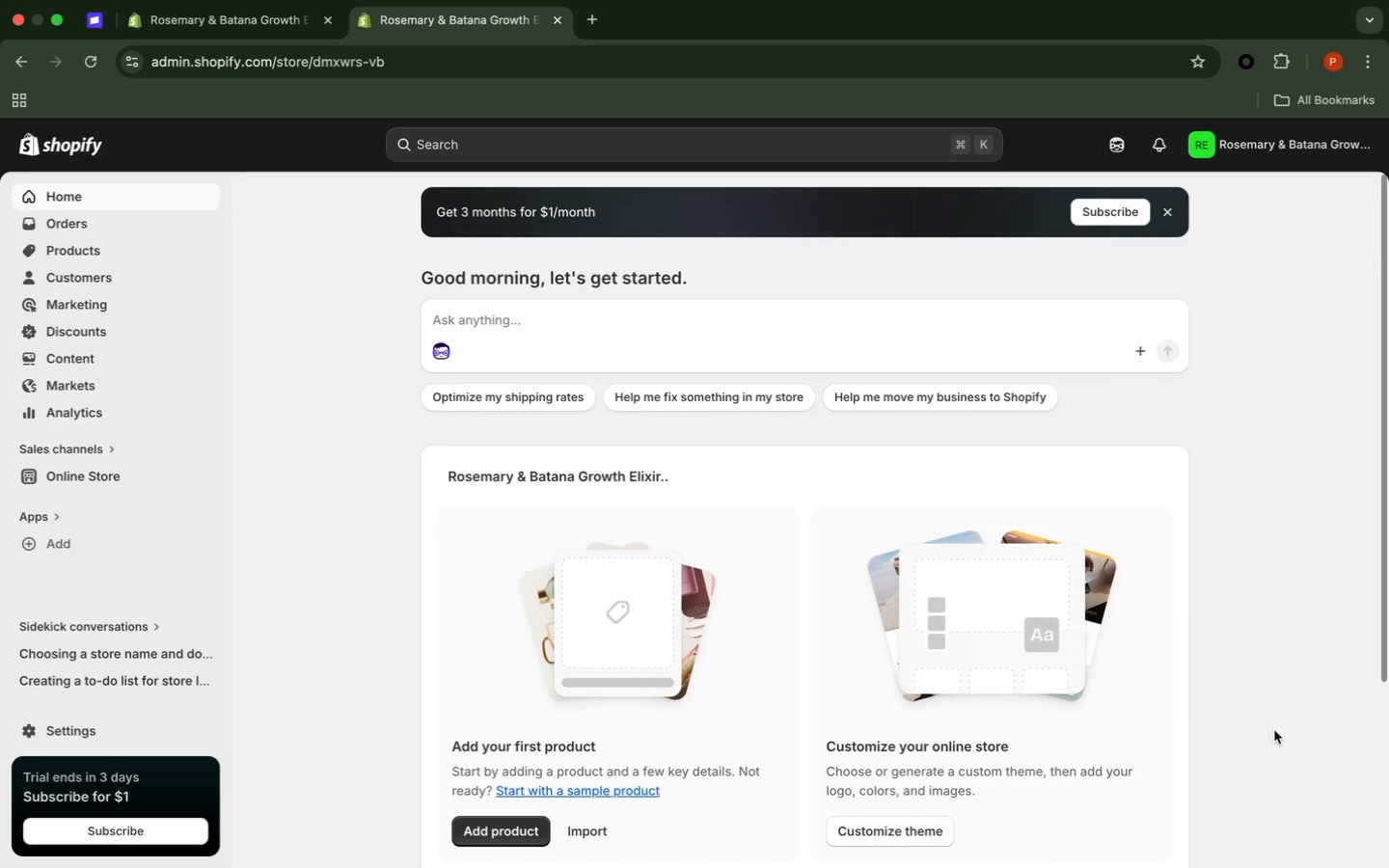 
left_click_drag(start_coordinate=[1120, 834], to_coordinate=[892, 845])
 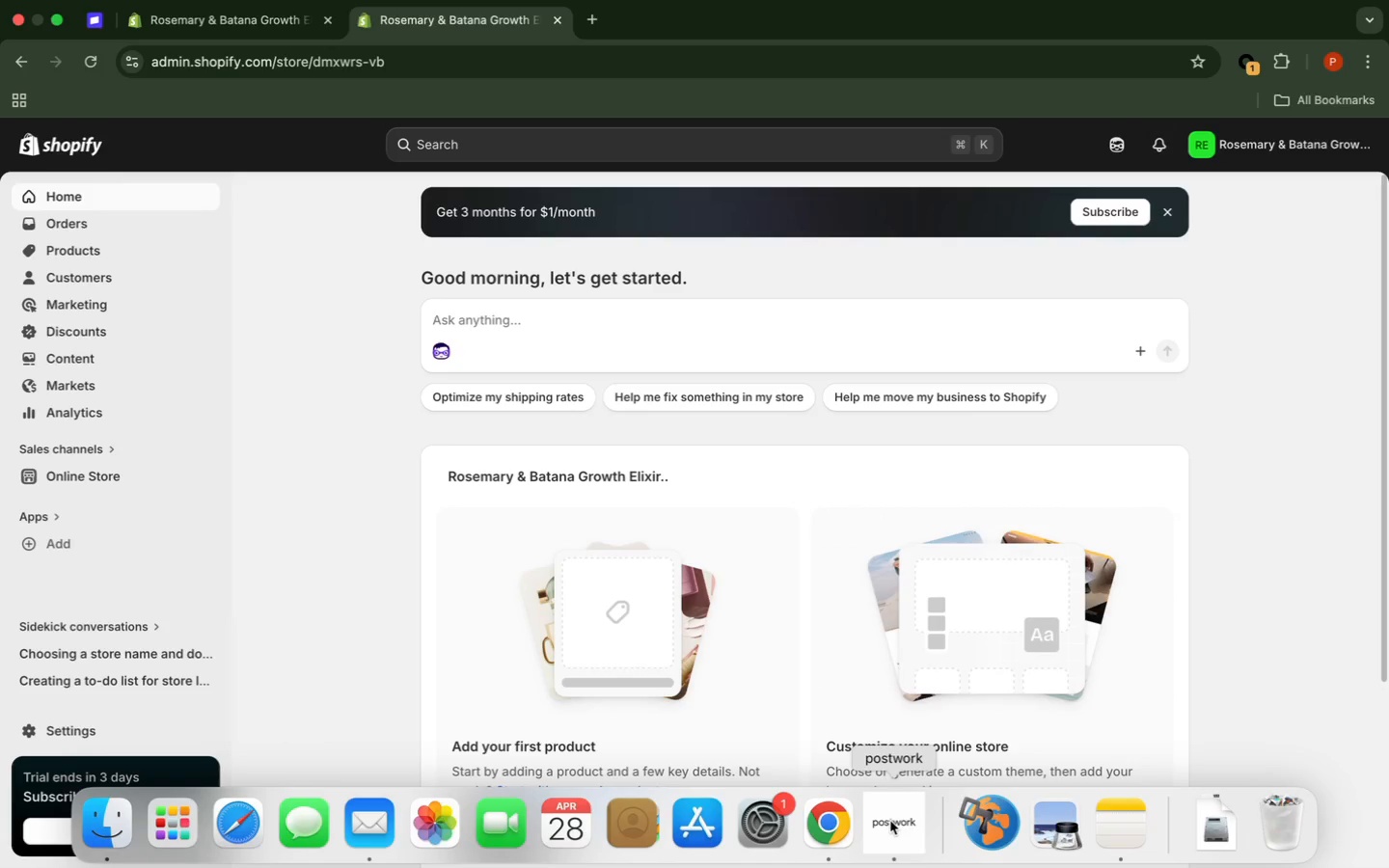 
left_click([890, 821])